 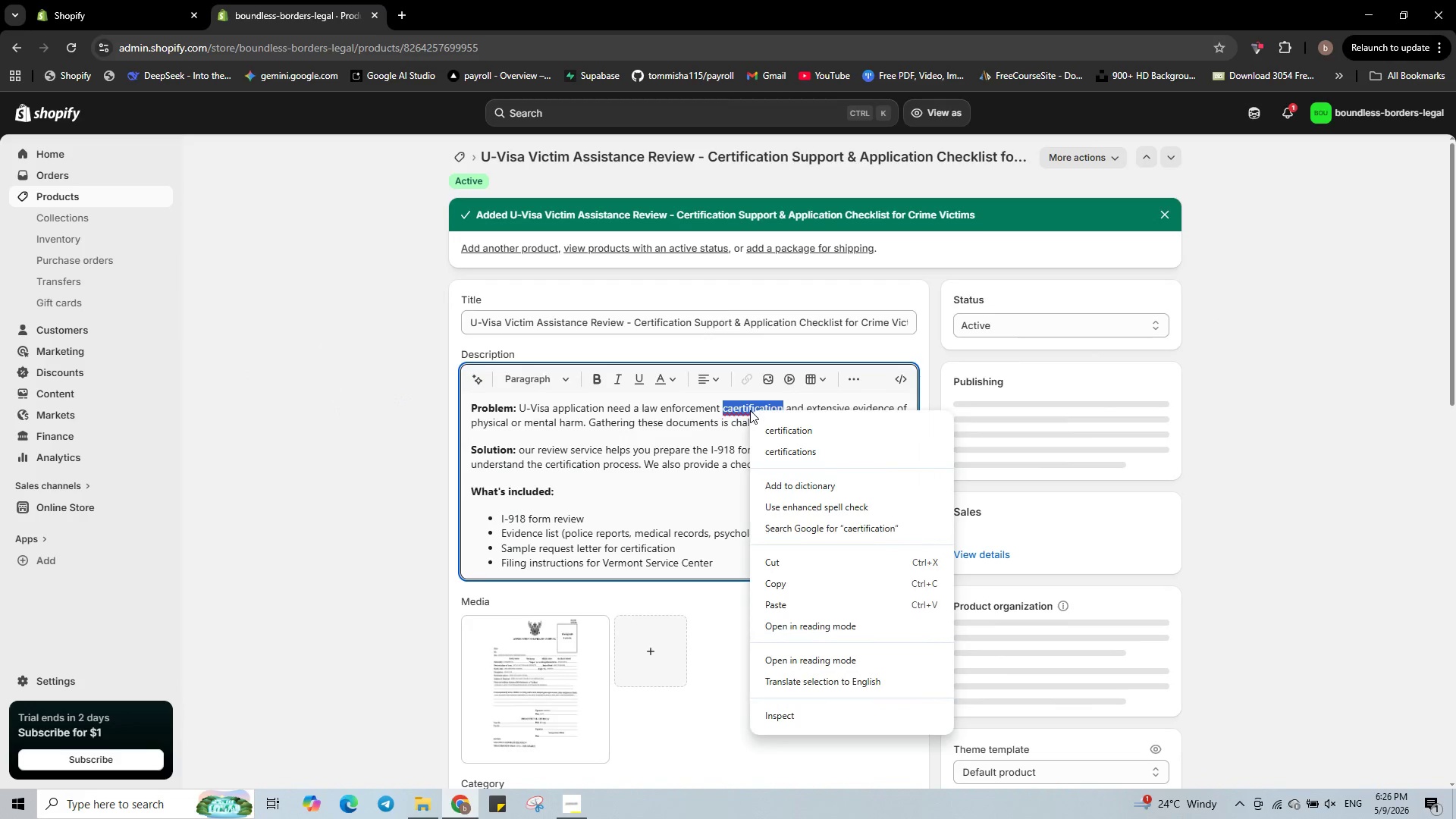 
left_click([768, 427])
 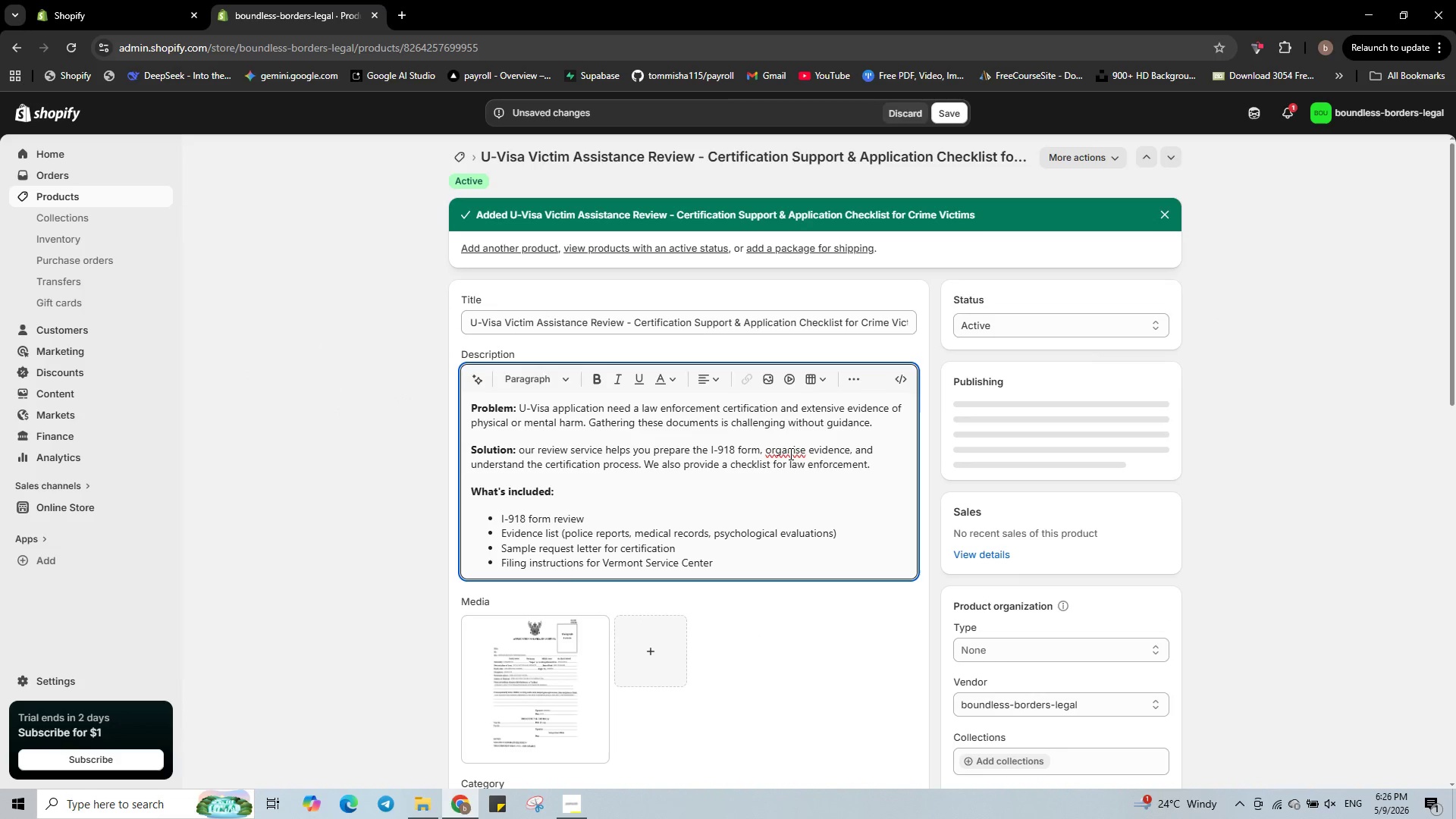 
right_click([789, 453])
 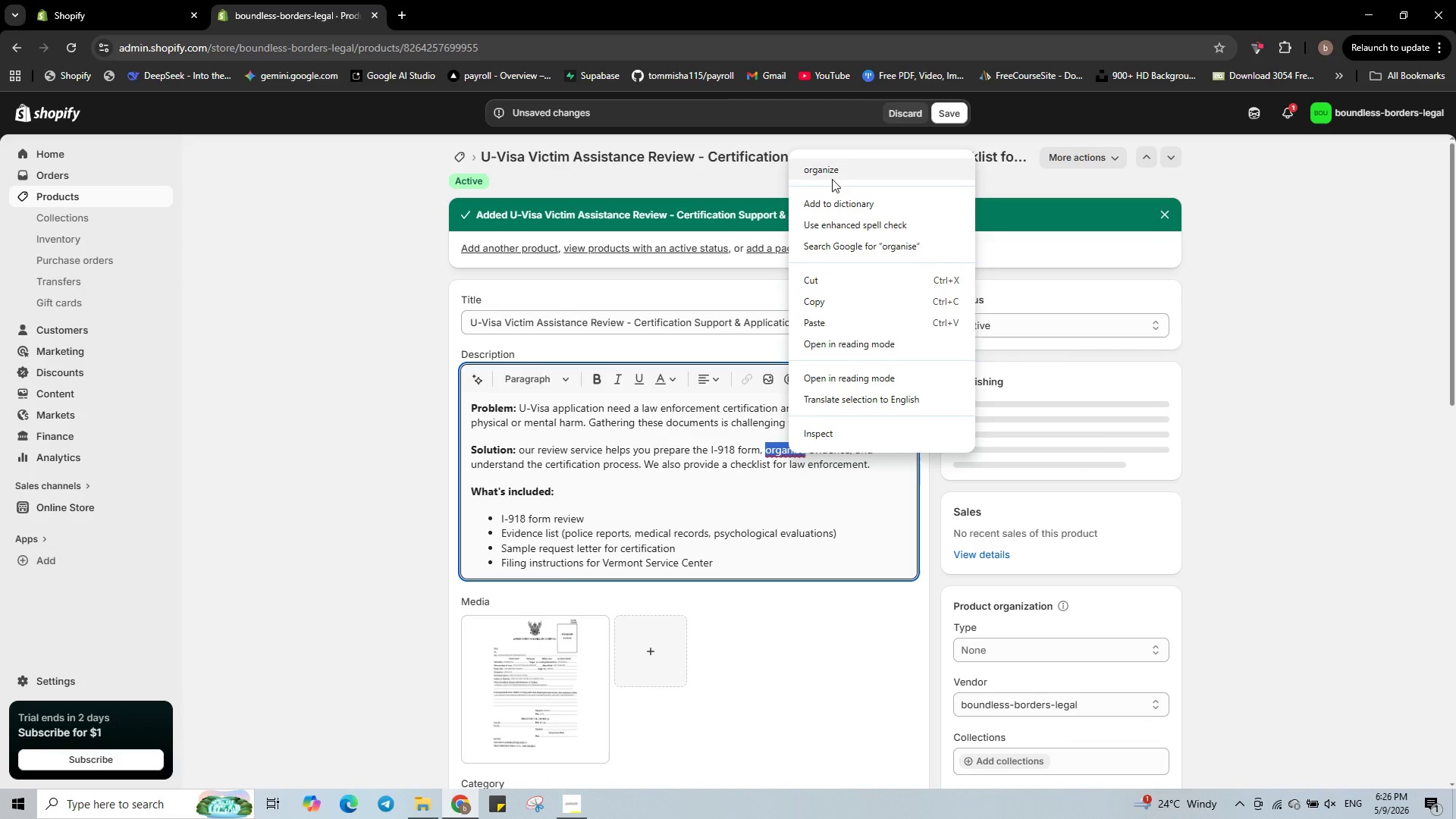 
left_click([834, 171])
 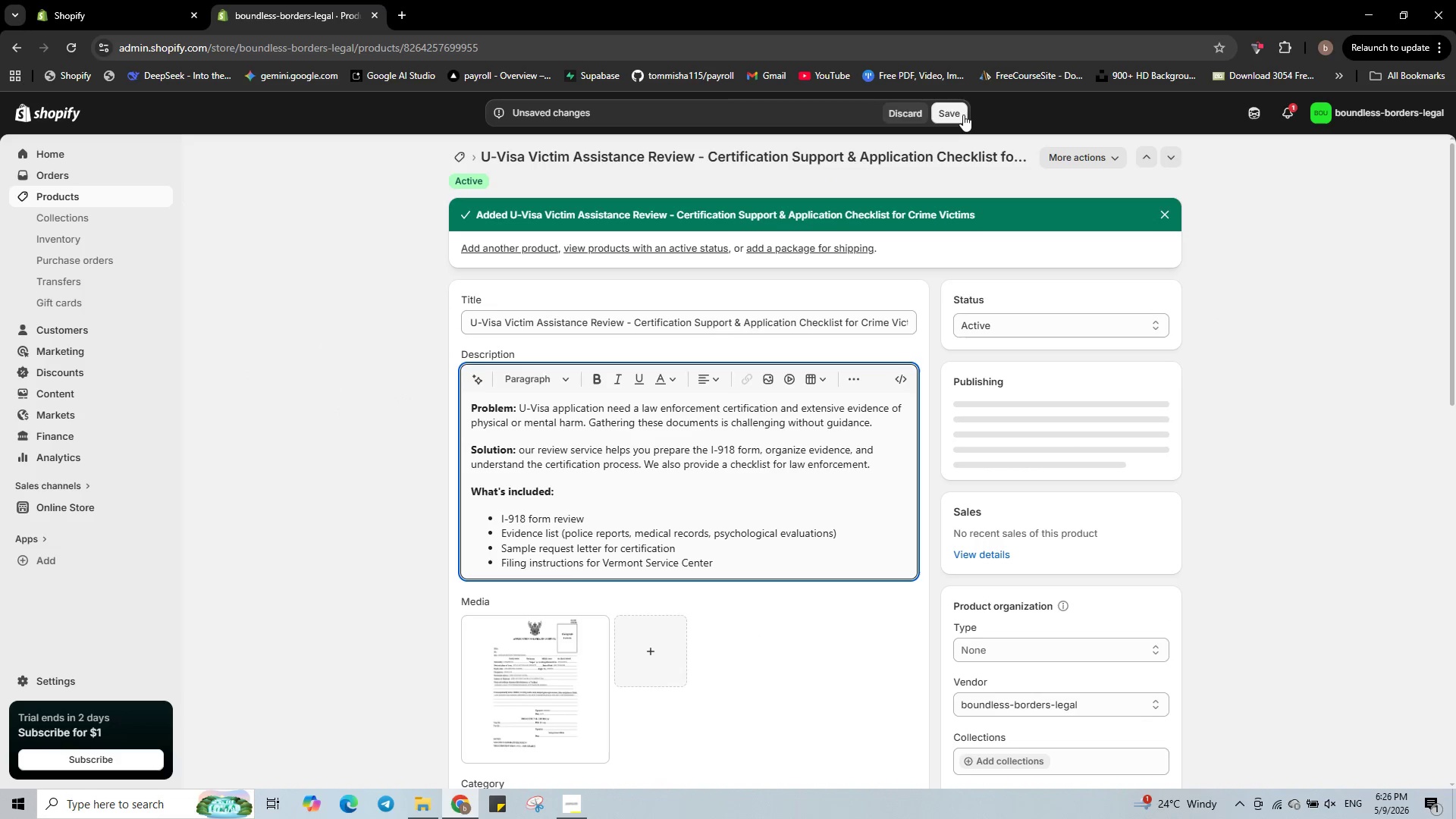 
left_click([963, 113])
 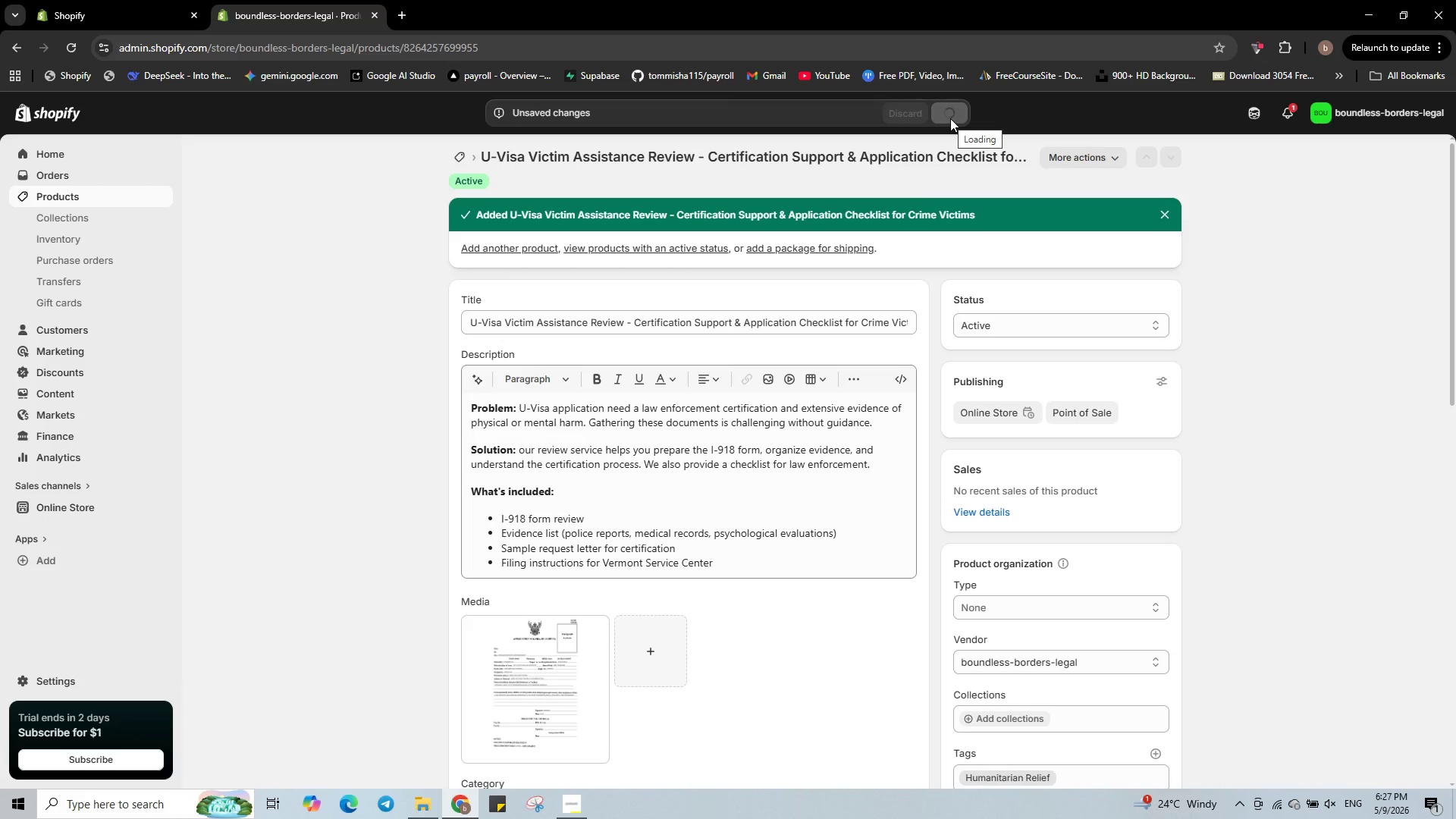 
wait(17.38)
 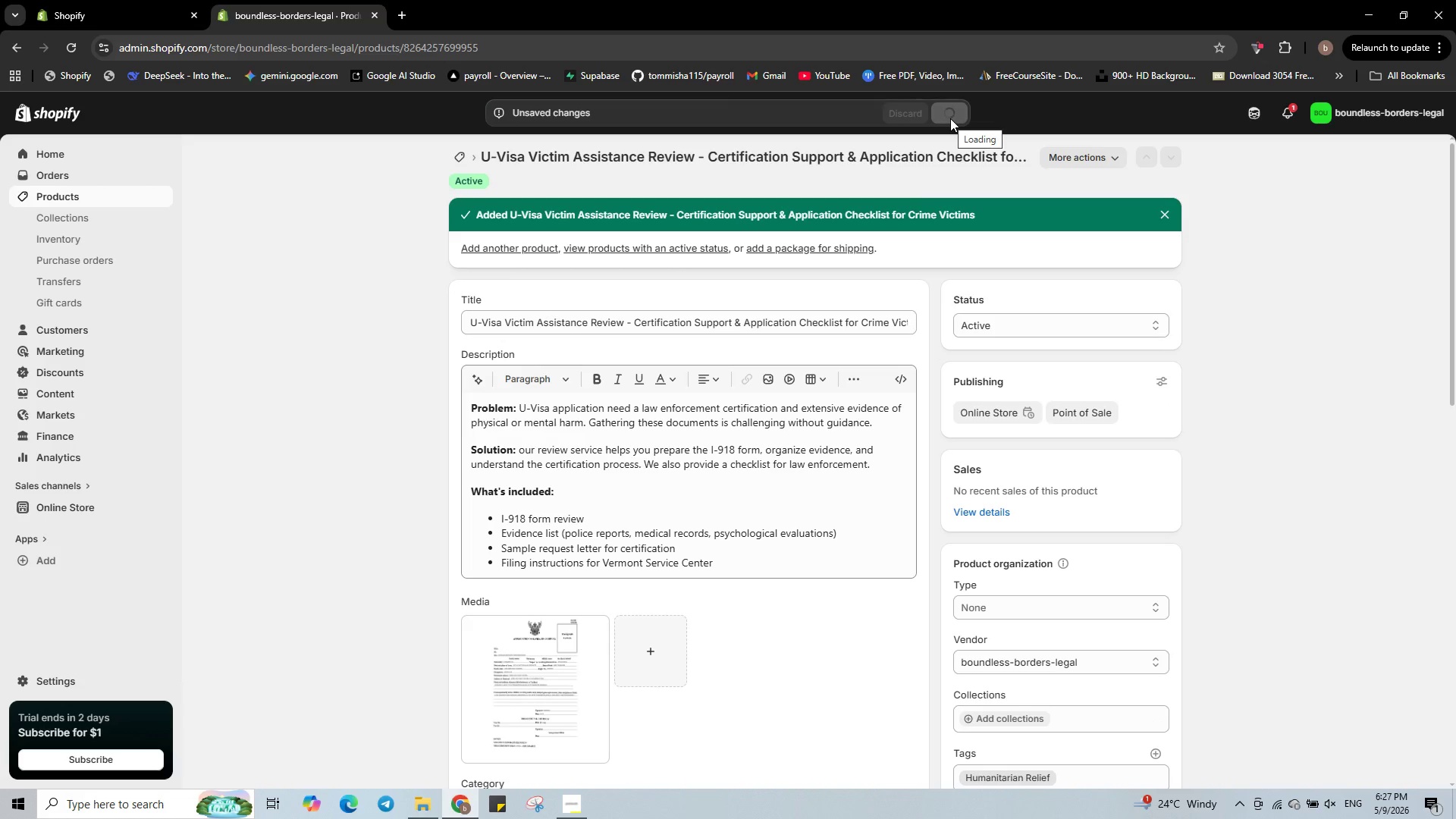 
left_click([151, 196])
 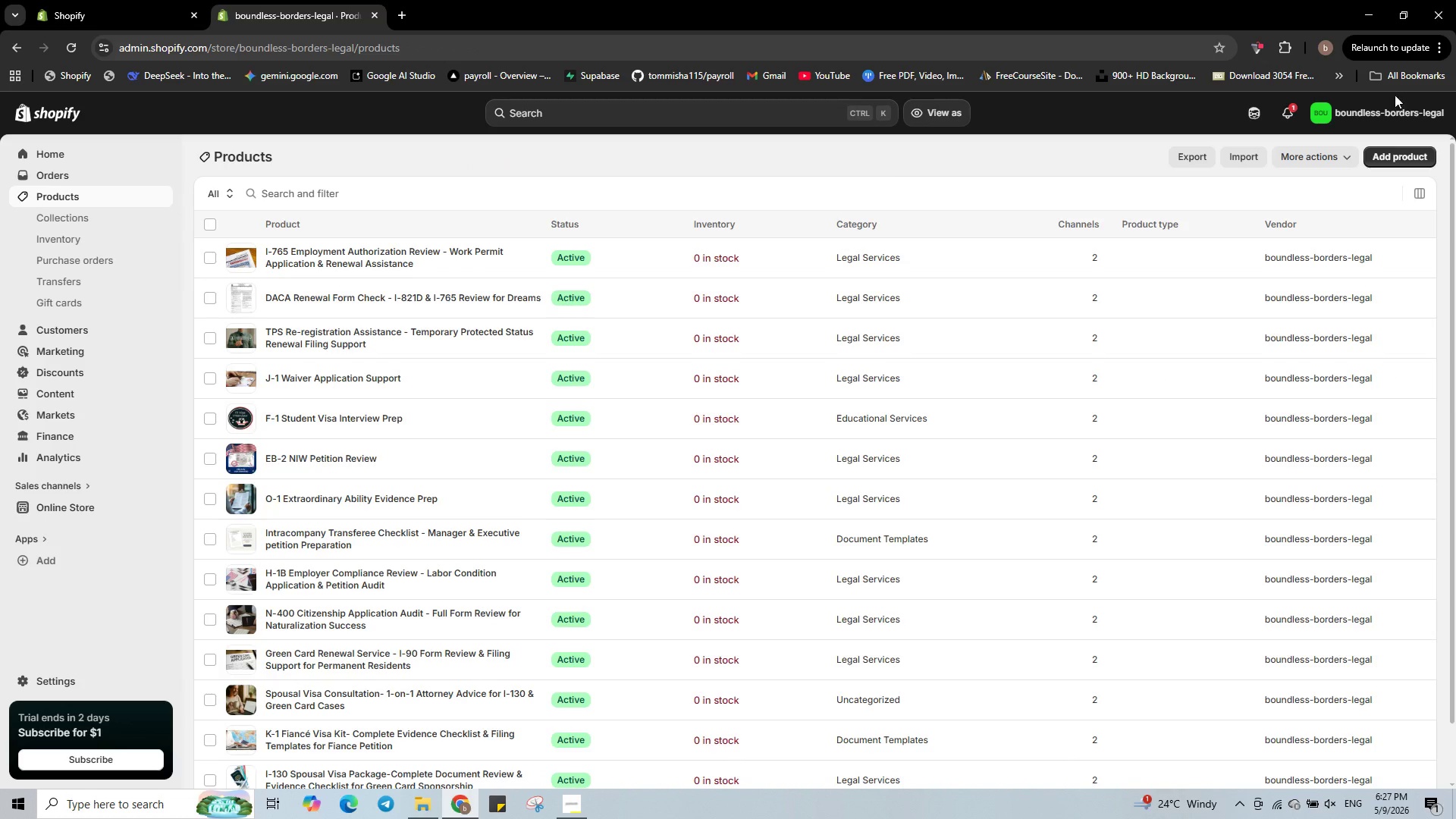 
left_click([1407, 160])
 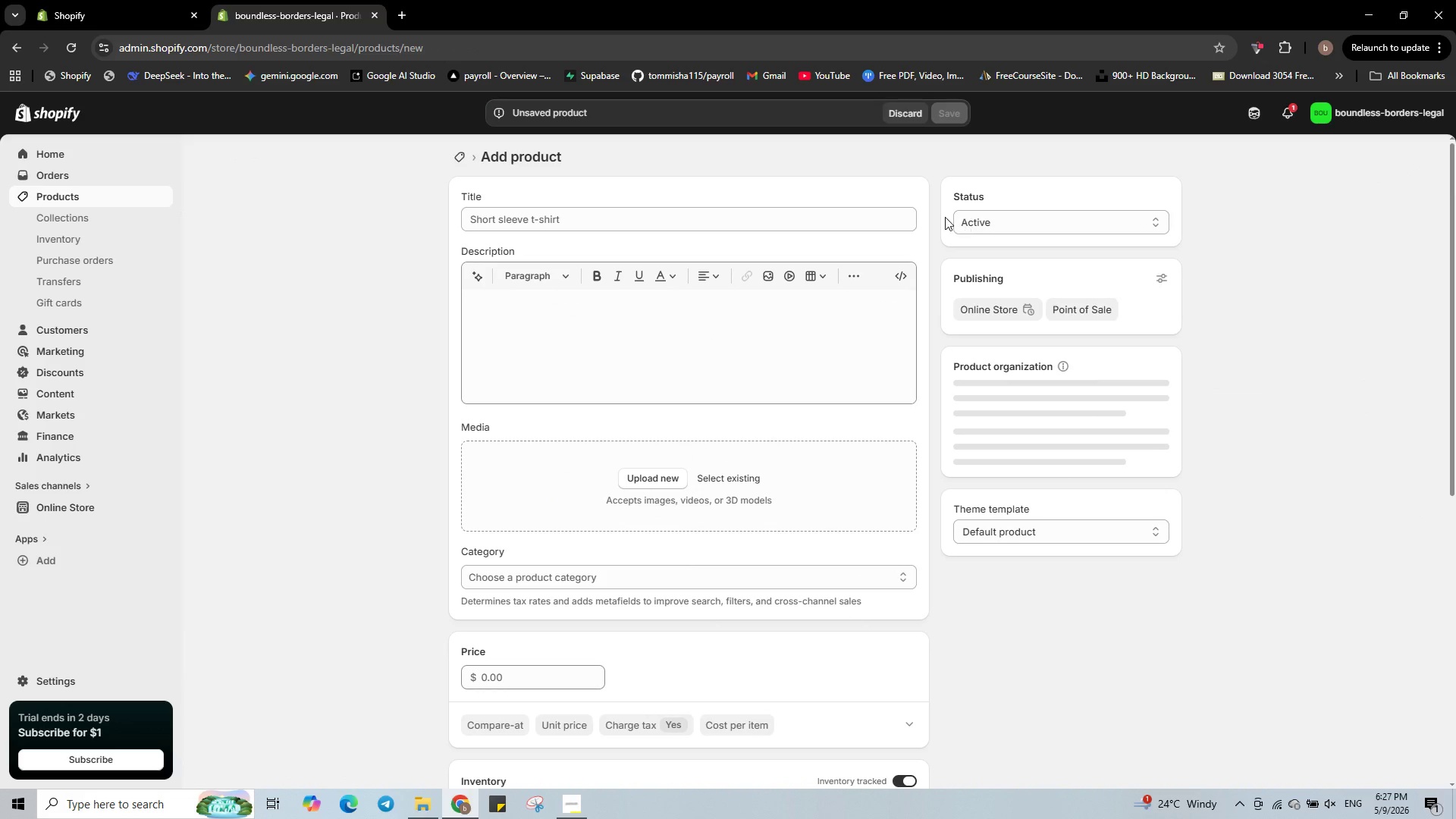 
left_click([903, 219])
 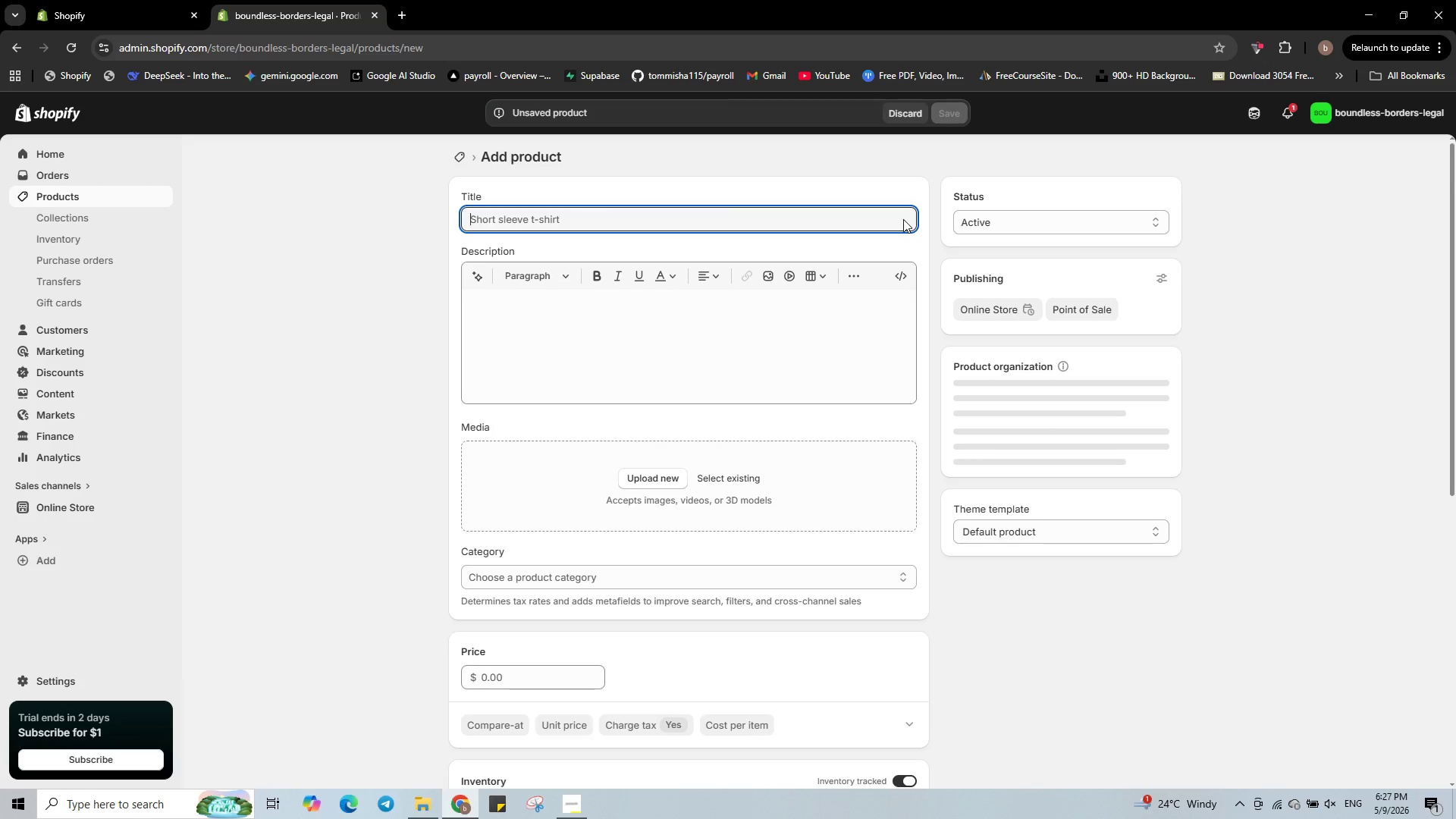 
type(Asylum Application Technical Audit - I-589 Form & Evidence Review for Affirmative Asylum casses)
 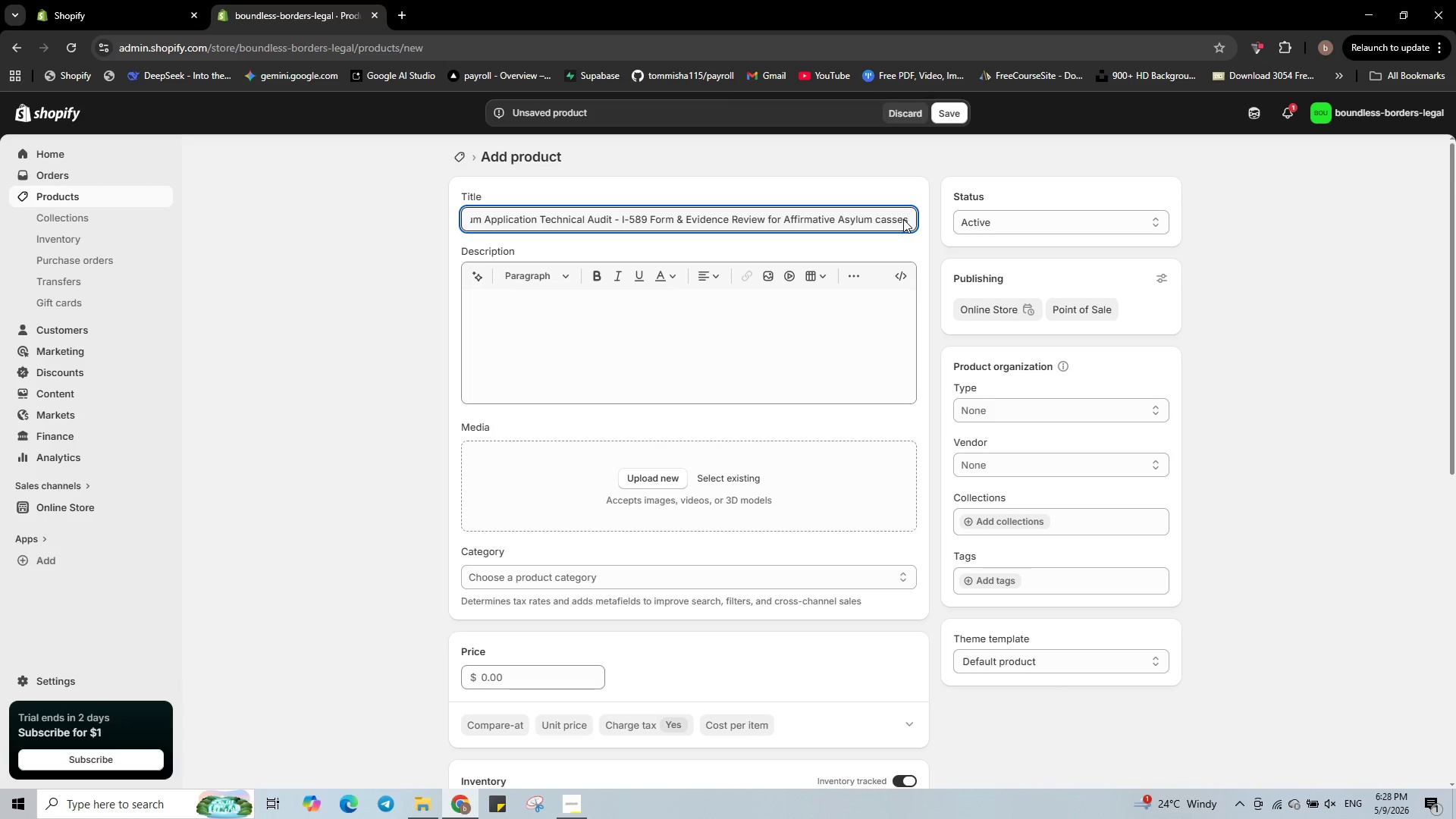 
key(ArrowLeft)
 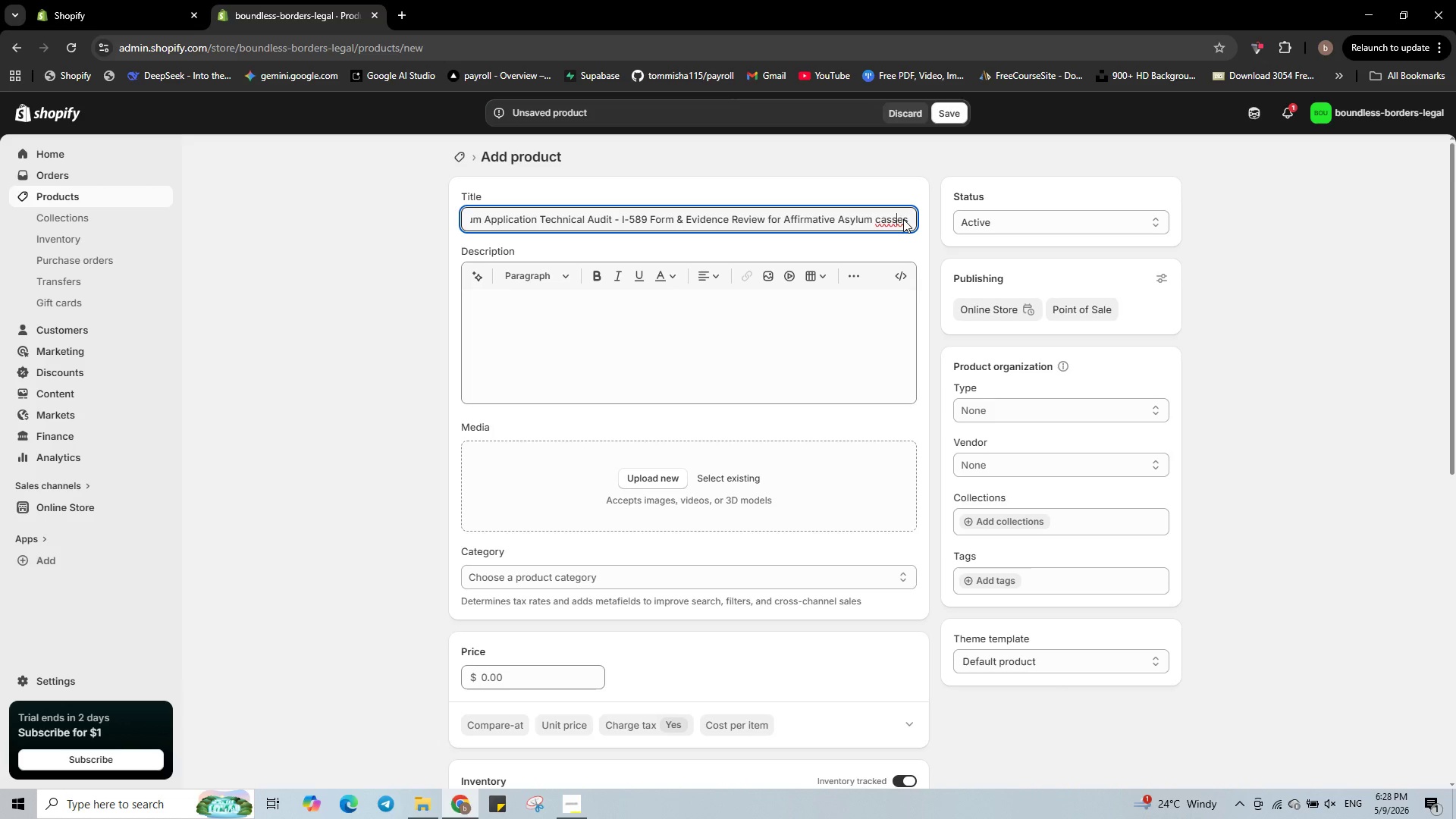 
key(ArrowLeft)
 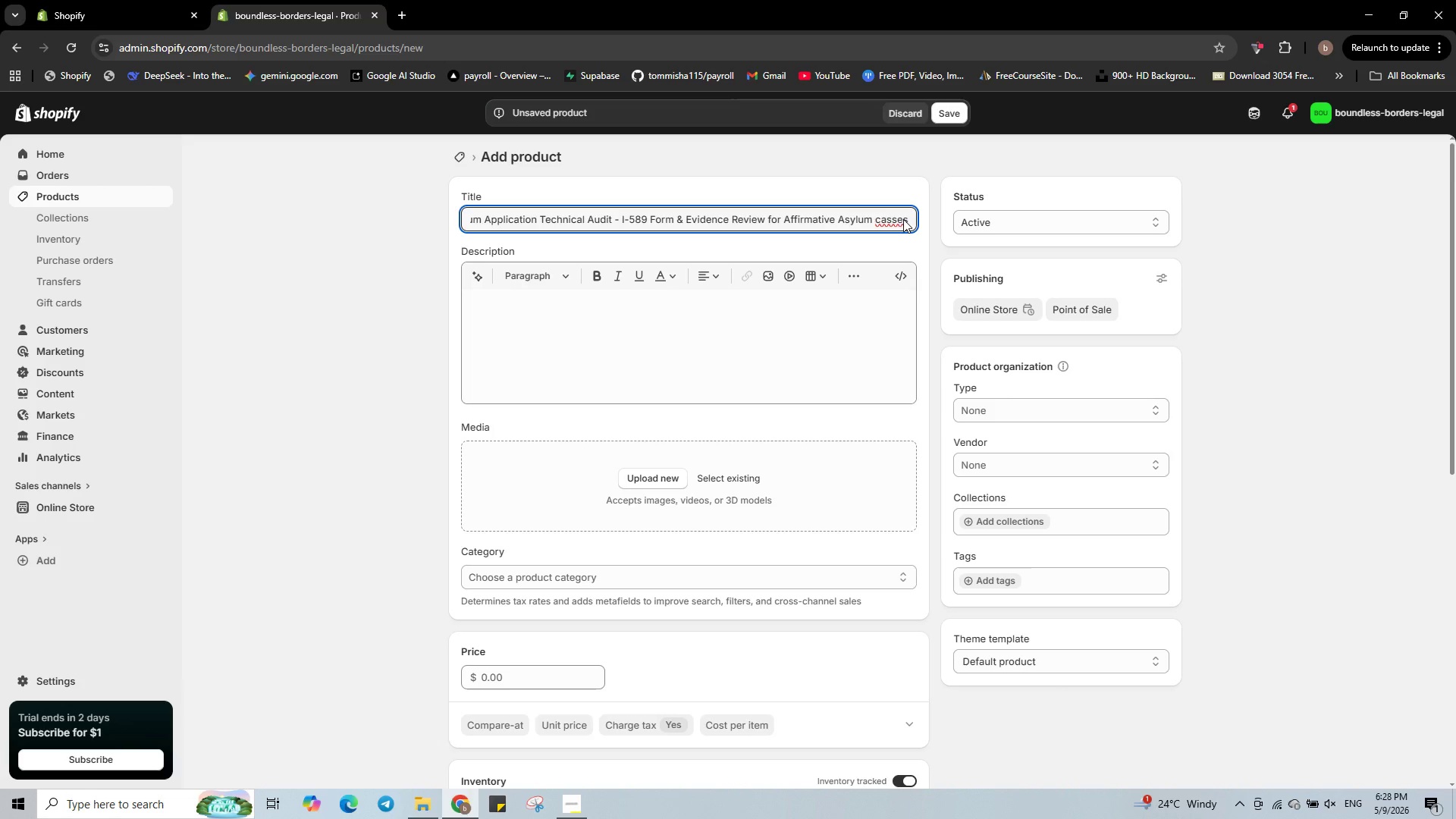 
key(Backspace)
 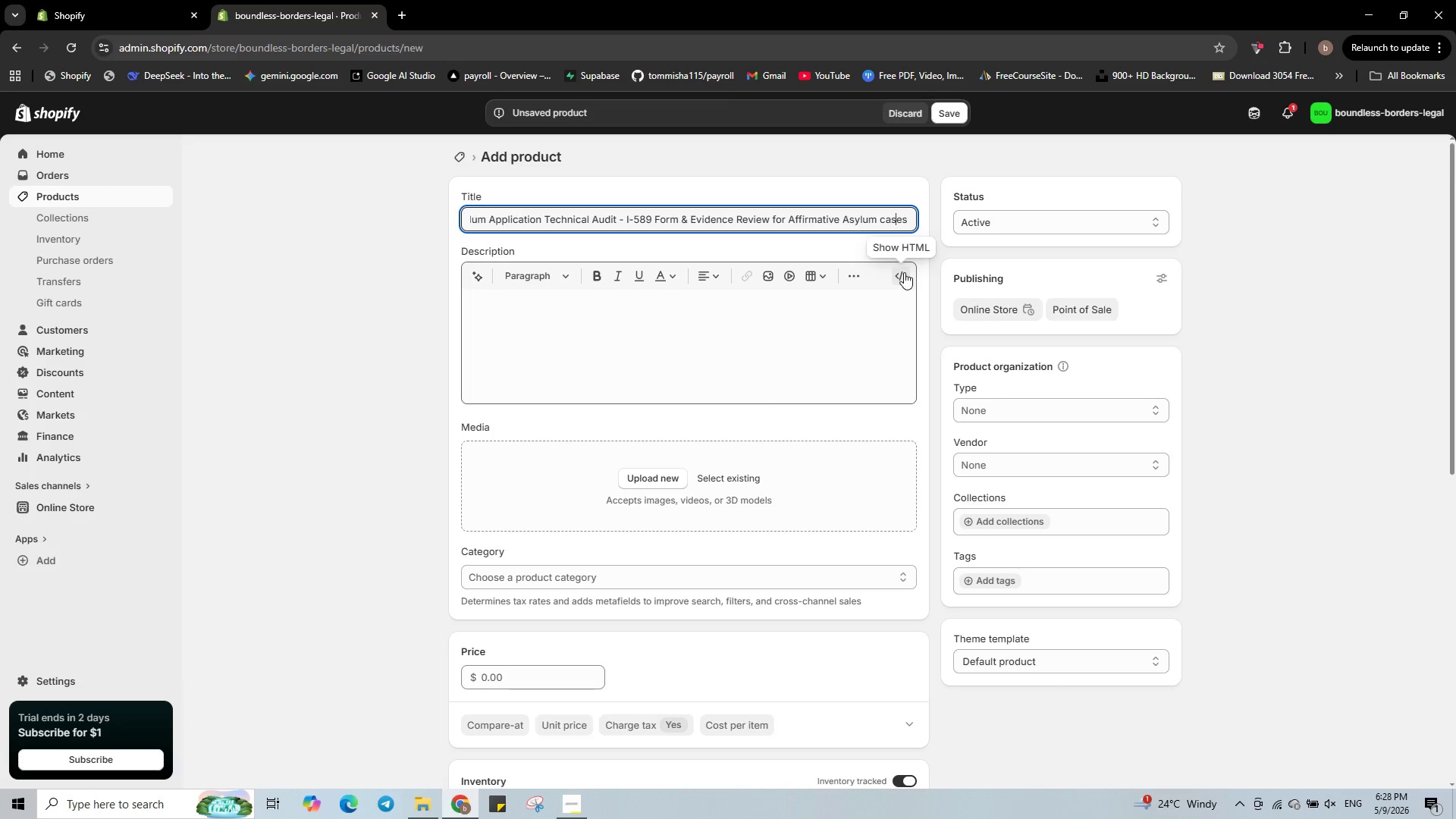 
left_click([905, 286])
 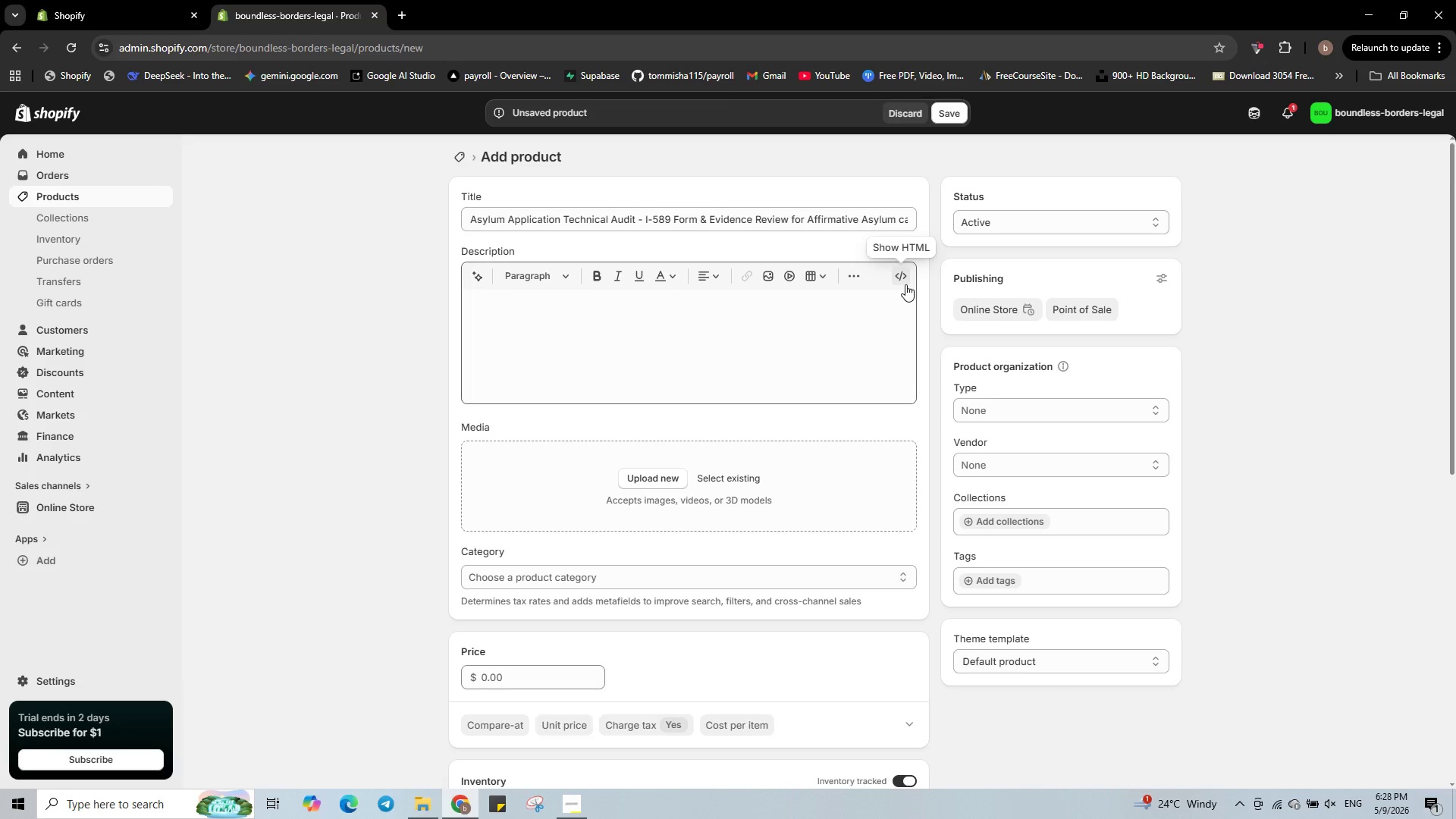 
left_click([905, 284])
 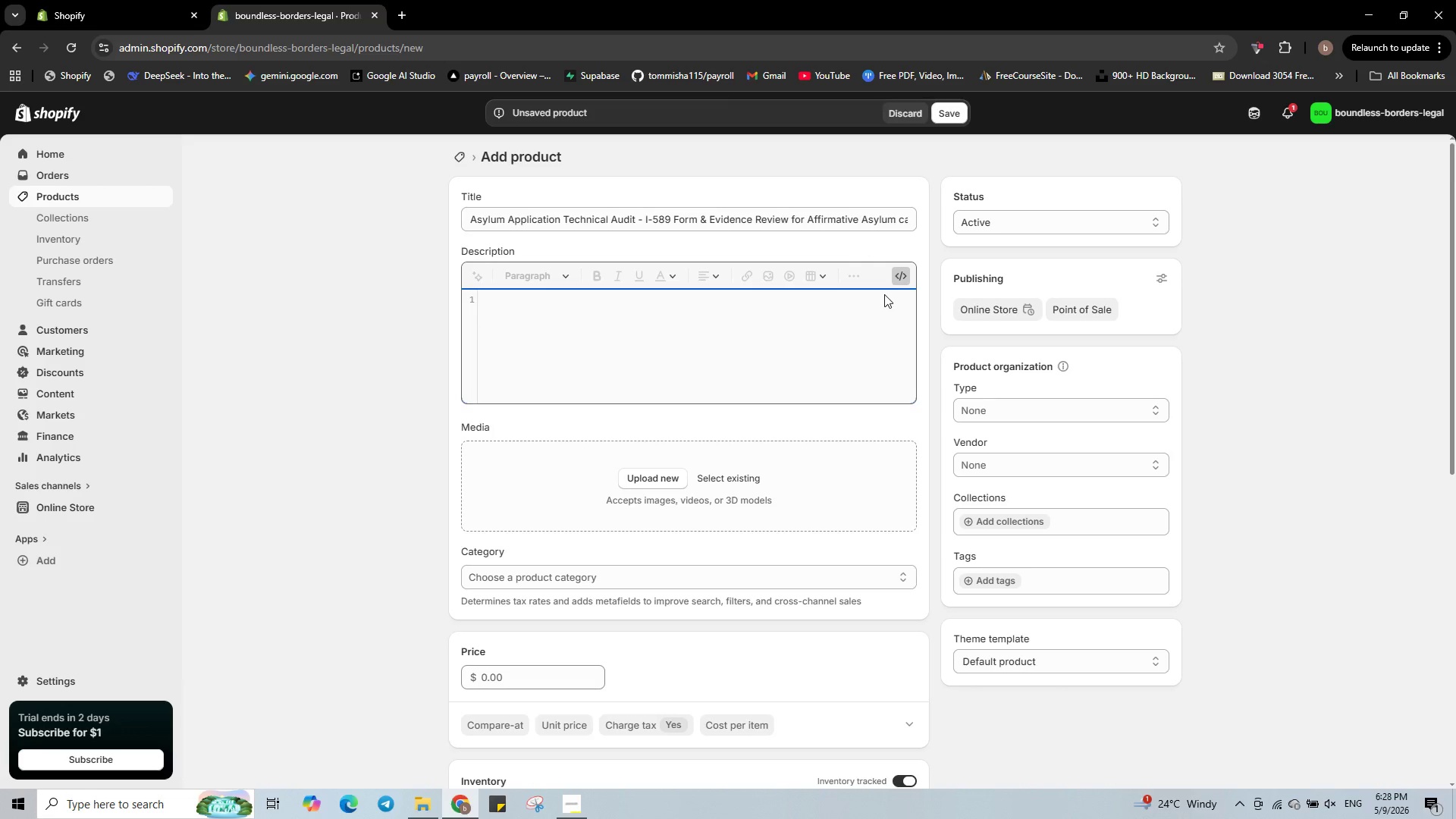 
type(<p><strong>Problem:</strong> Asylum applications are highly scrutinised. Missing details or inconsistent statements can lead to denial and referral to Immigration court.<p>)
 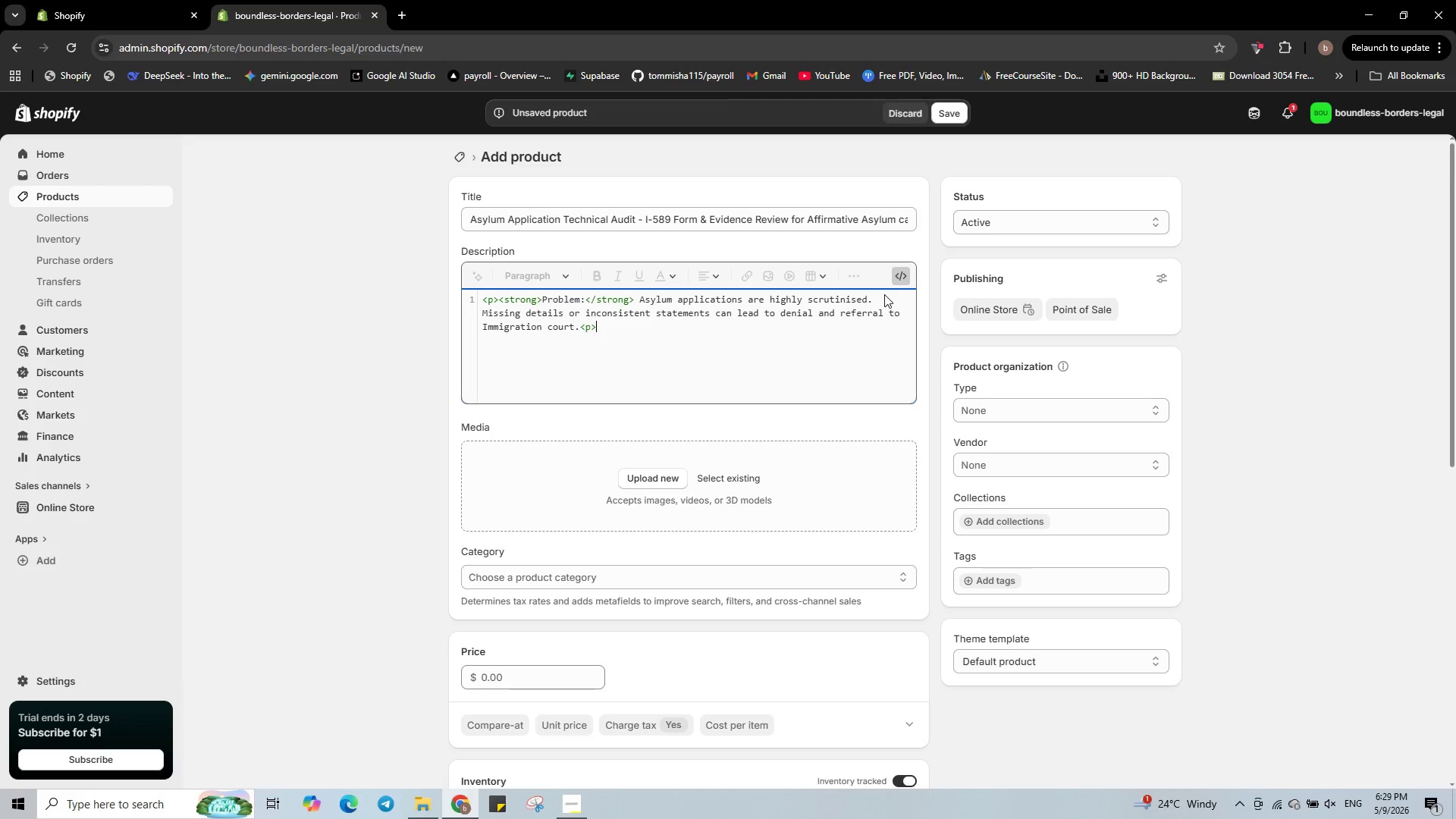 
key(ArrowLeft)
 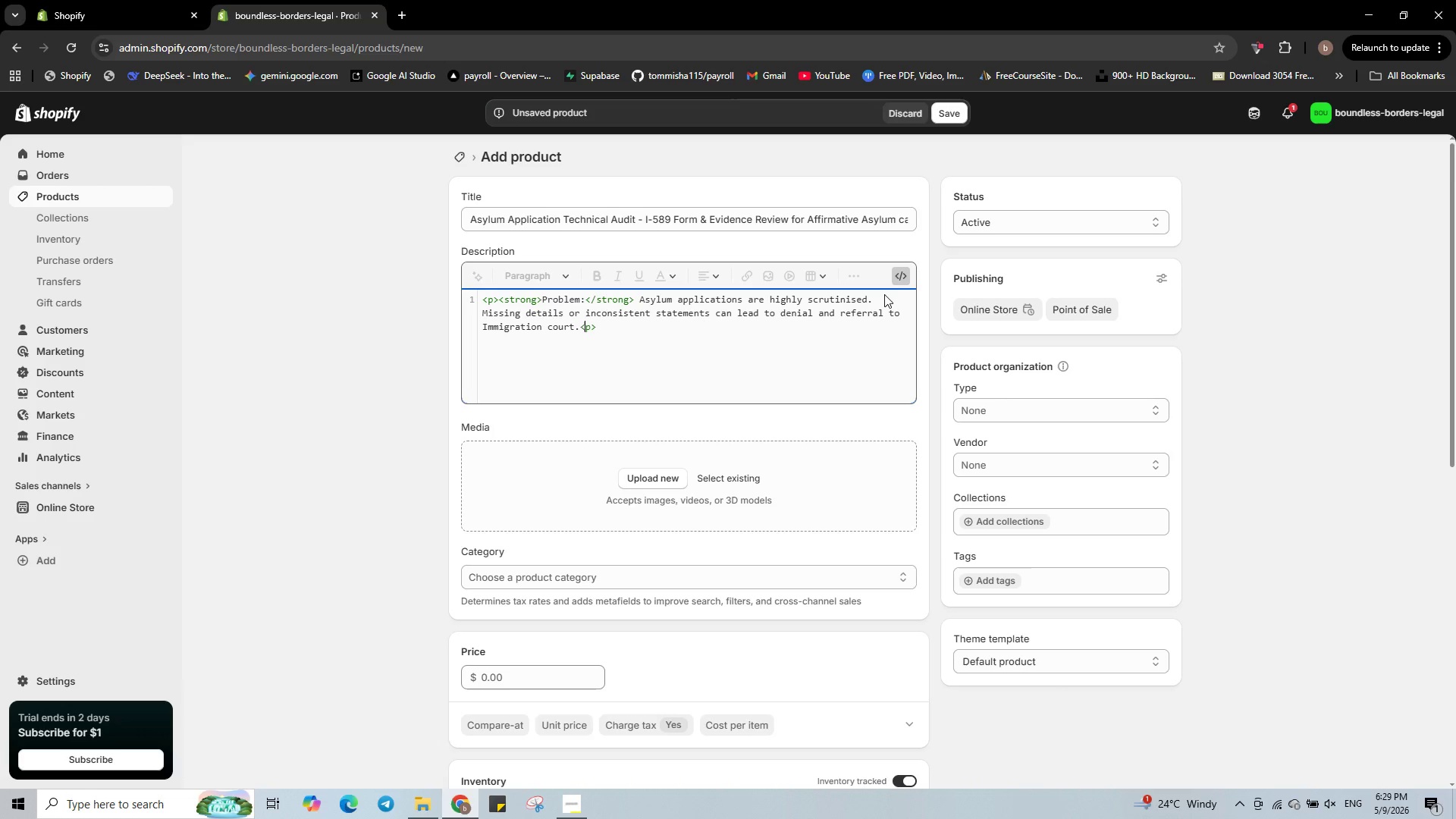 
key(ArrowLeft)
 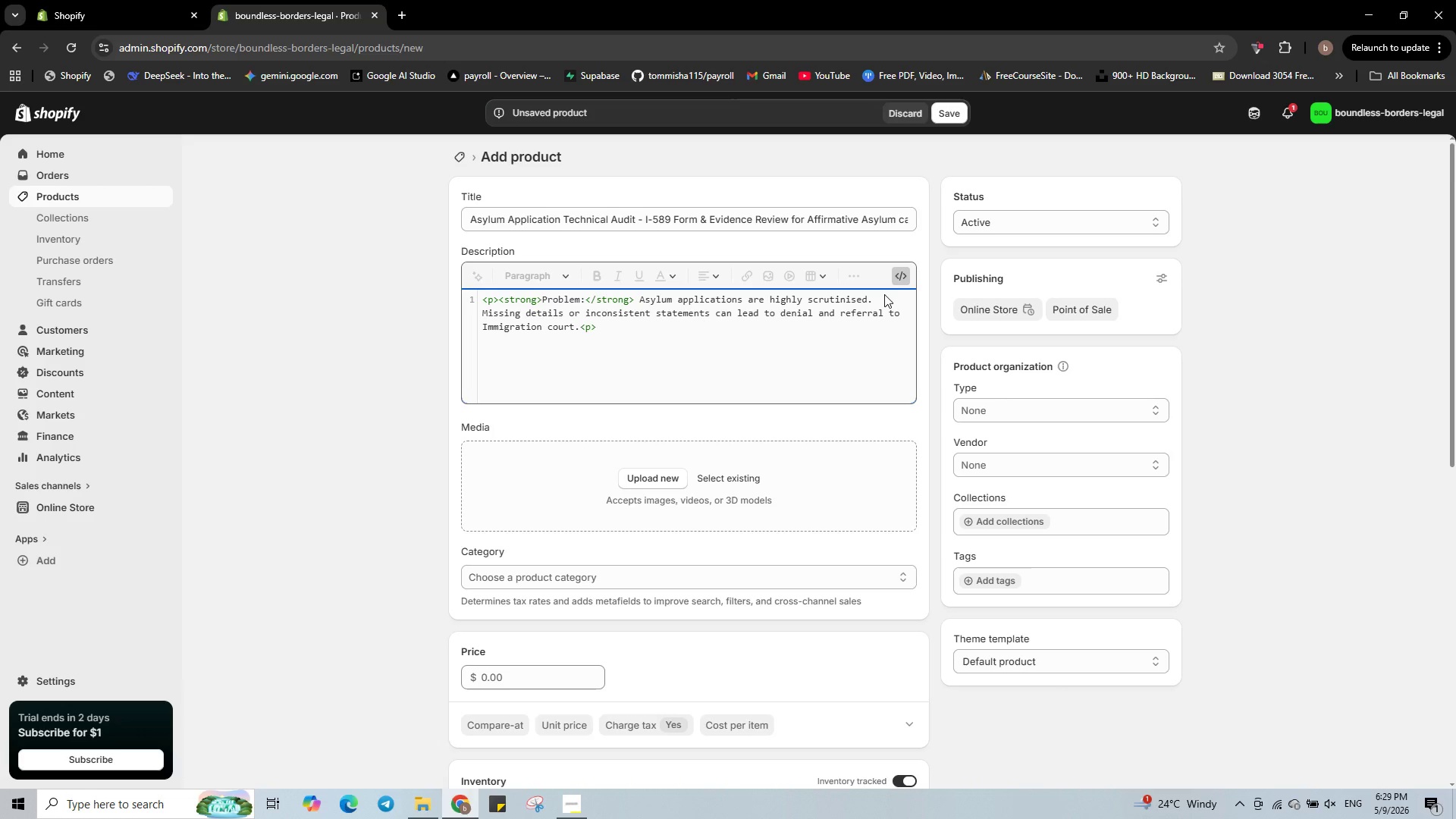 
key(Slash)
 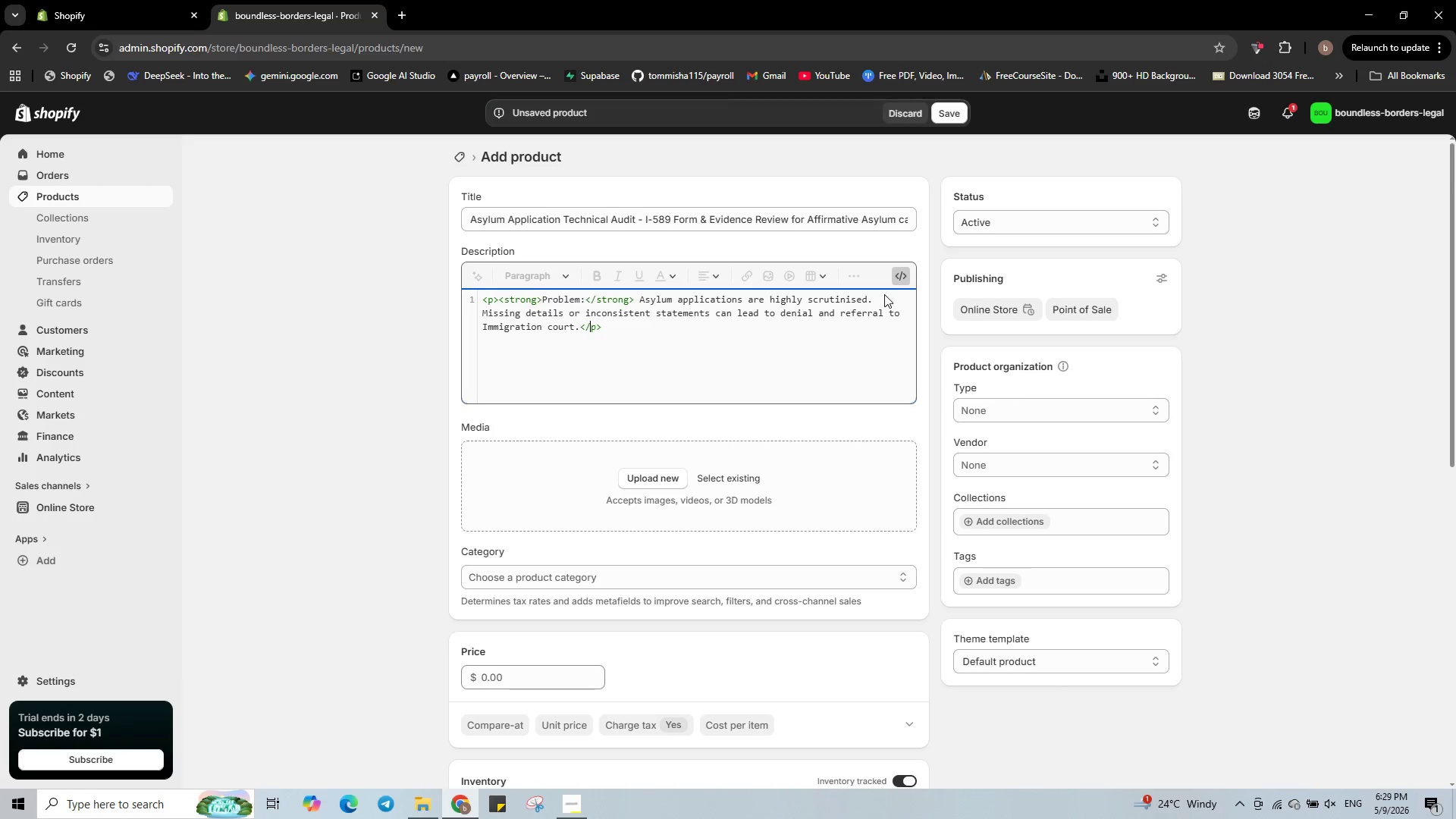 
key(ArrowRight)
 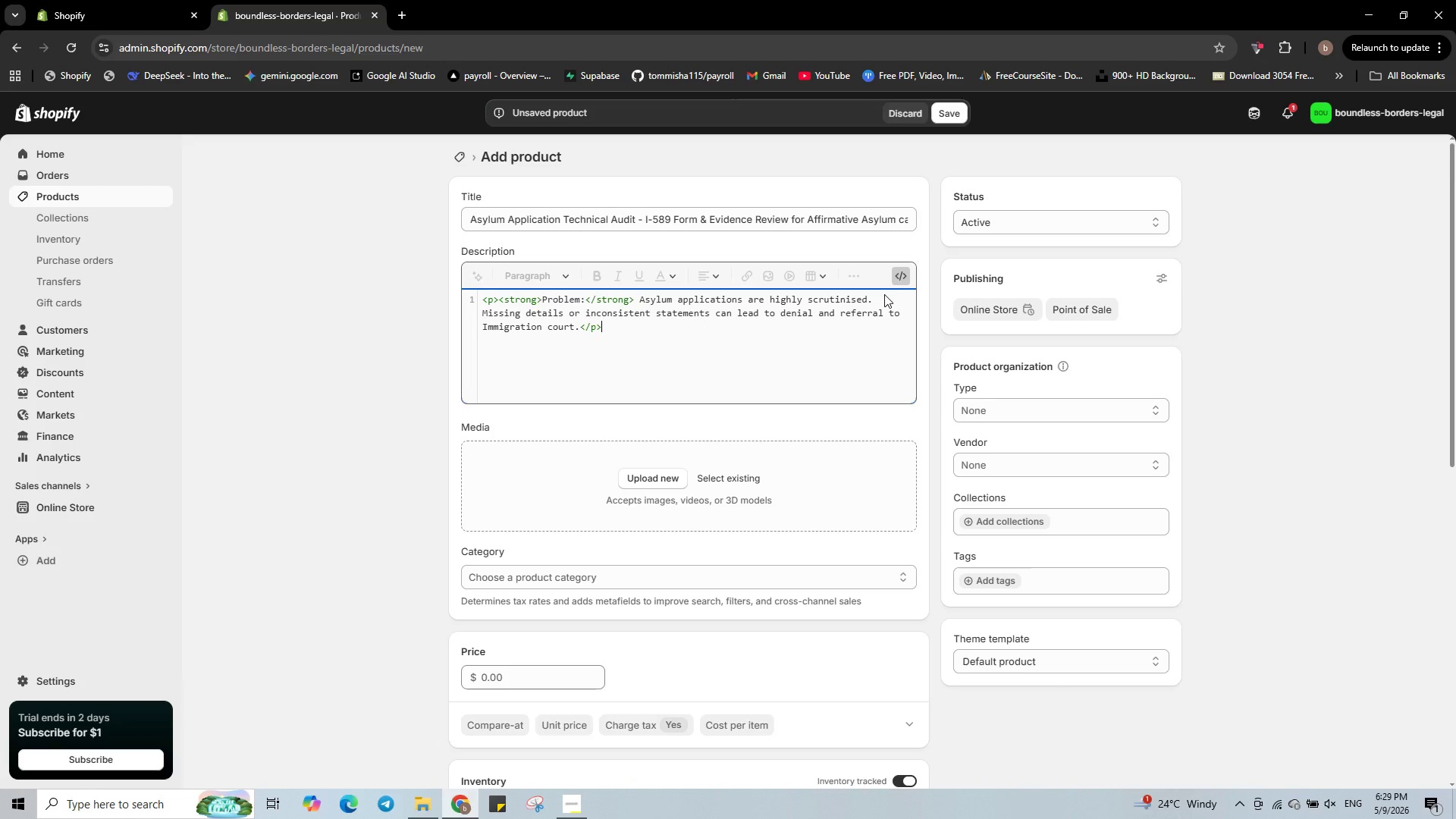 
key(ArrowRight)
 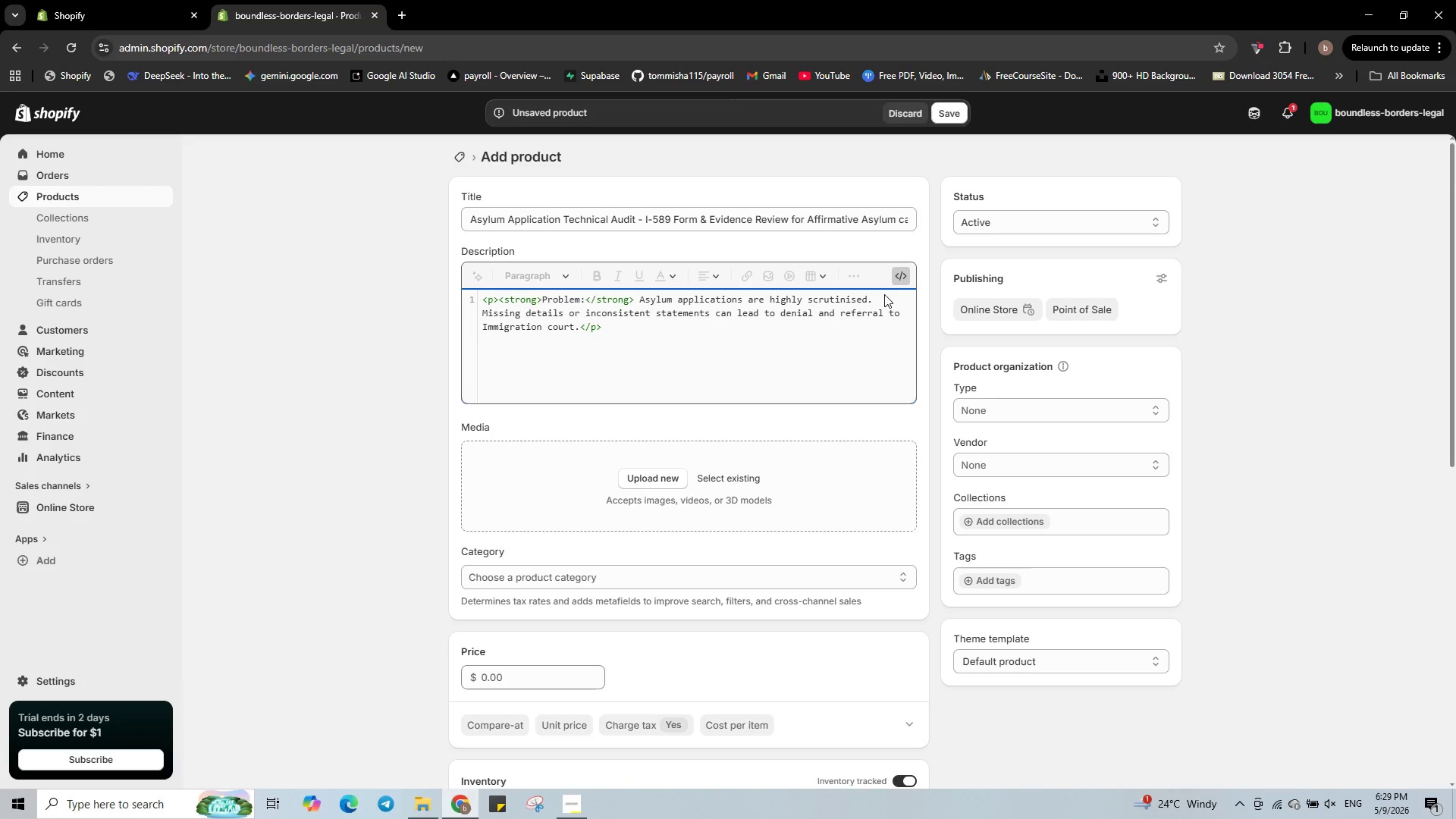 
key(Enter)
 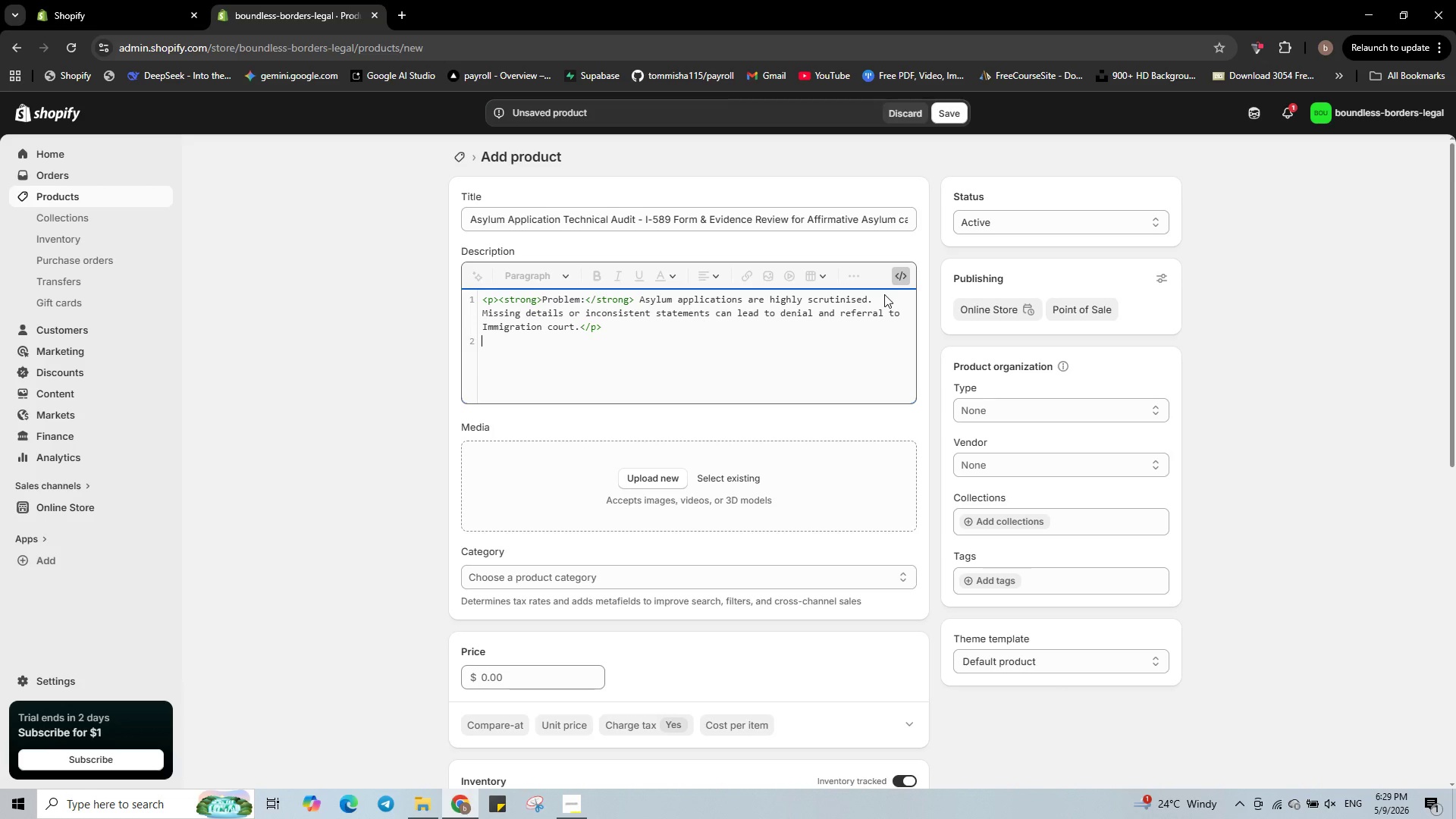 
type(<p><strong>Solution:,/strong)
 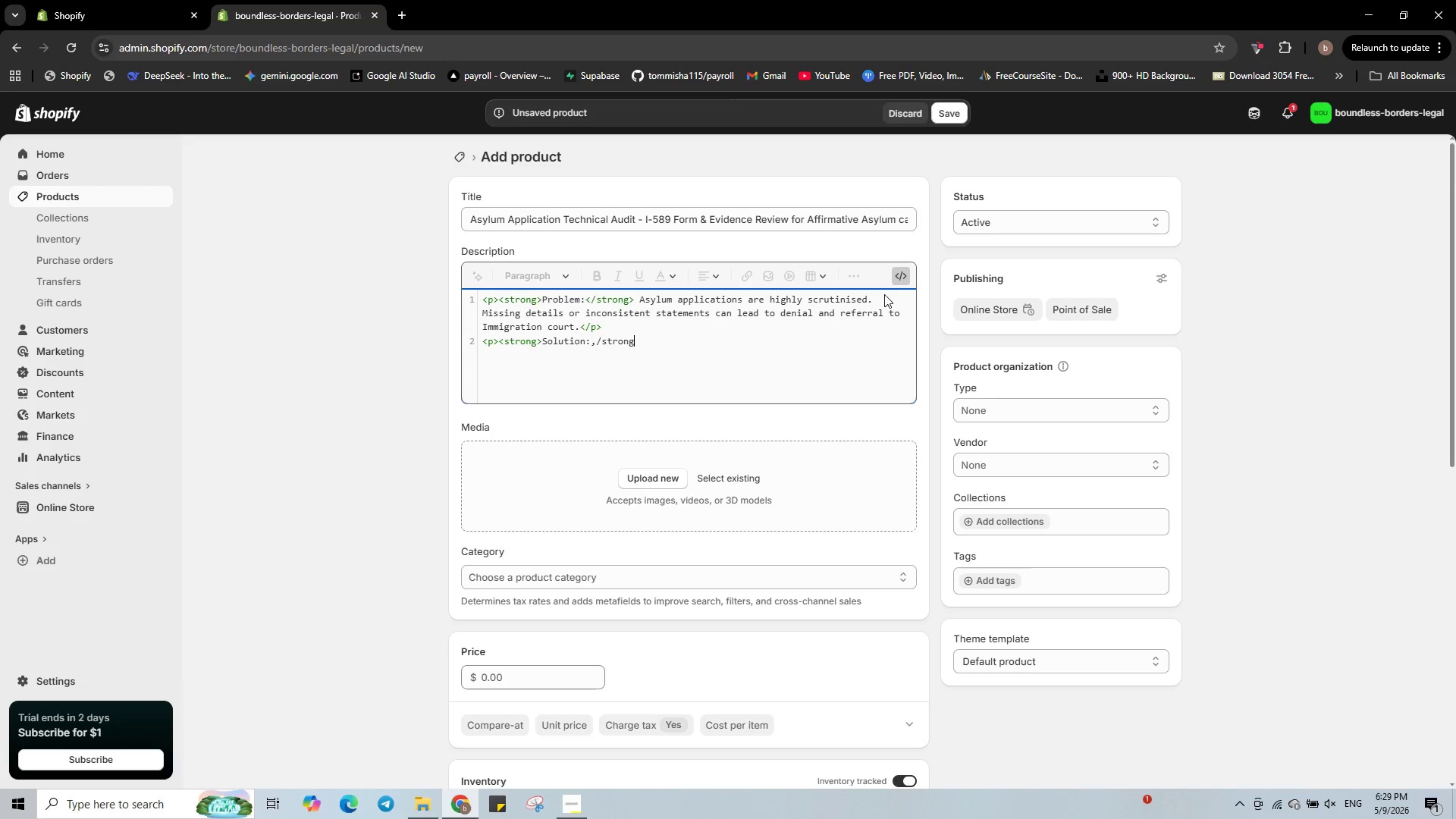 
key(ArrowLeft)
 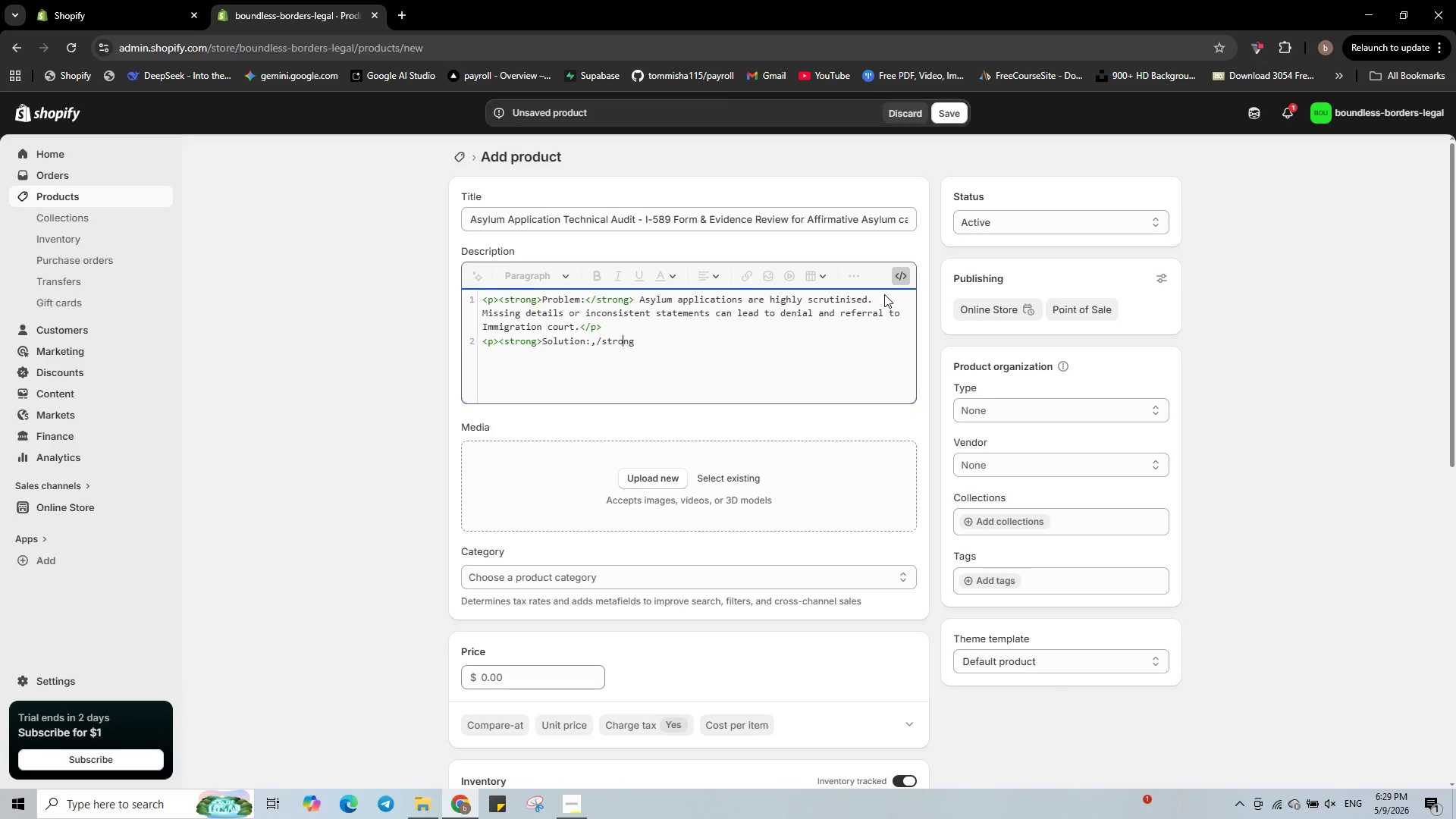 
key(ArrowLeft)
 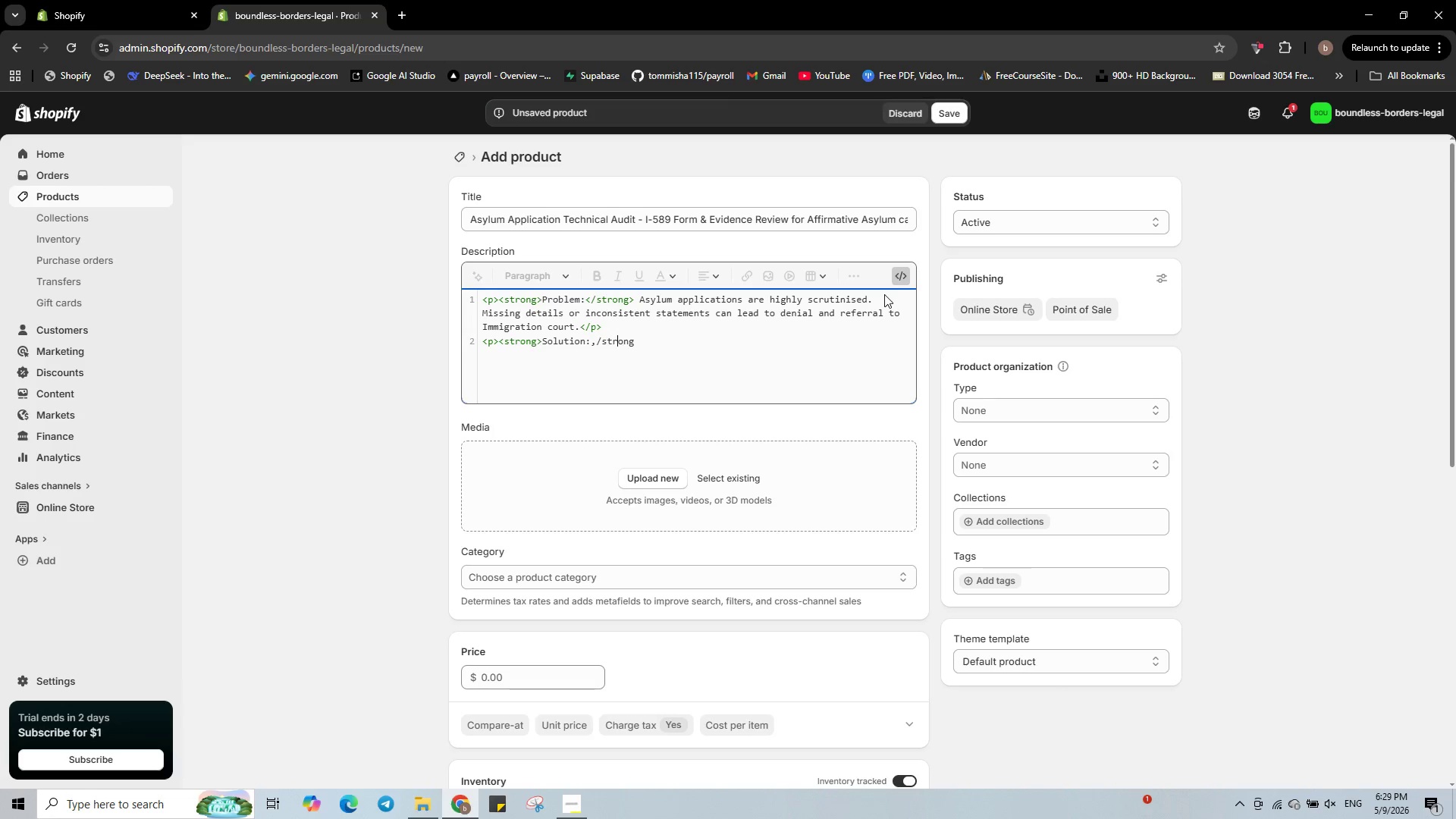 
key(ArrowLeft)
 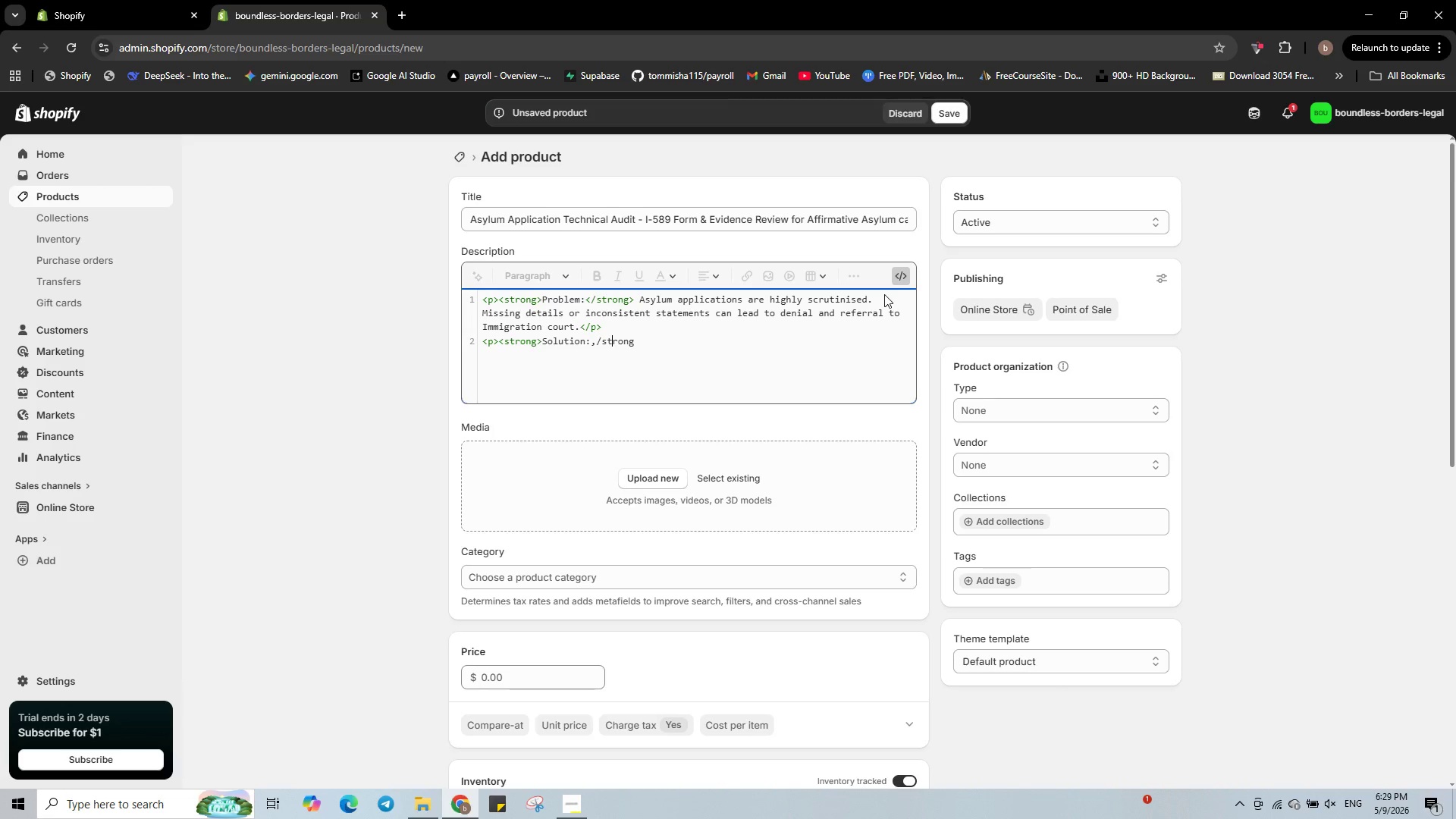 
key(ArrowLeft)
 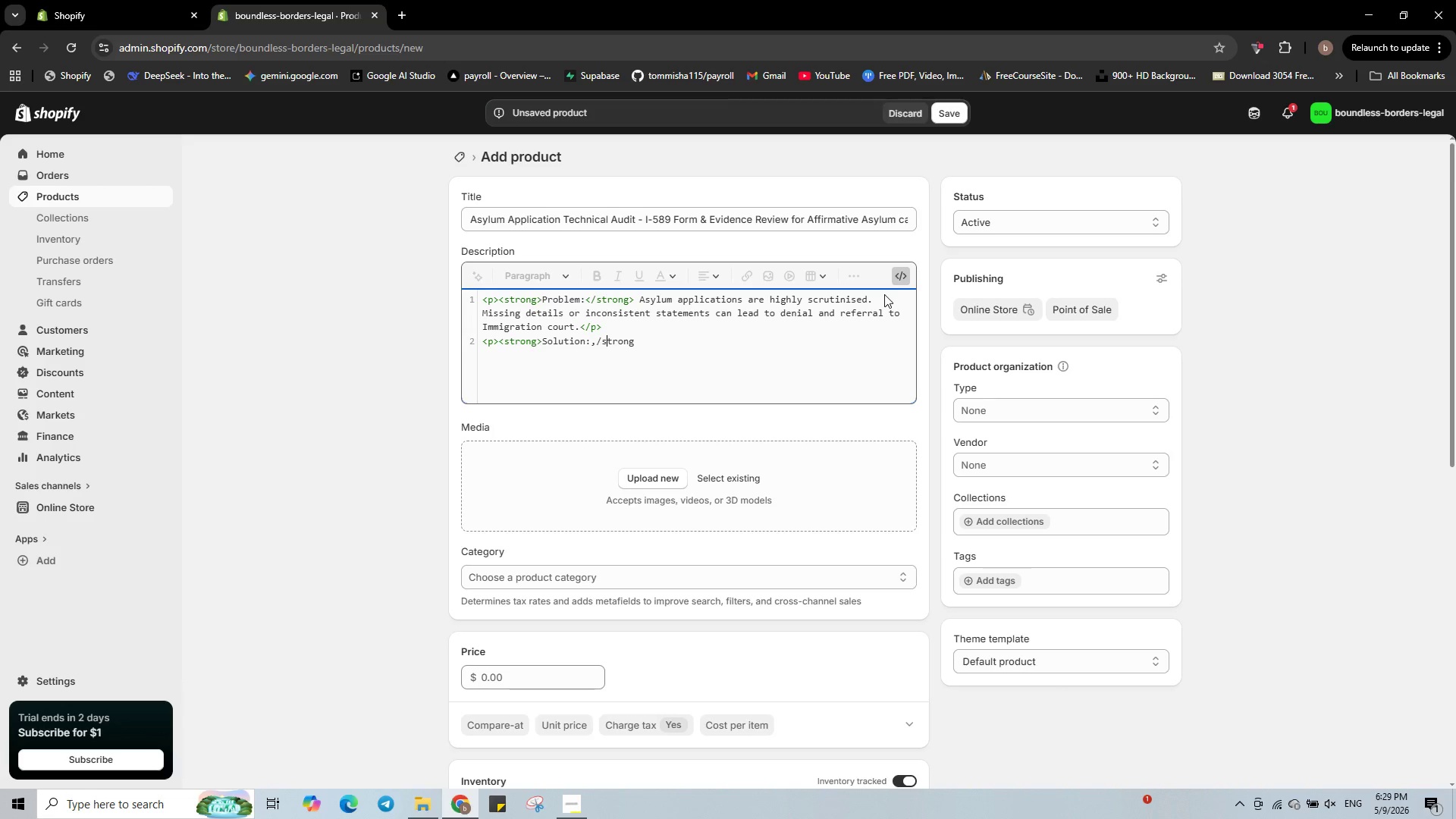 
key(ArrowLeft)
 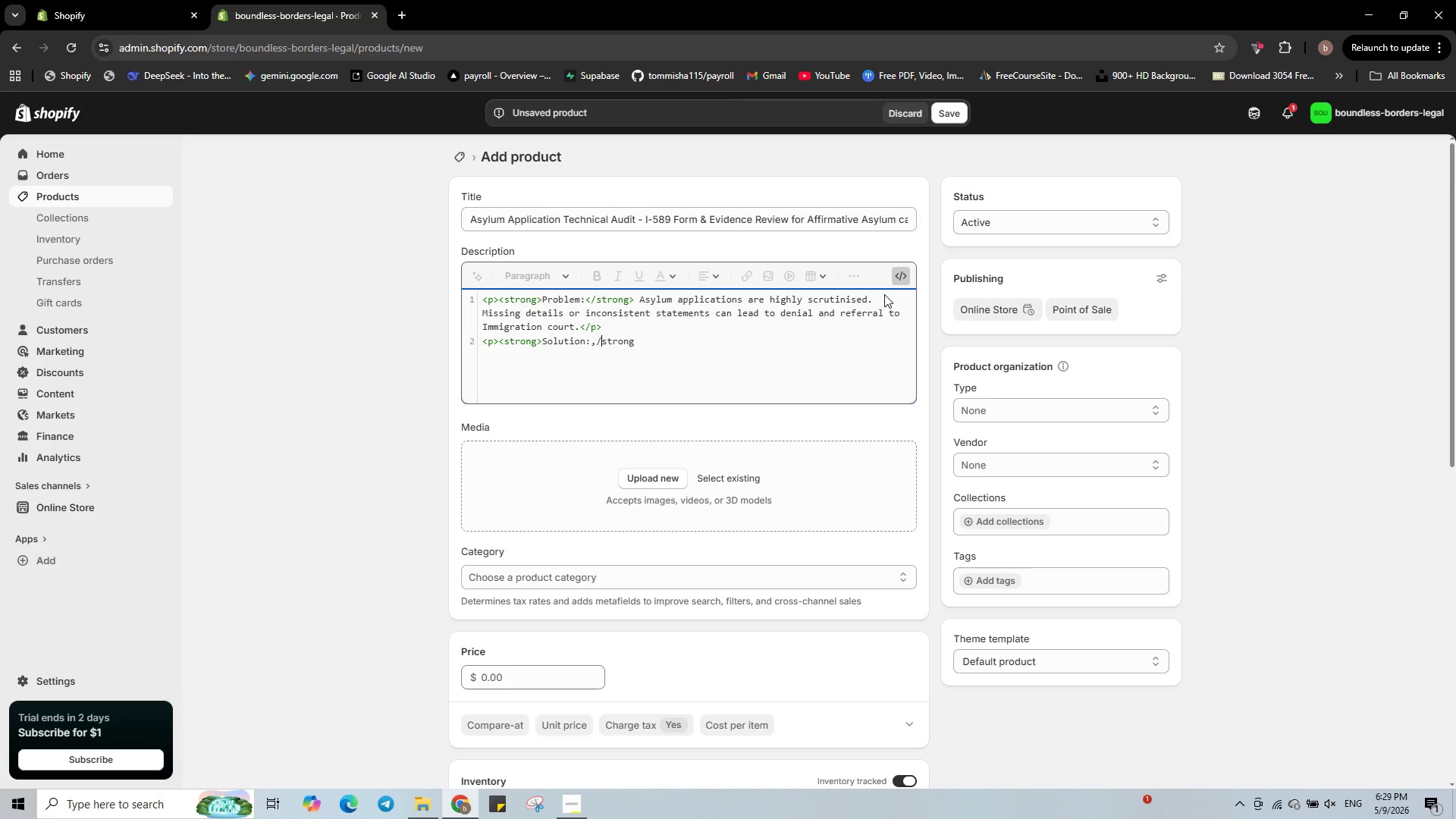 
key(ArrowLeft)
 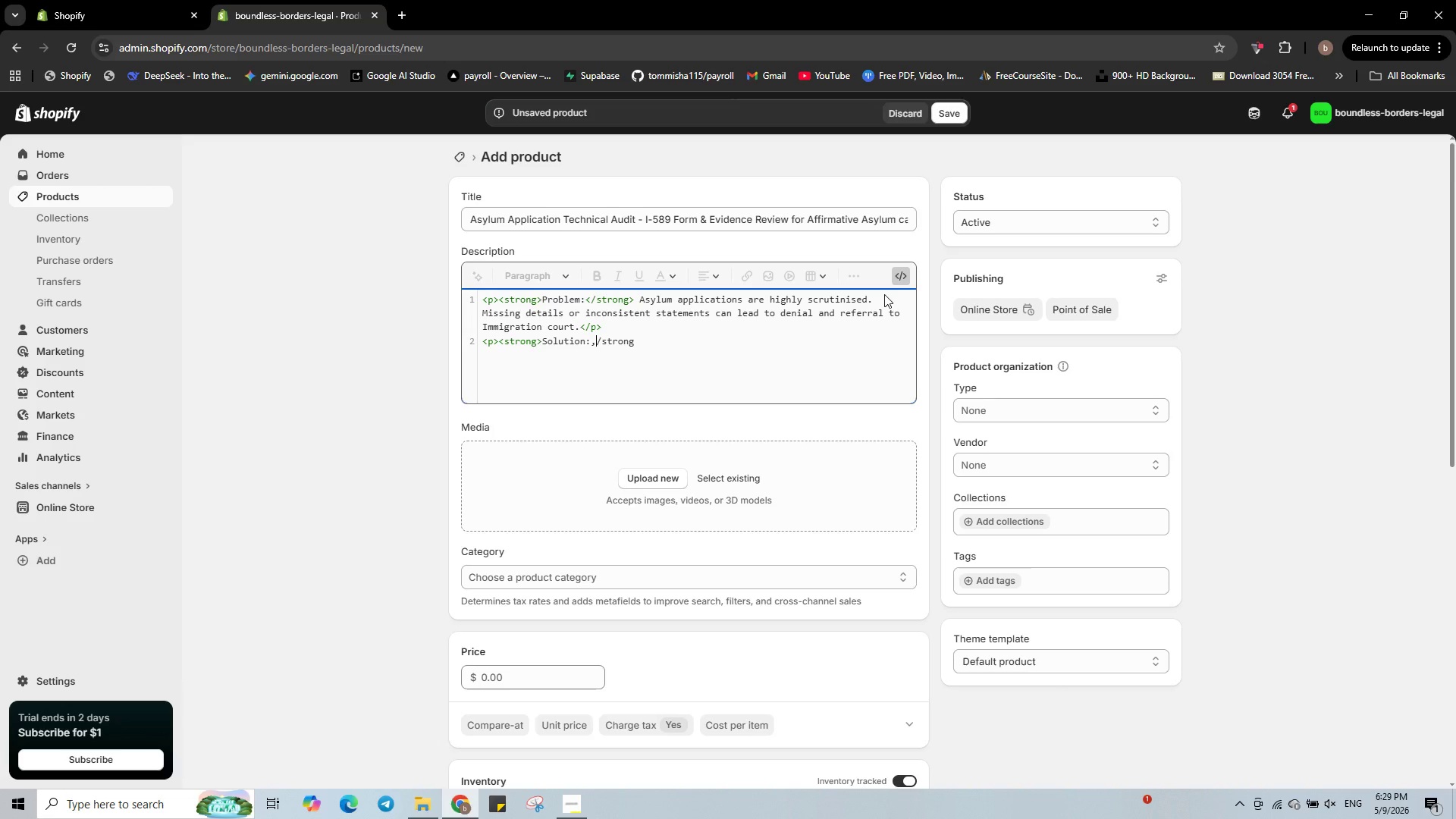 
key(ArrowLeft)
 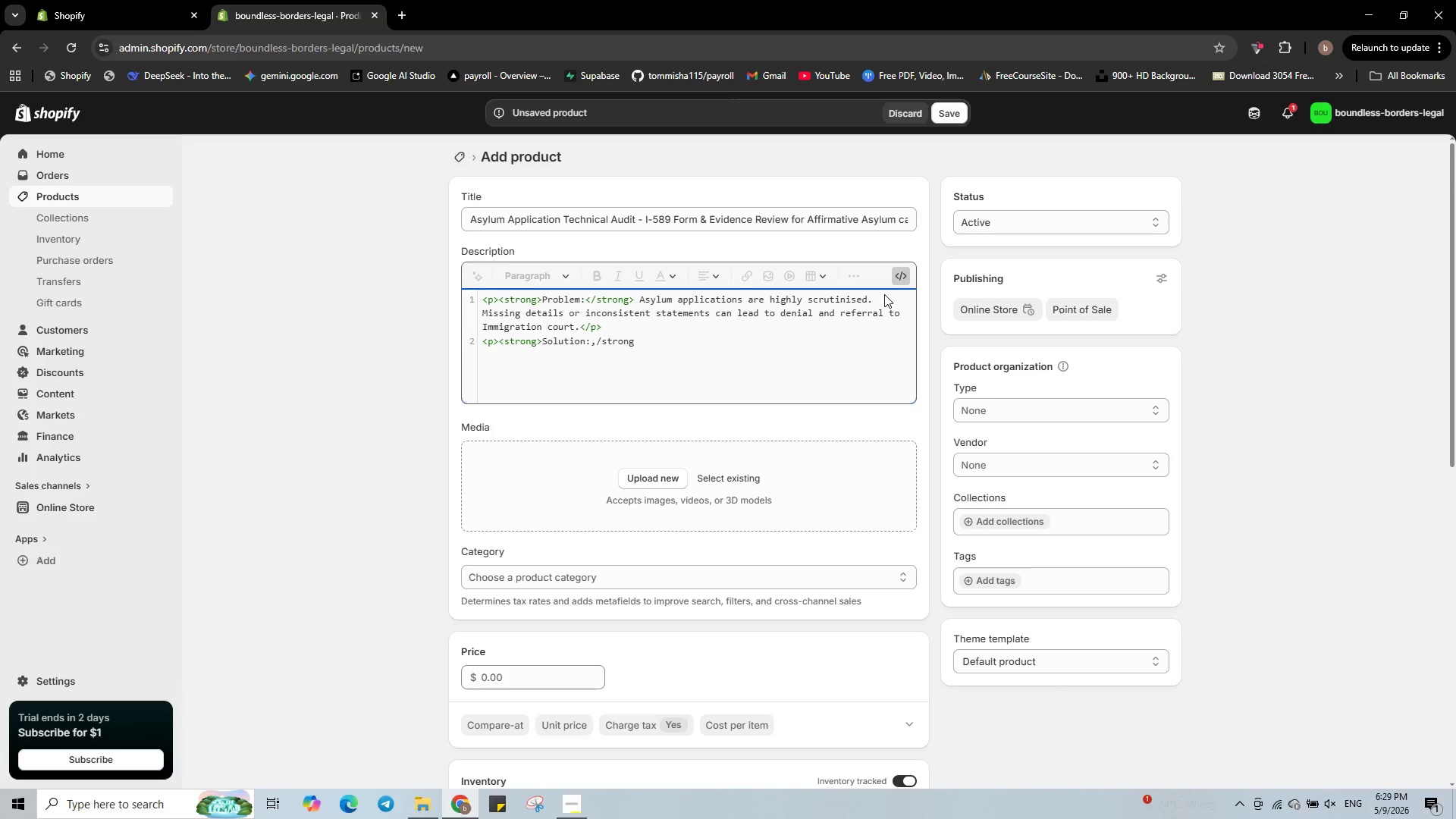 
key(Backspace)
 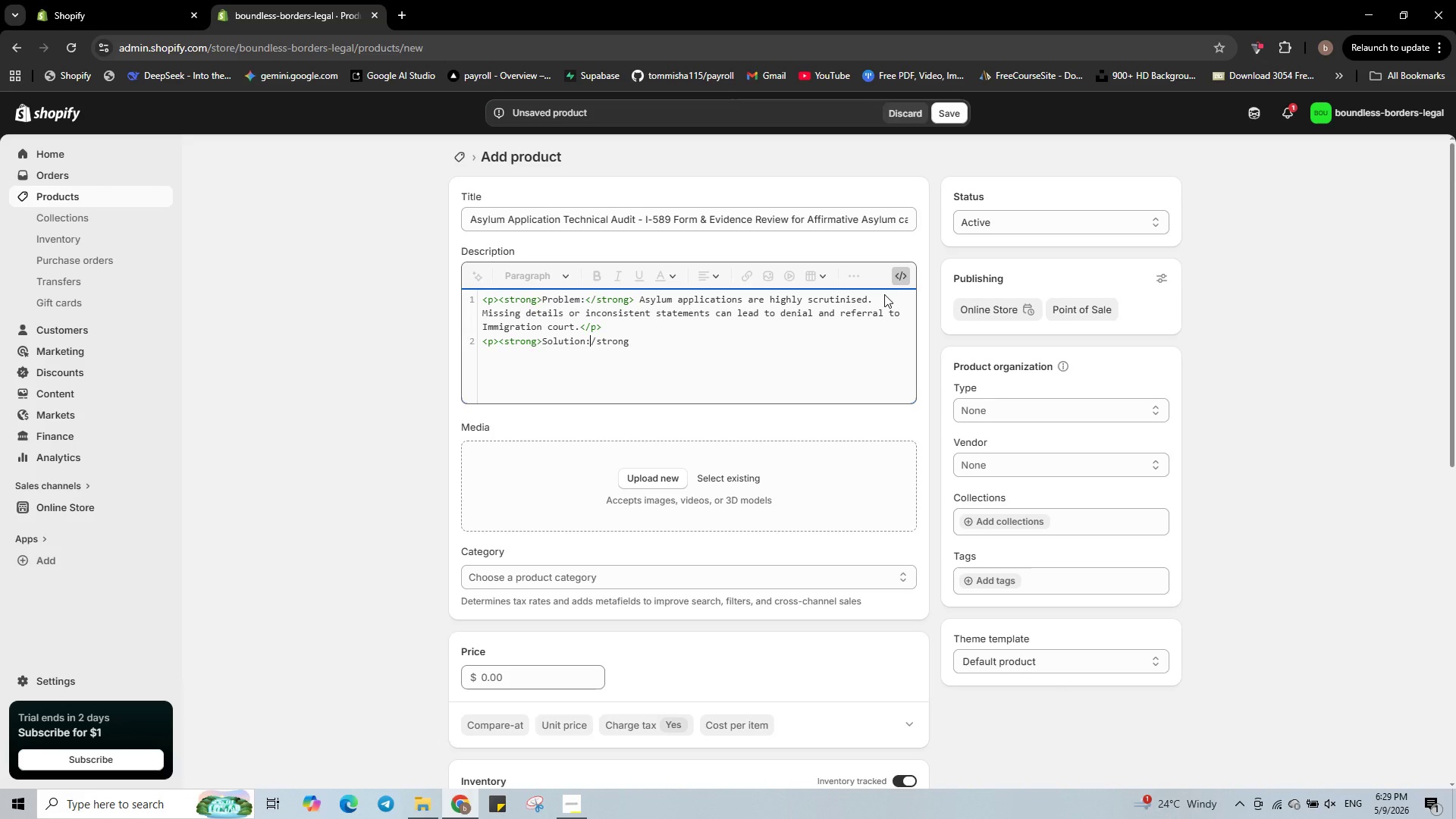 
key(Shift+ShiftRight)
 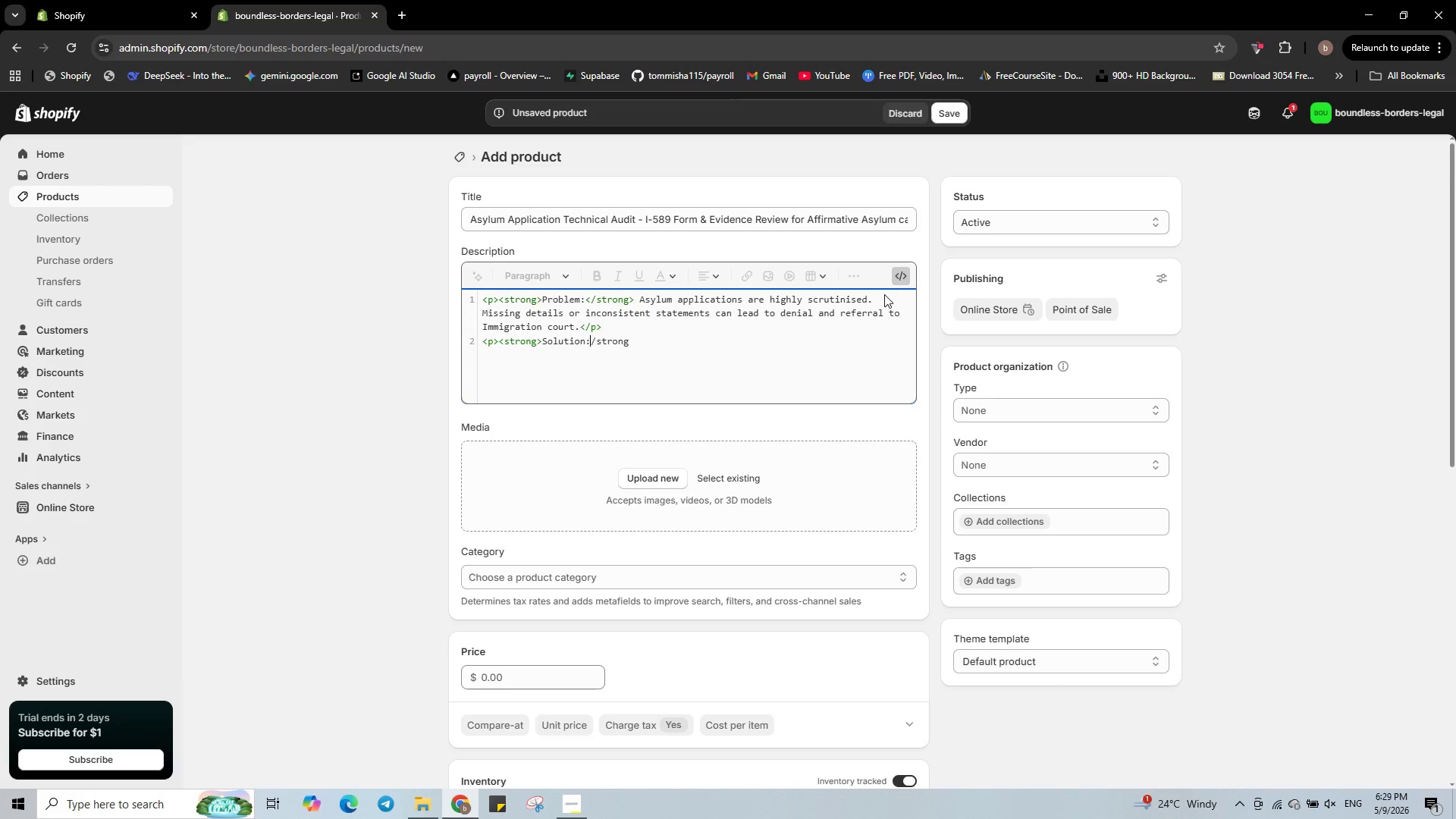 
key(Shift+Comma)
 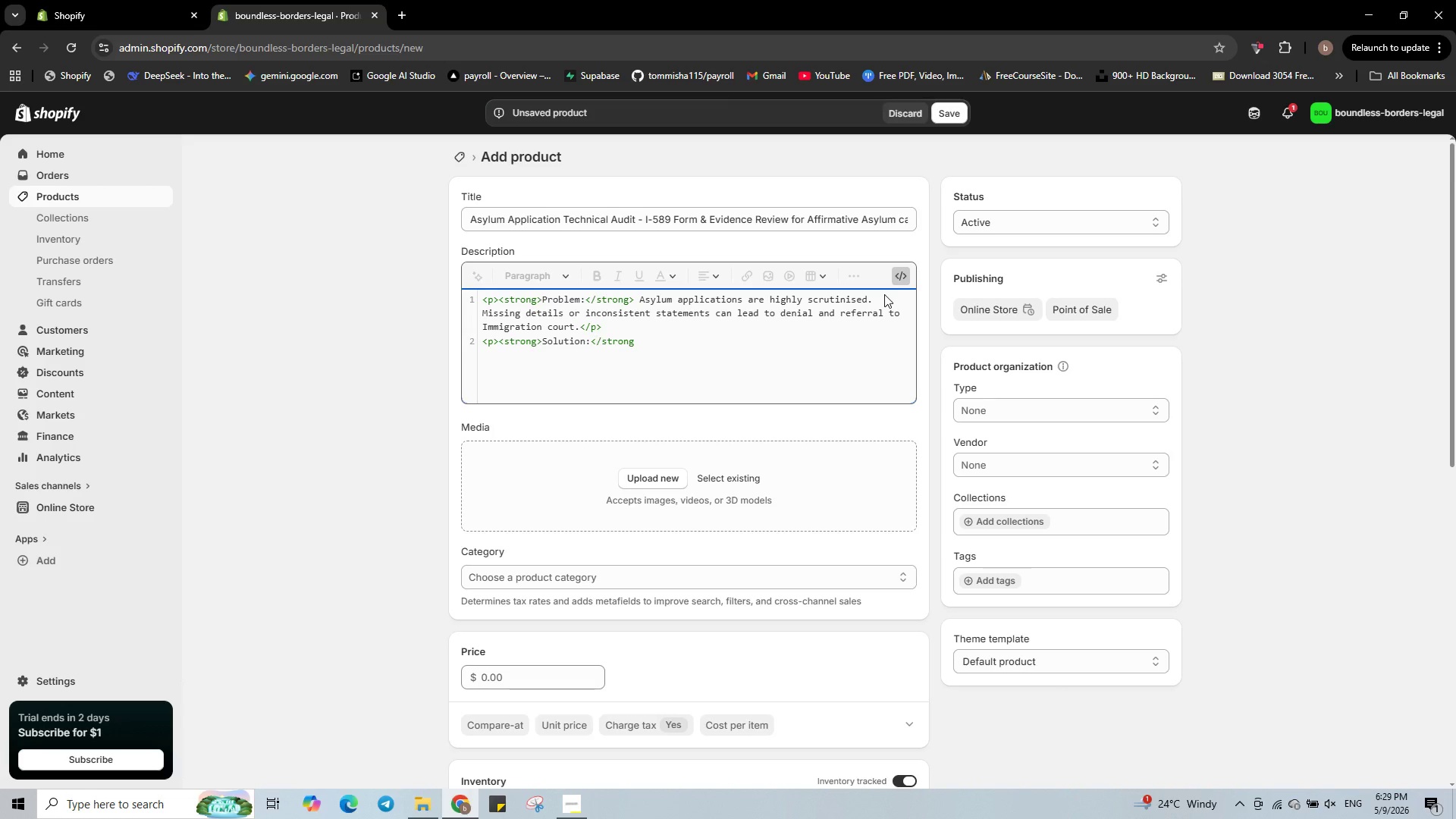 
key(ArrowRight)
 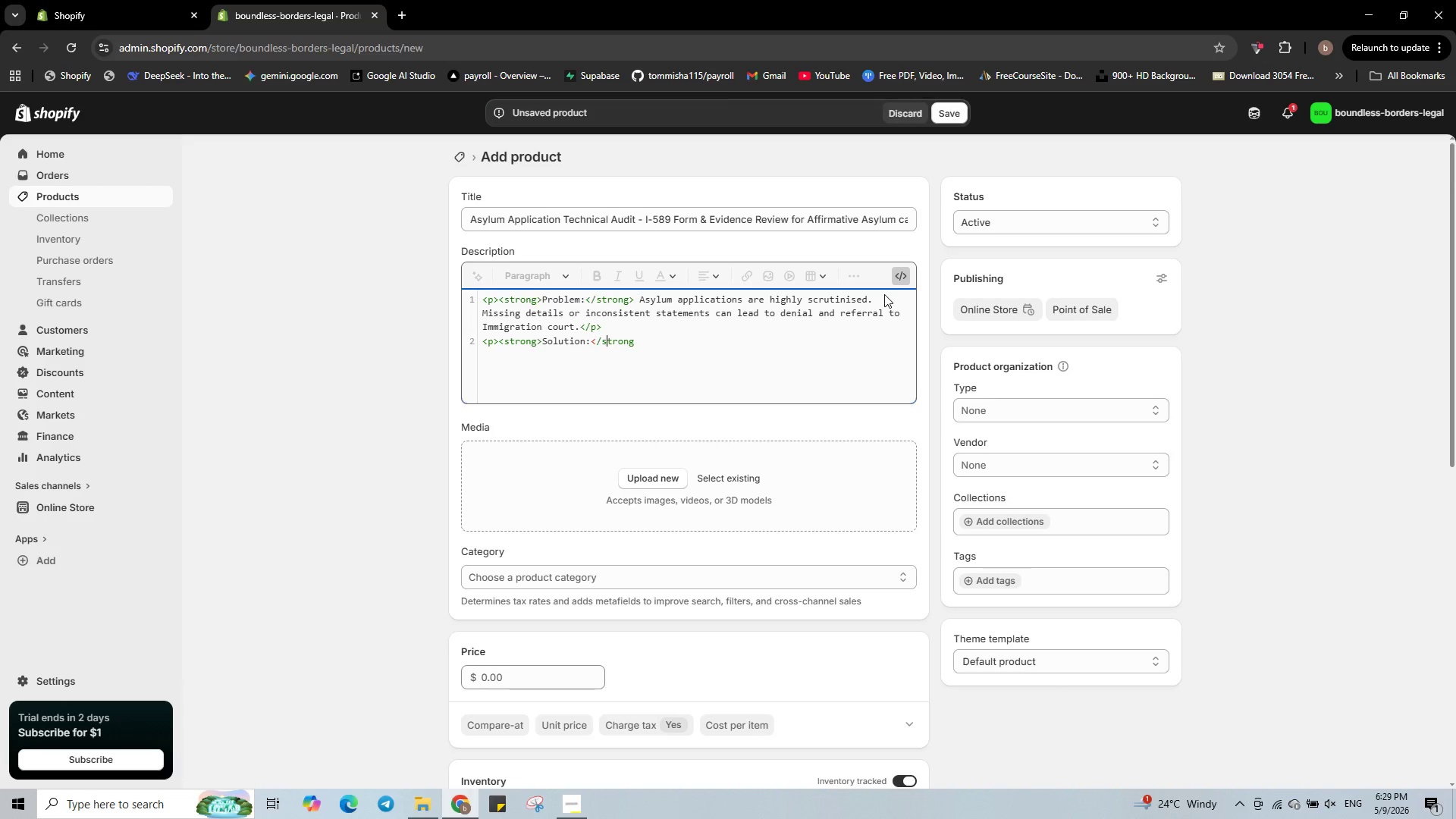 
key(ArrowRight)
 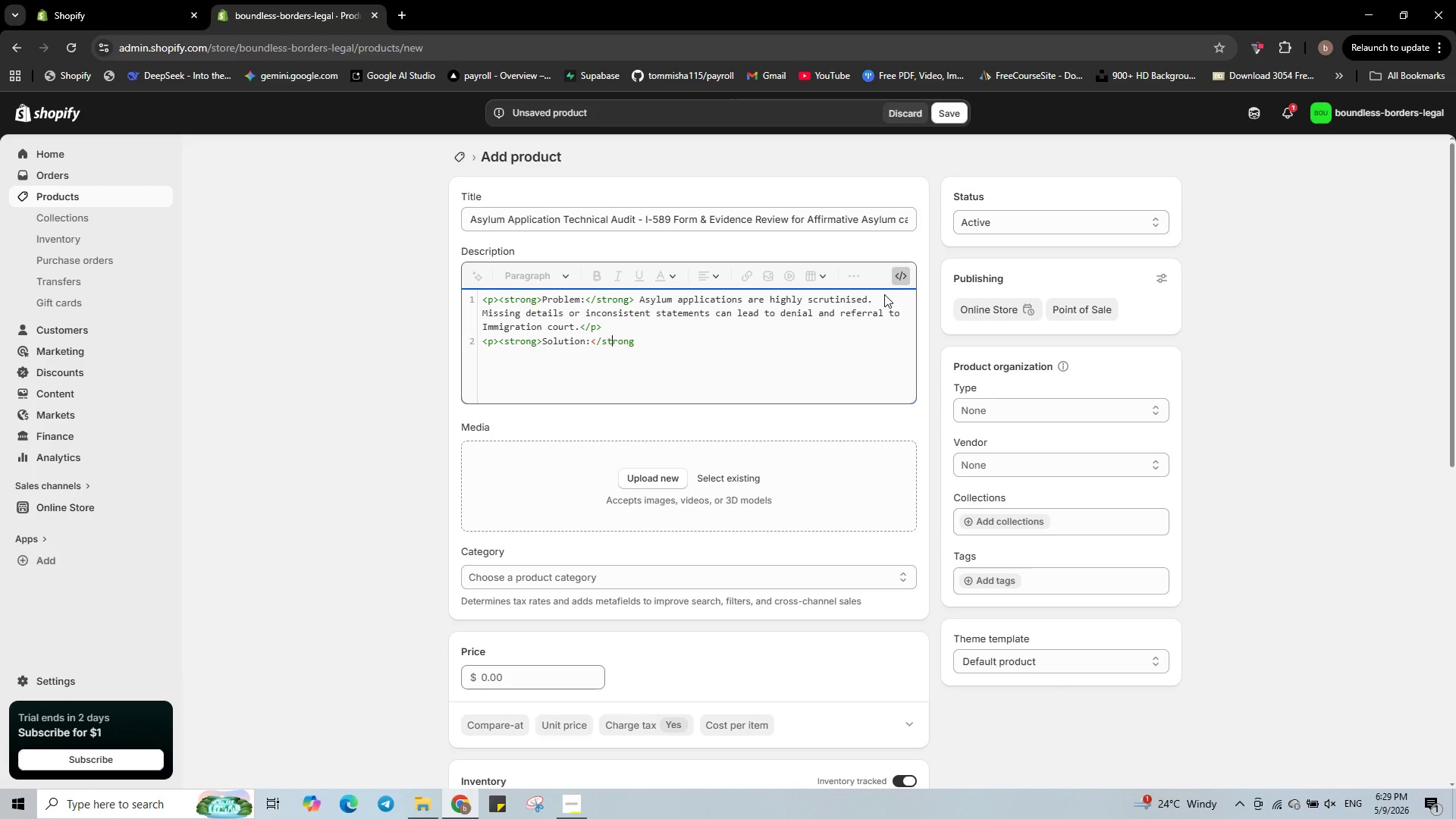 
key(ArrowRight)
 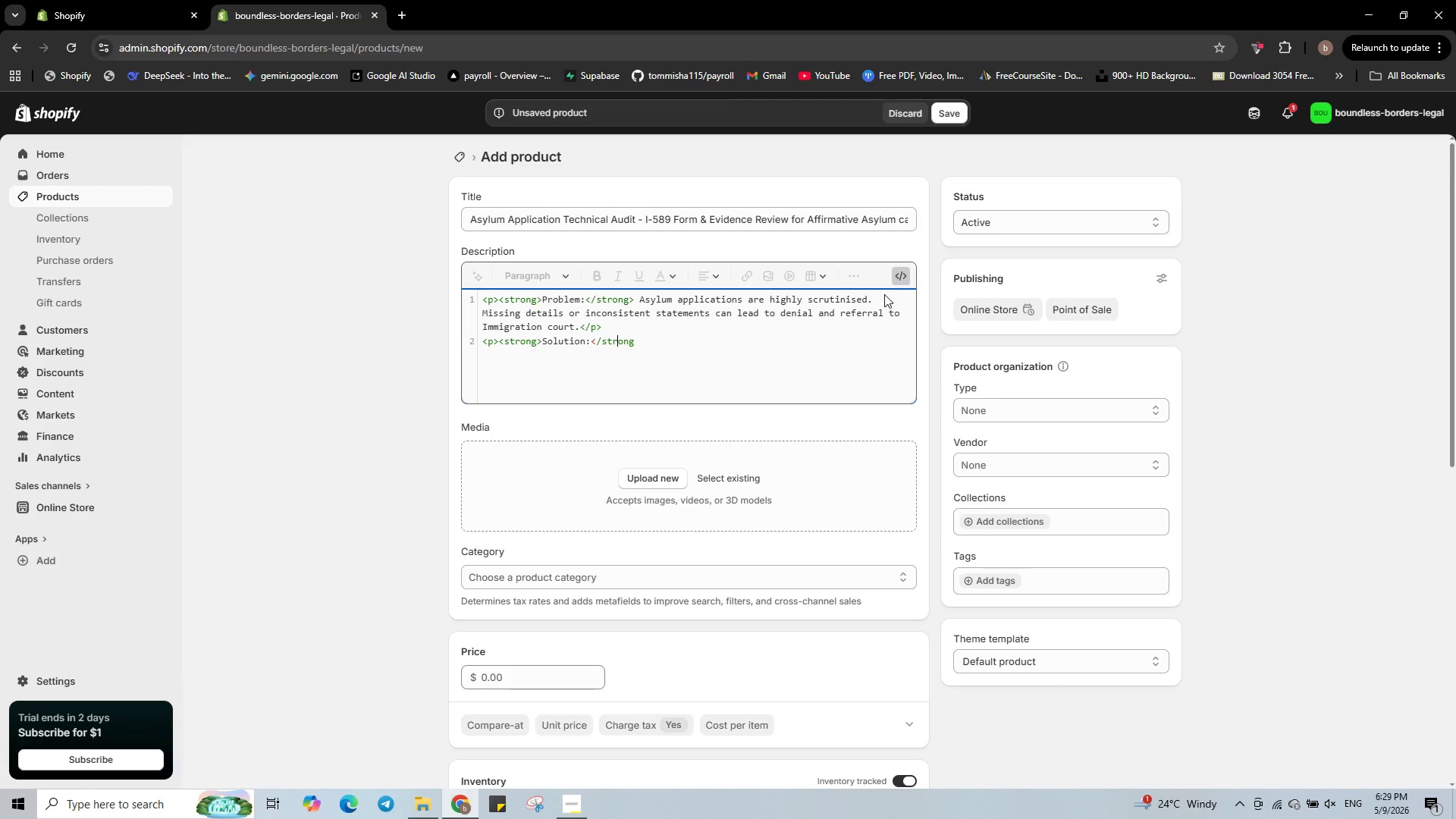 
key(ArrowRight)
 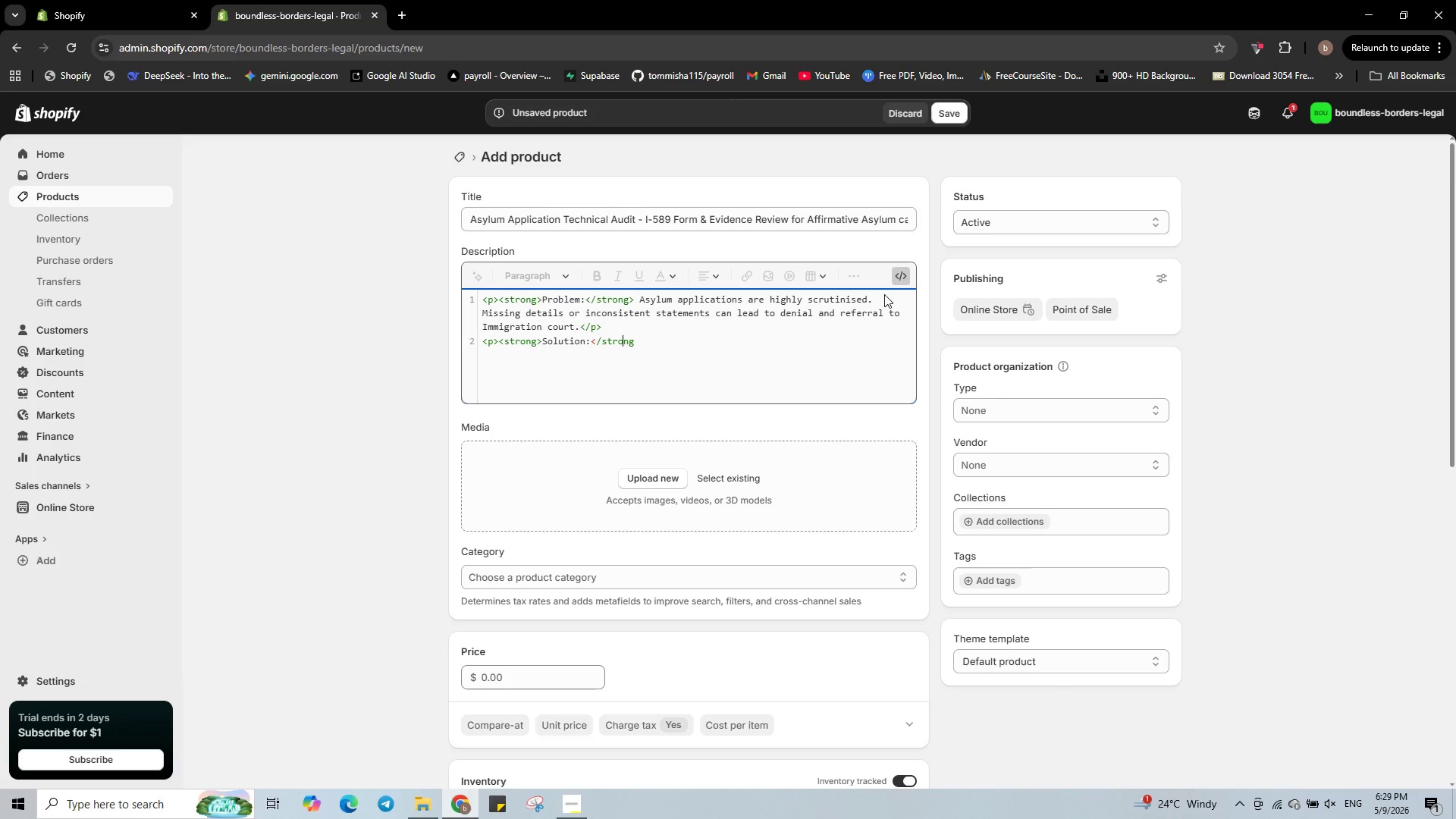 
key(ArrowRight)
 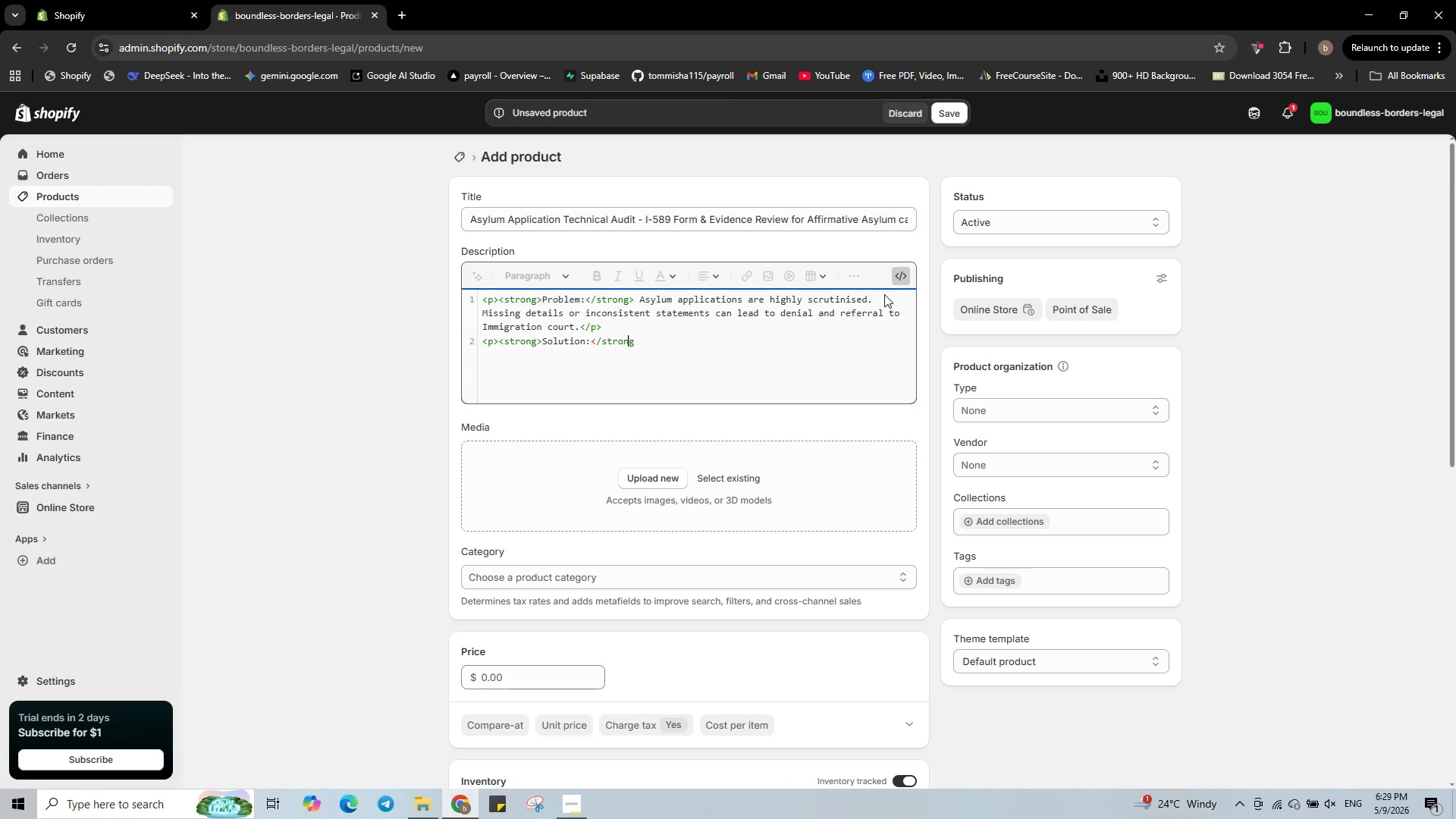 
key(ArrowRight)
 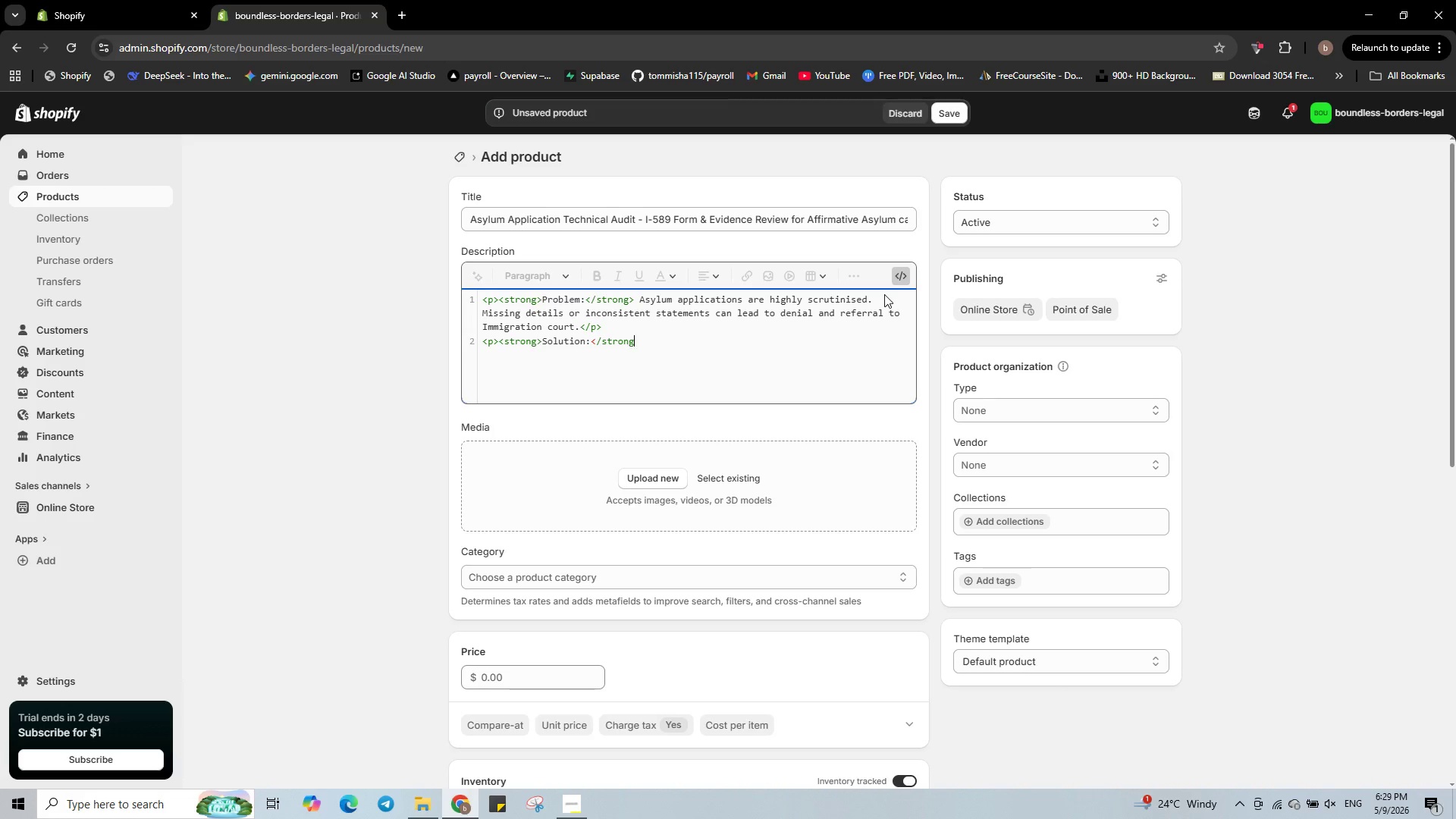 
key(ArrowRight)
 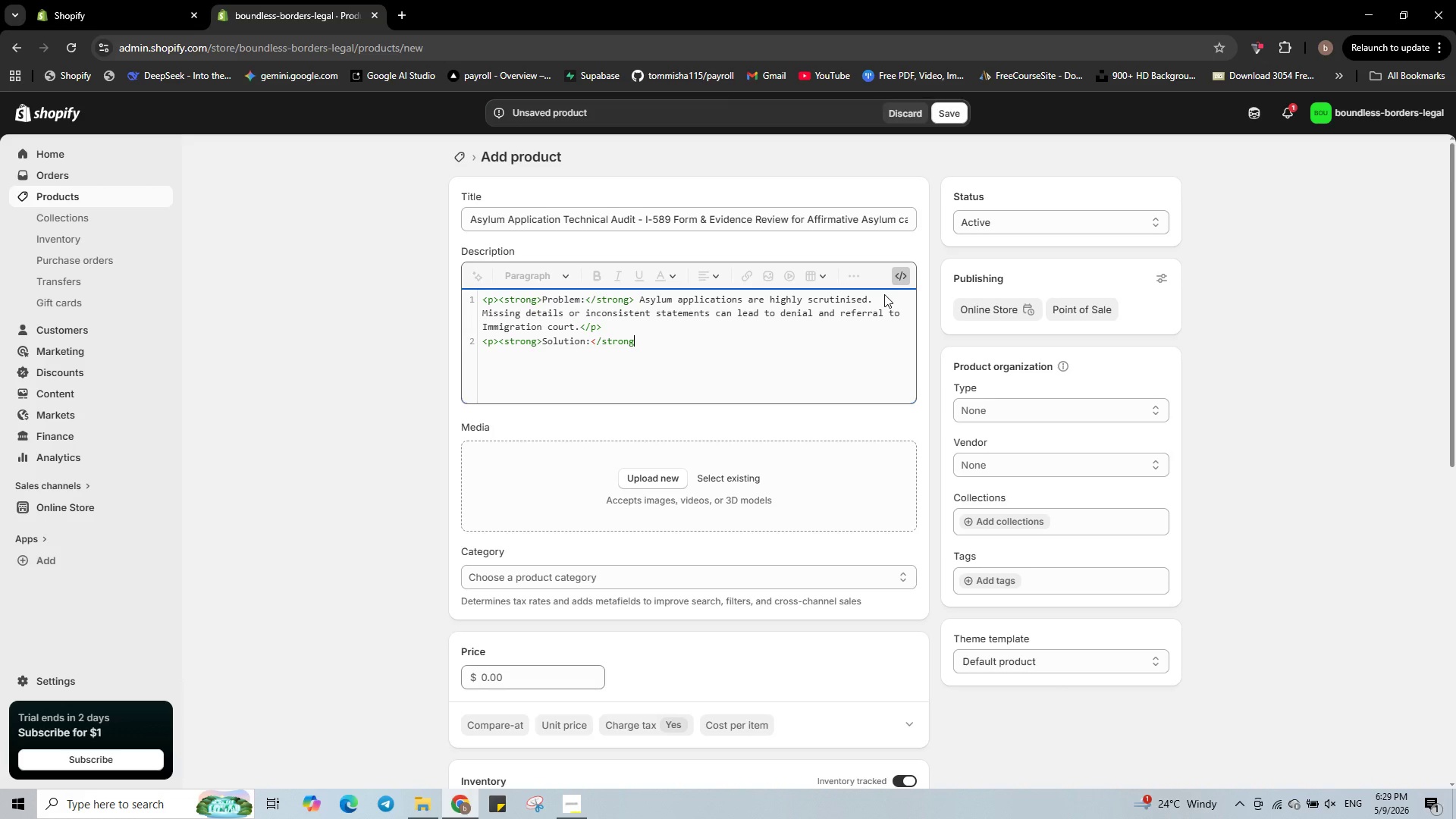 
key(Shift+ShiftRight)
 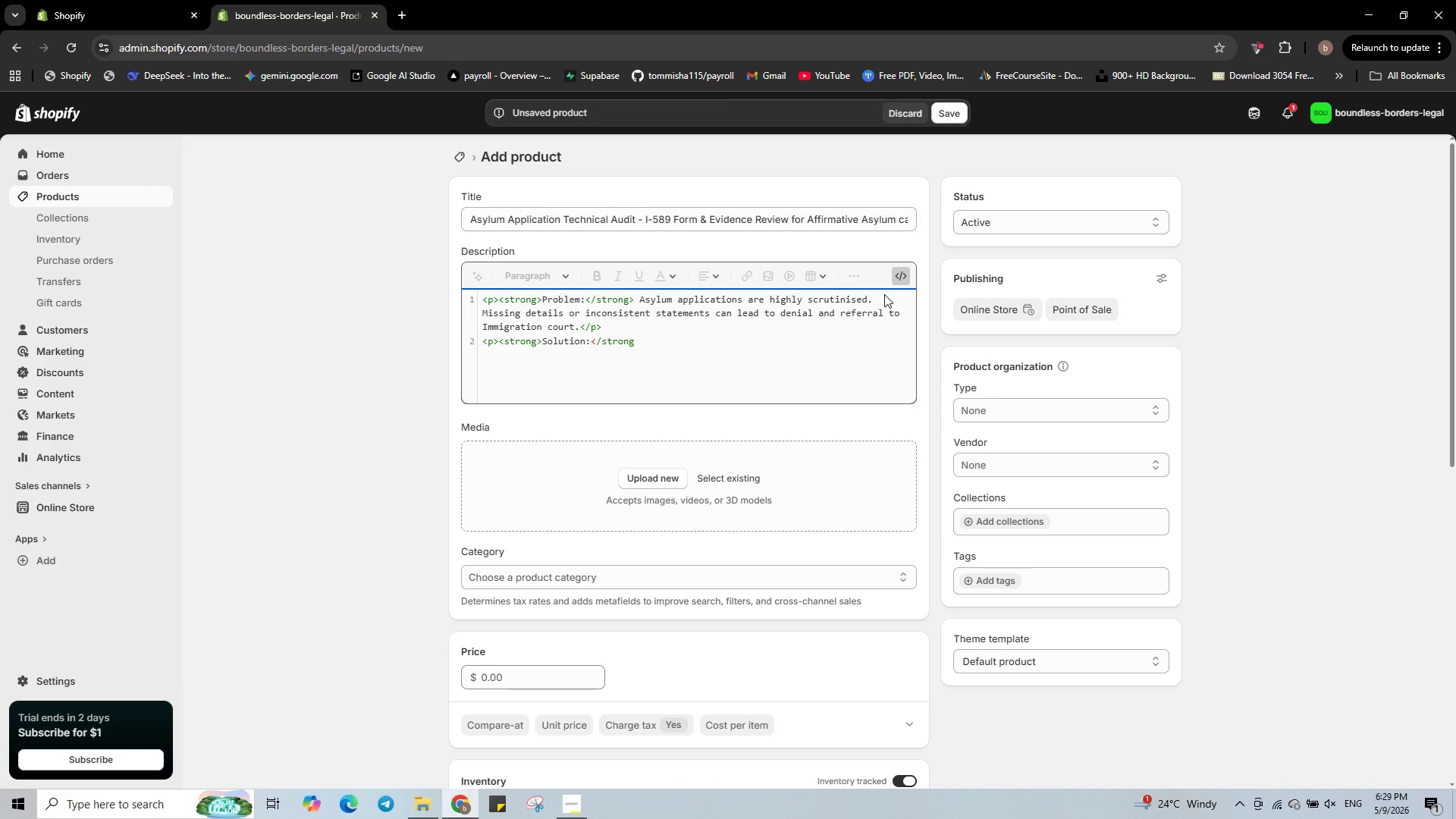 
key(Shift+Period)
 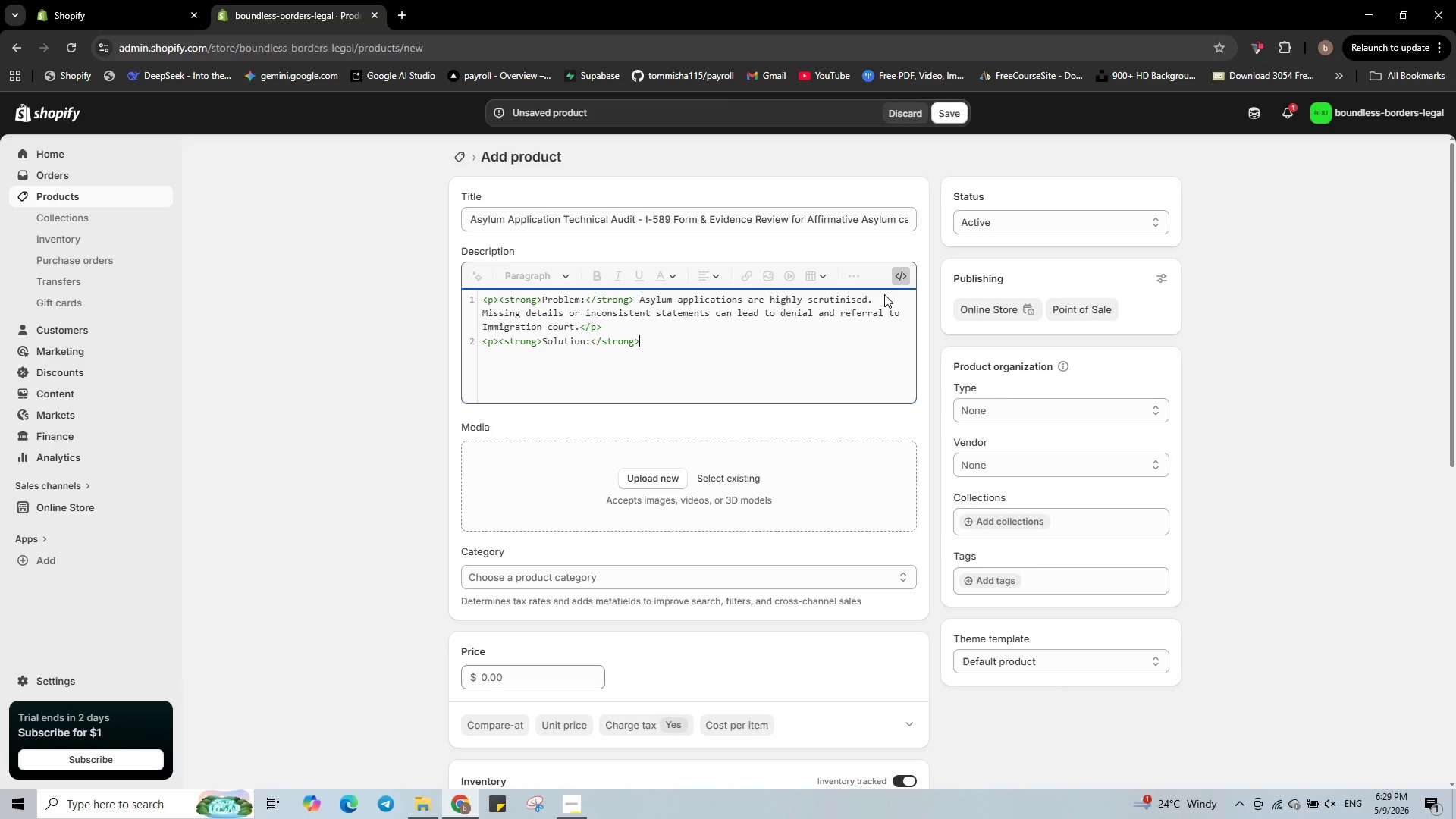 
type( Our technical audit reviews yoy)
key(Backspace)
type(ur I-589 form, supporting evidence, and personal statemnt. We identify weaknesses and suggest improvements.</p>)
 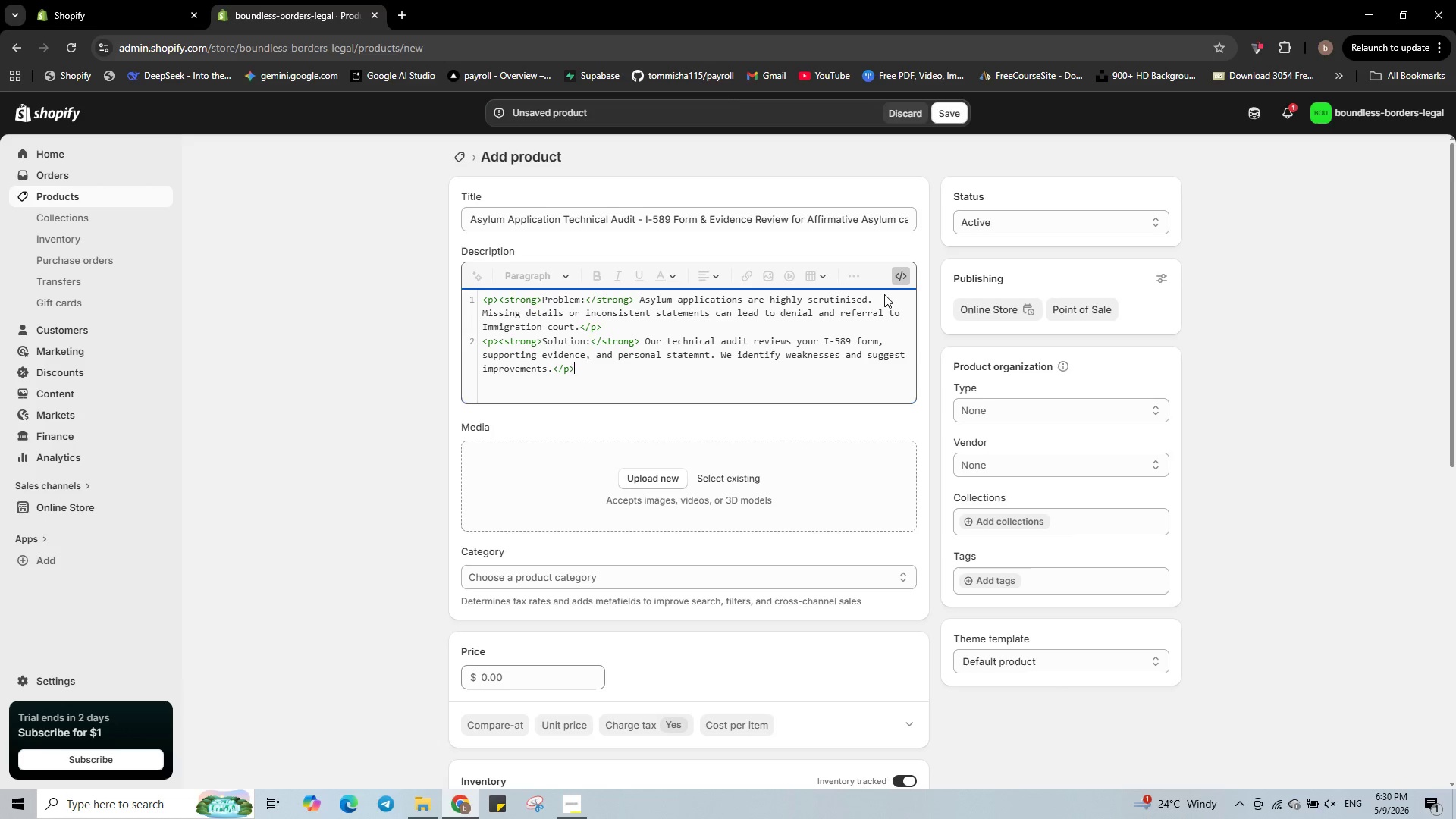 
key(Enter)
 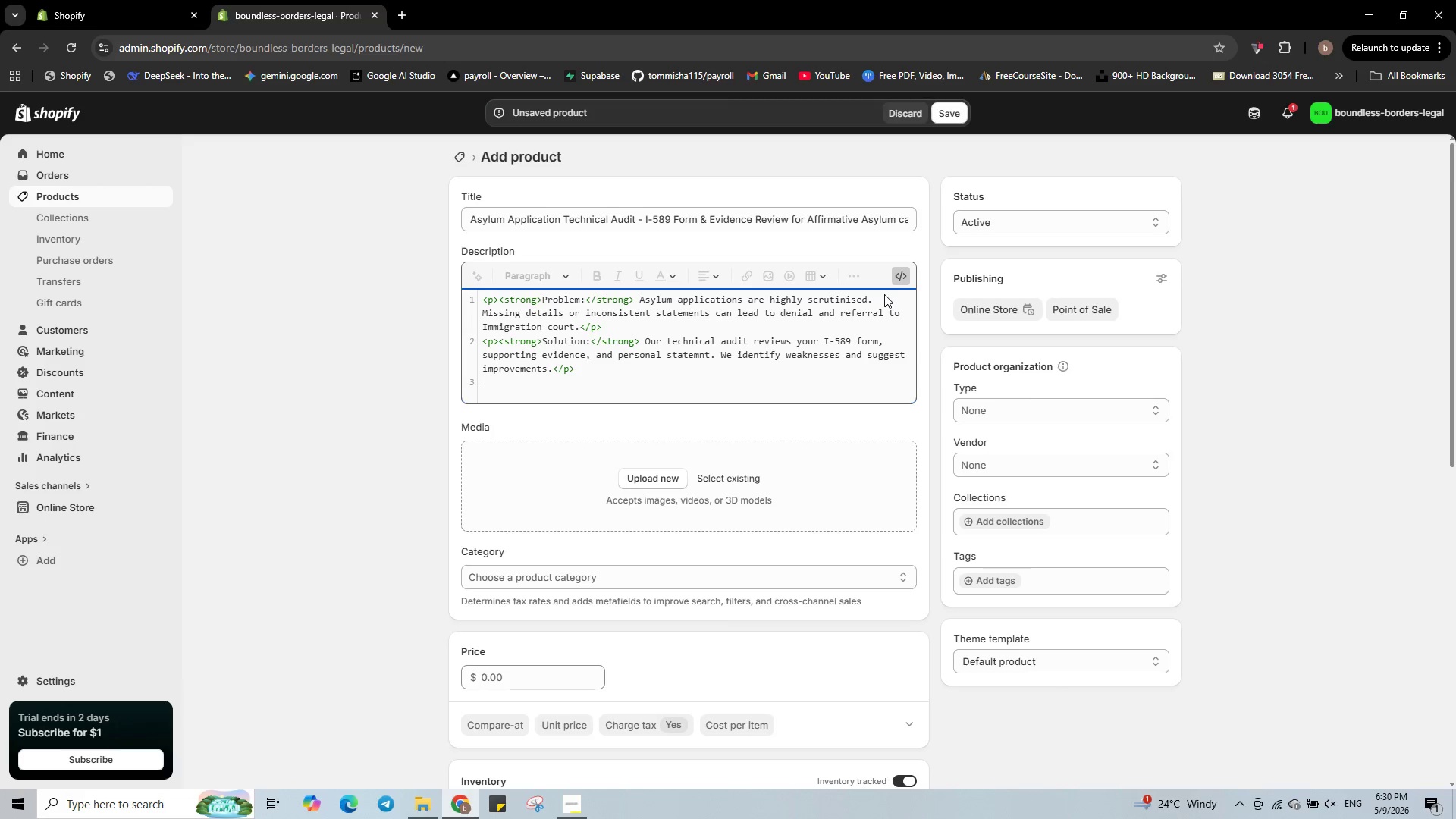 
type(<p><strong>Whats)
key(Backspace)
type('s included:</strong></p>)
 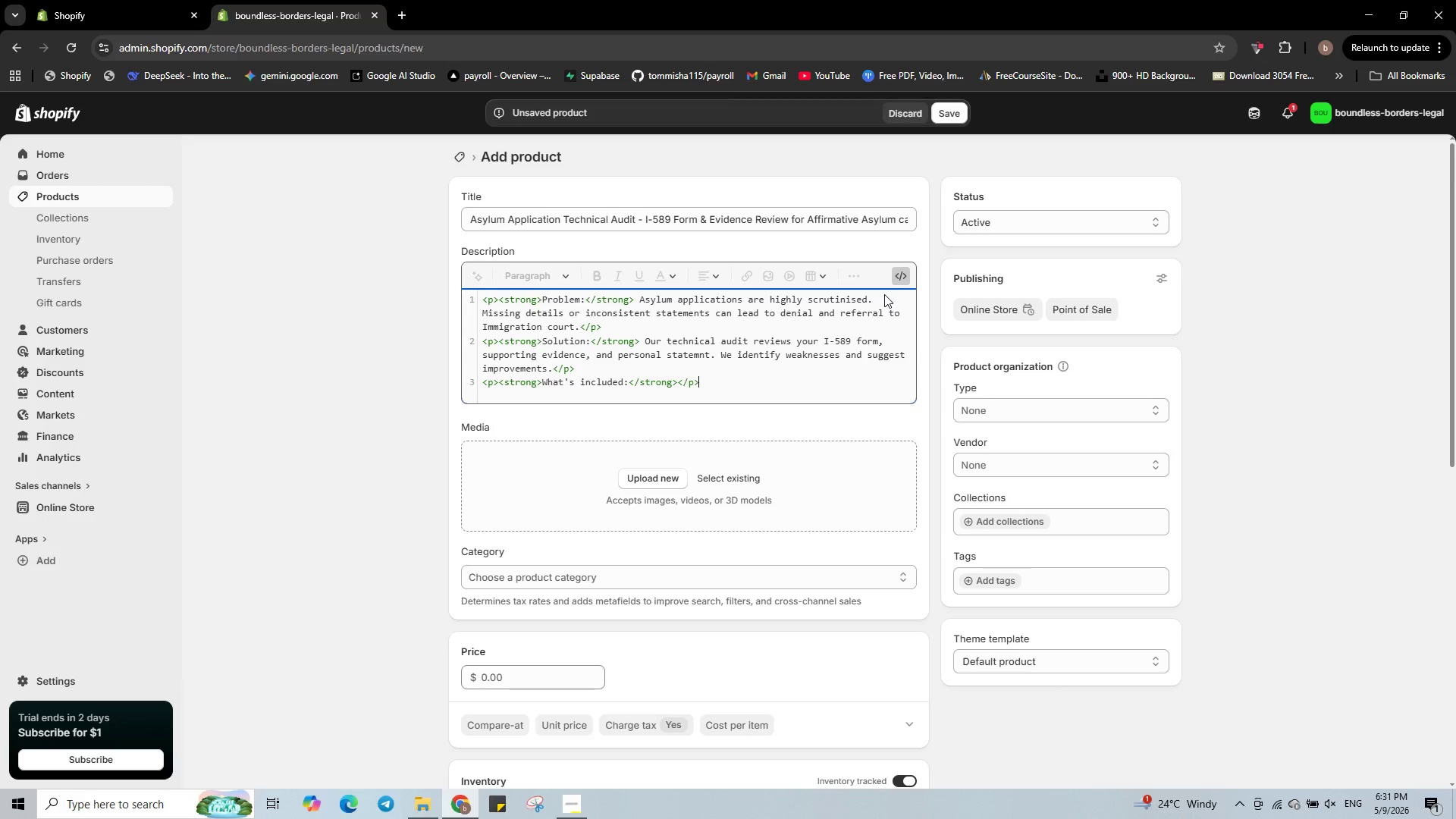 
key(Enter)
 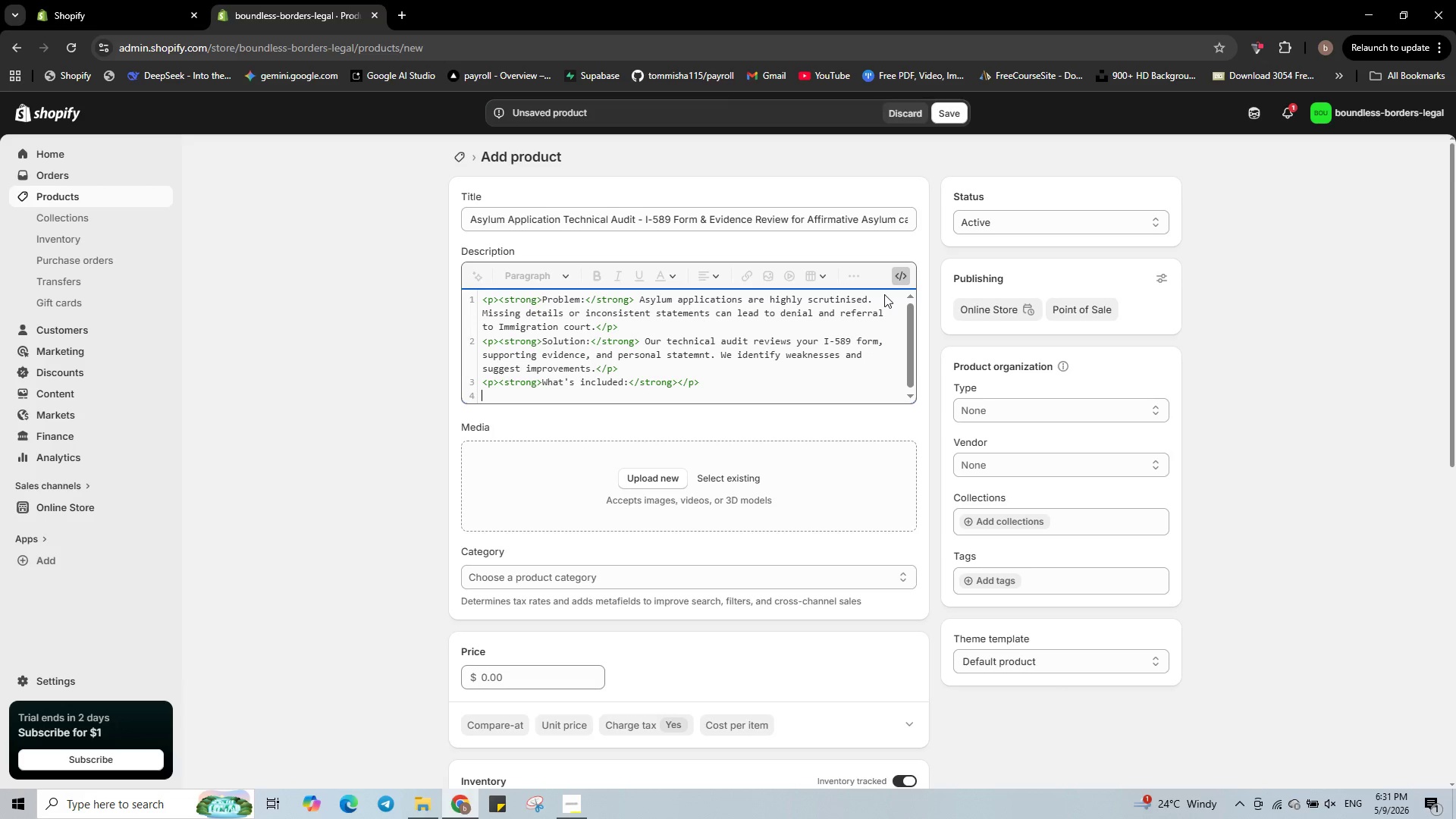 
type(<ul>)
 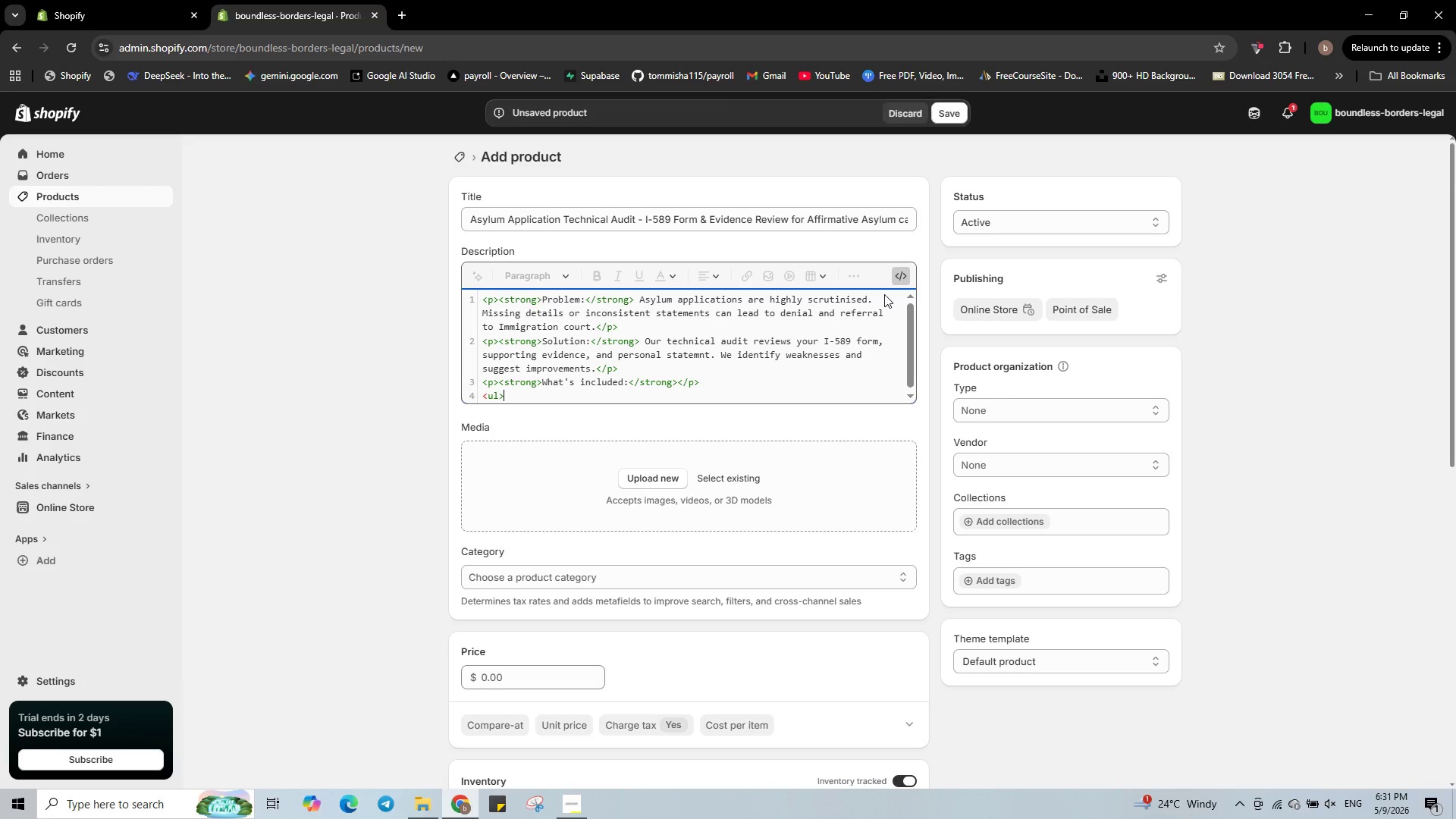 
key(Enter)
 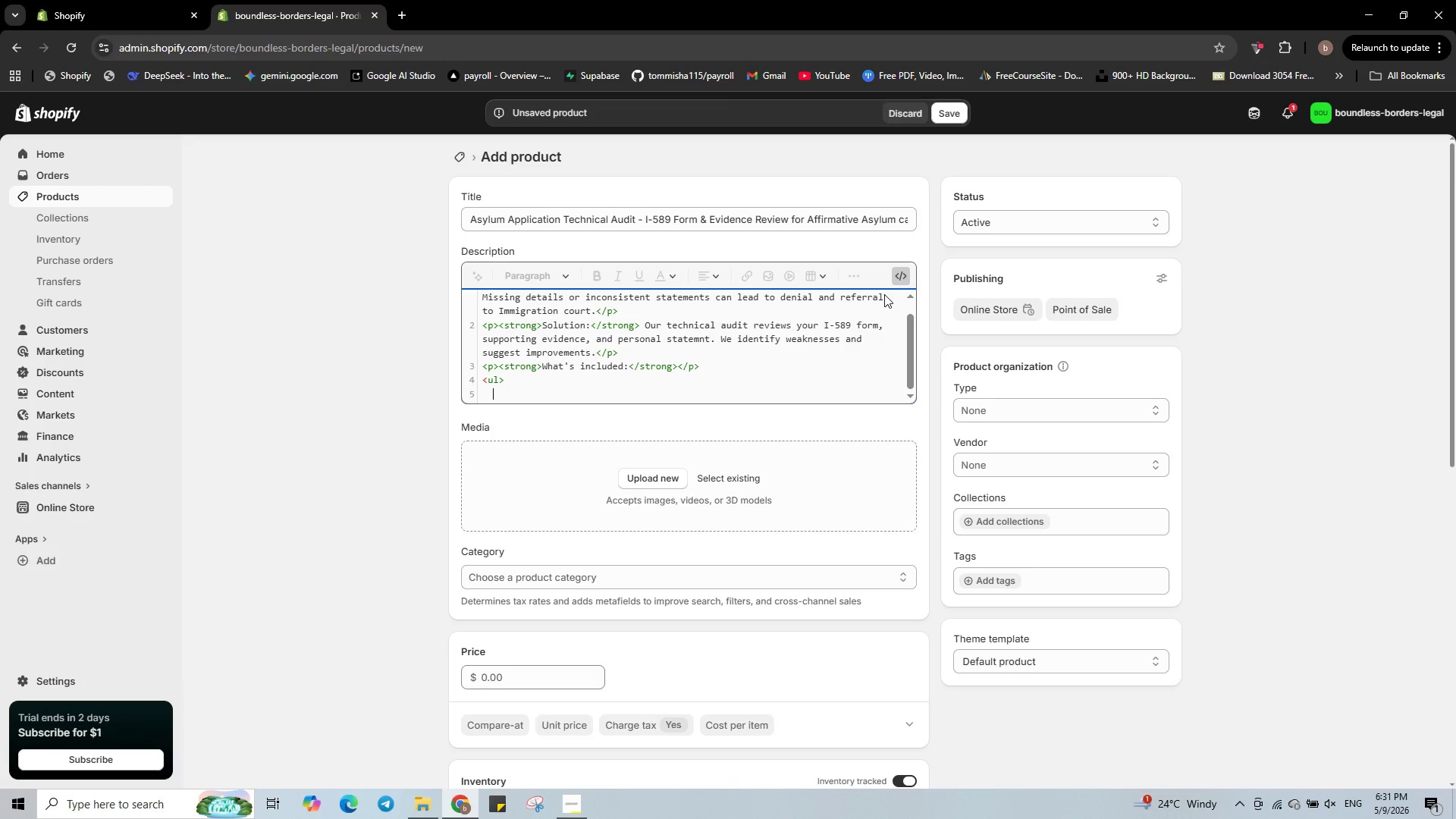 
type(<li>)
 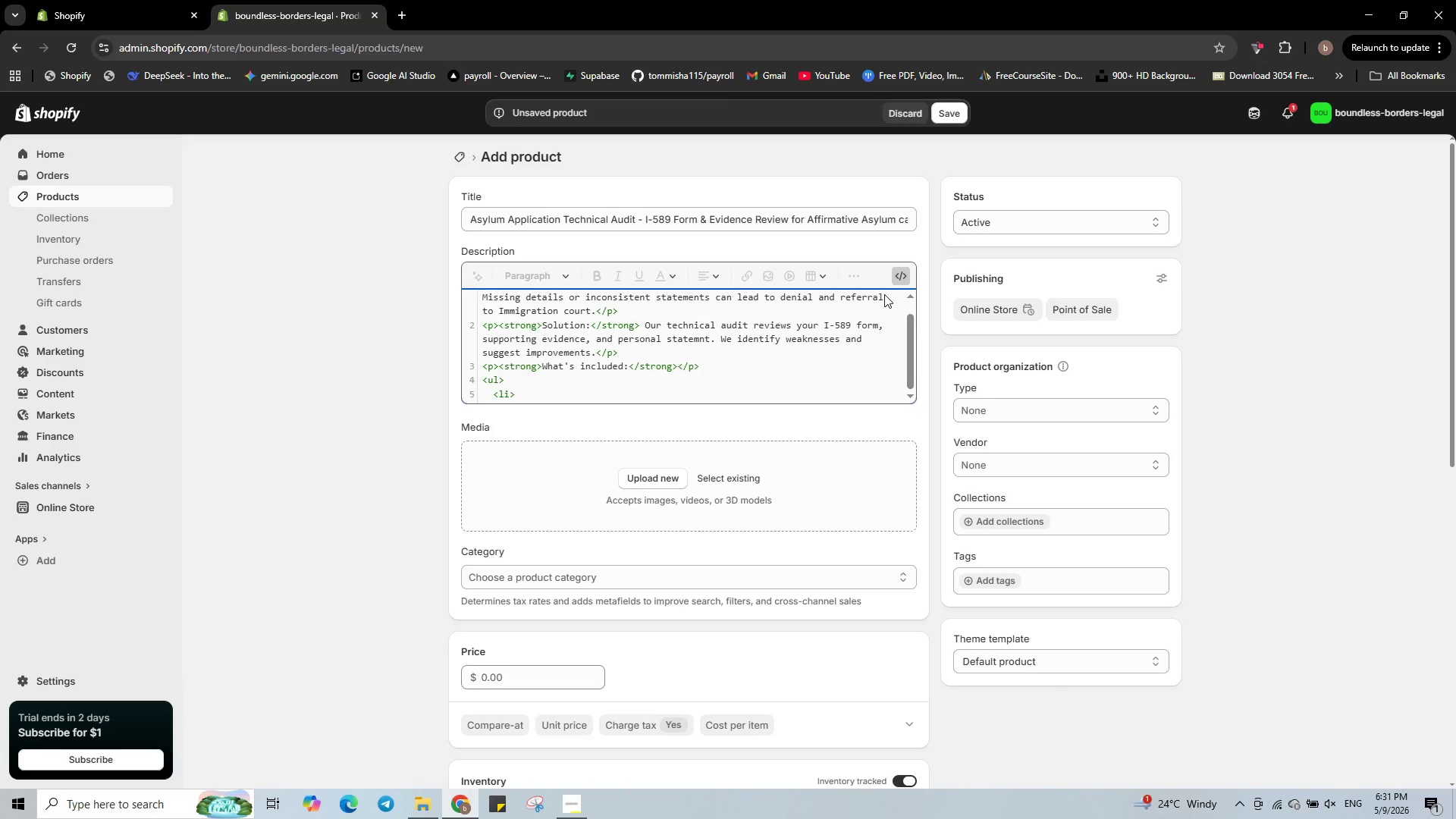 
wait(5.3)
 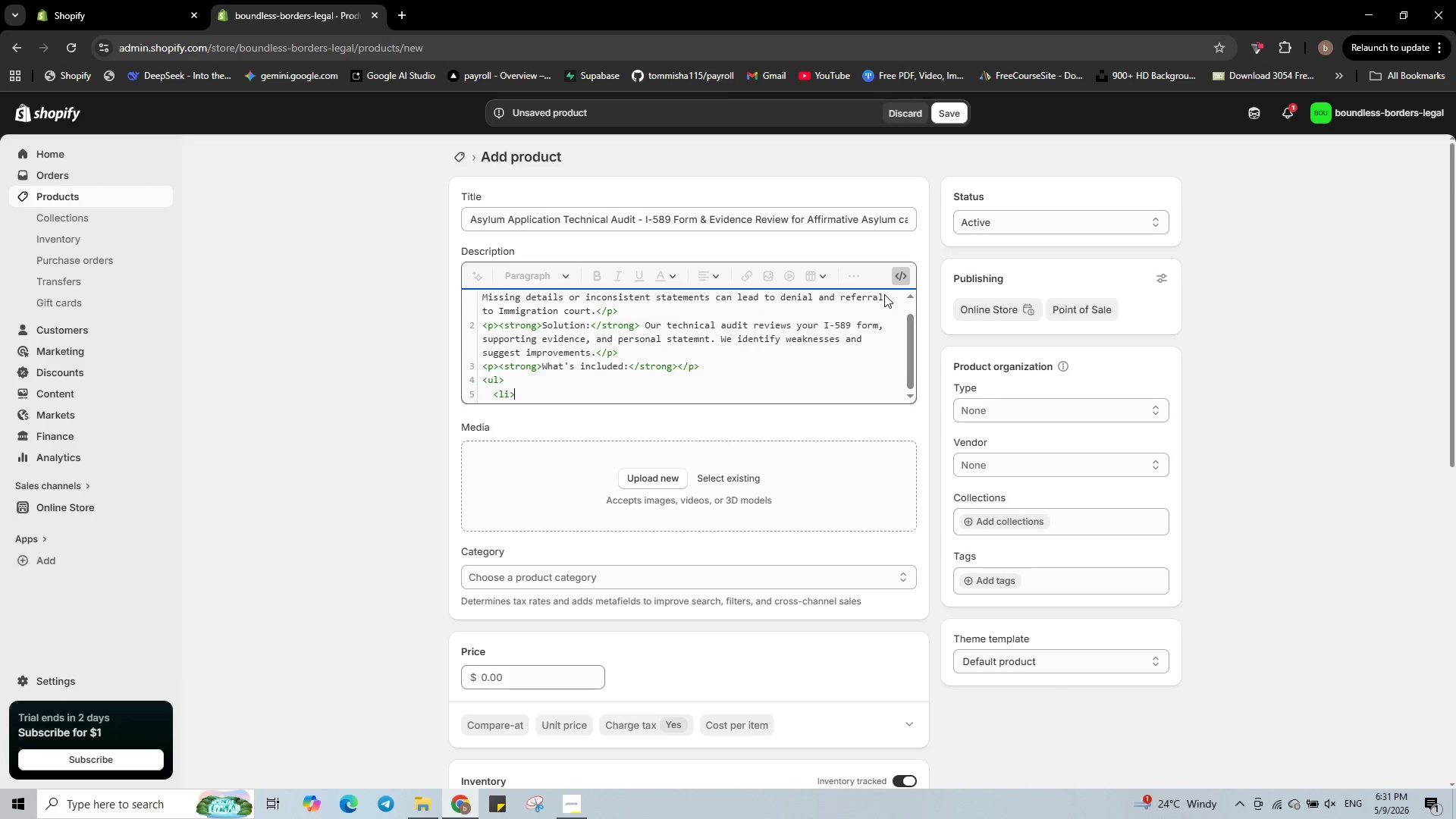 
type(I-589 form review by )
 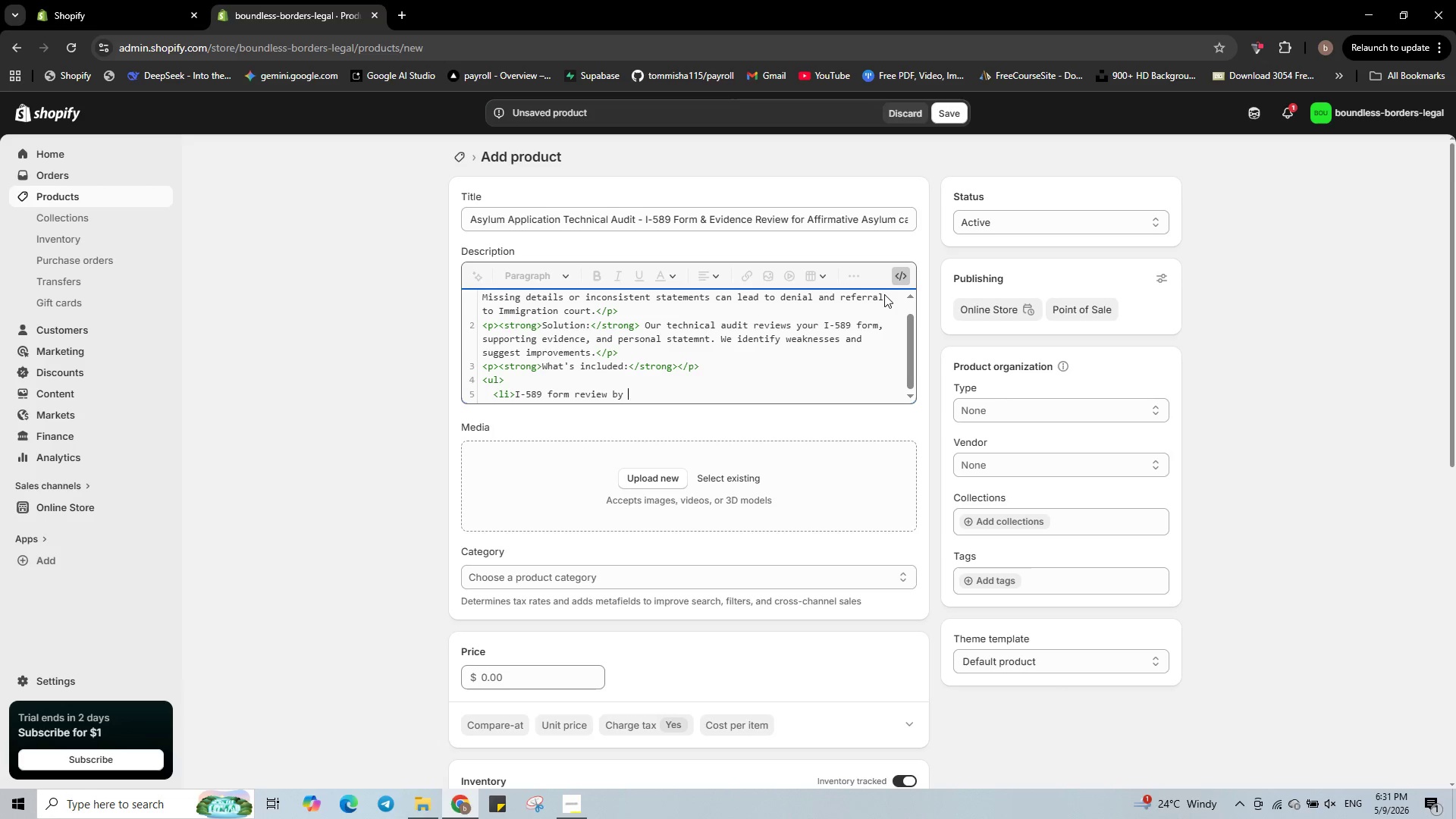 
type(legal staff</li>)
 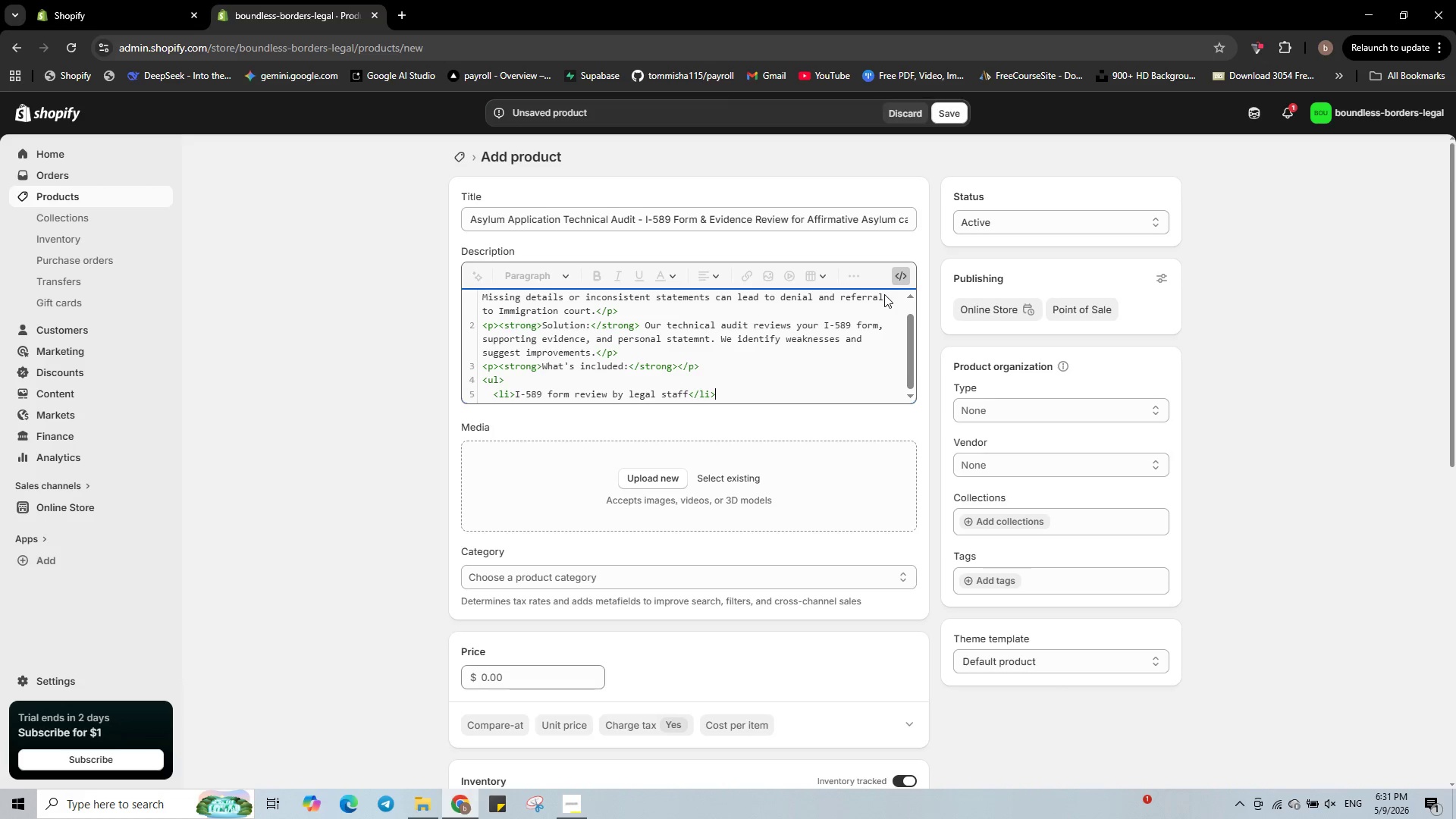 
key(Enter)
 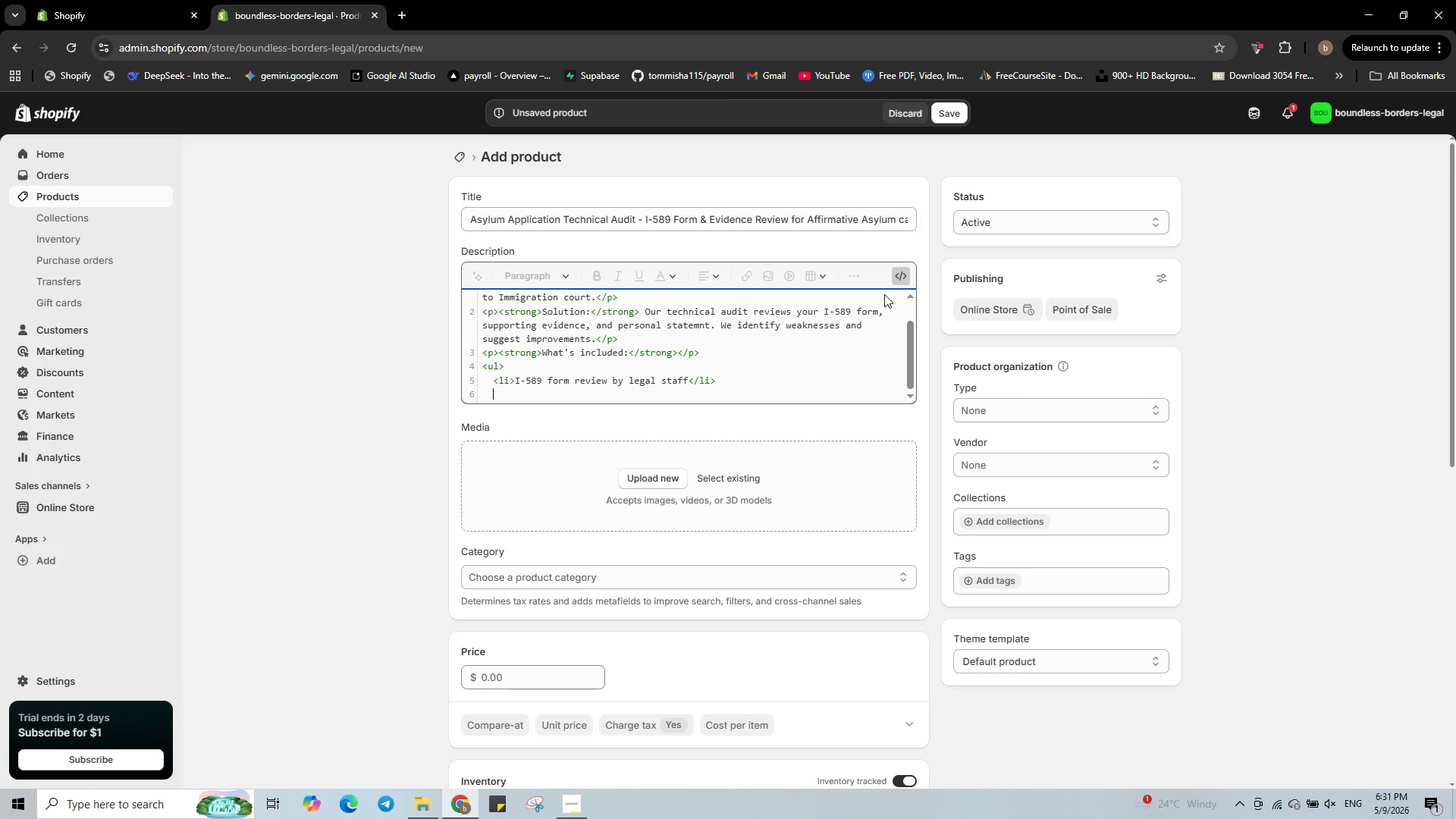 
type(</li>)
 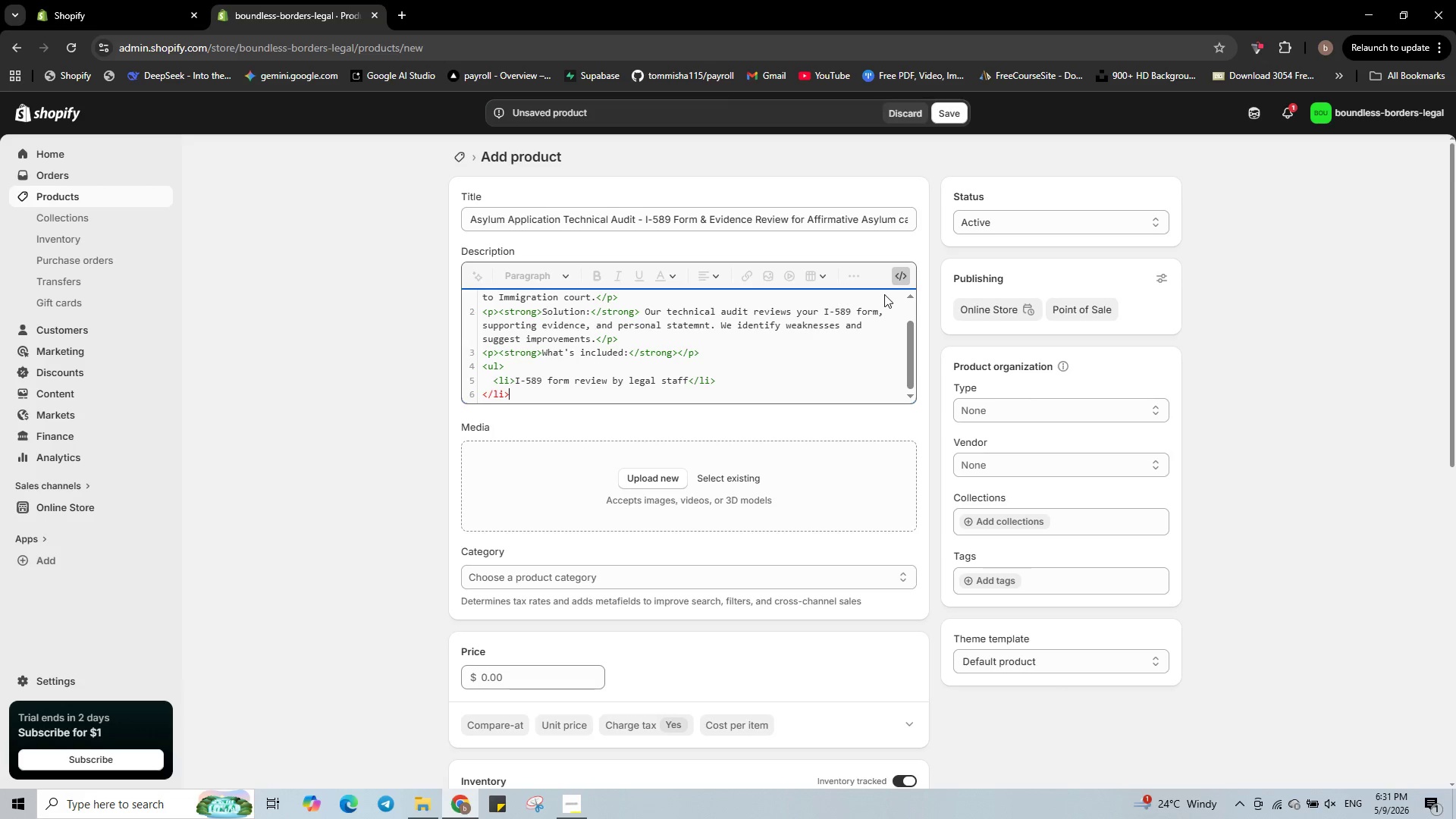 
key(ArrowLeft)
 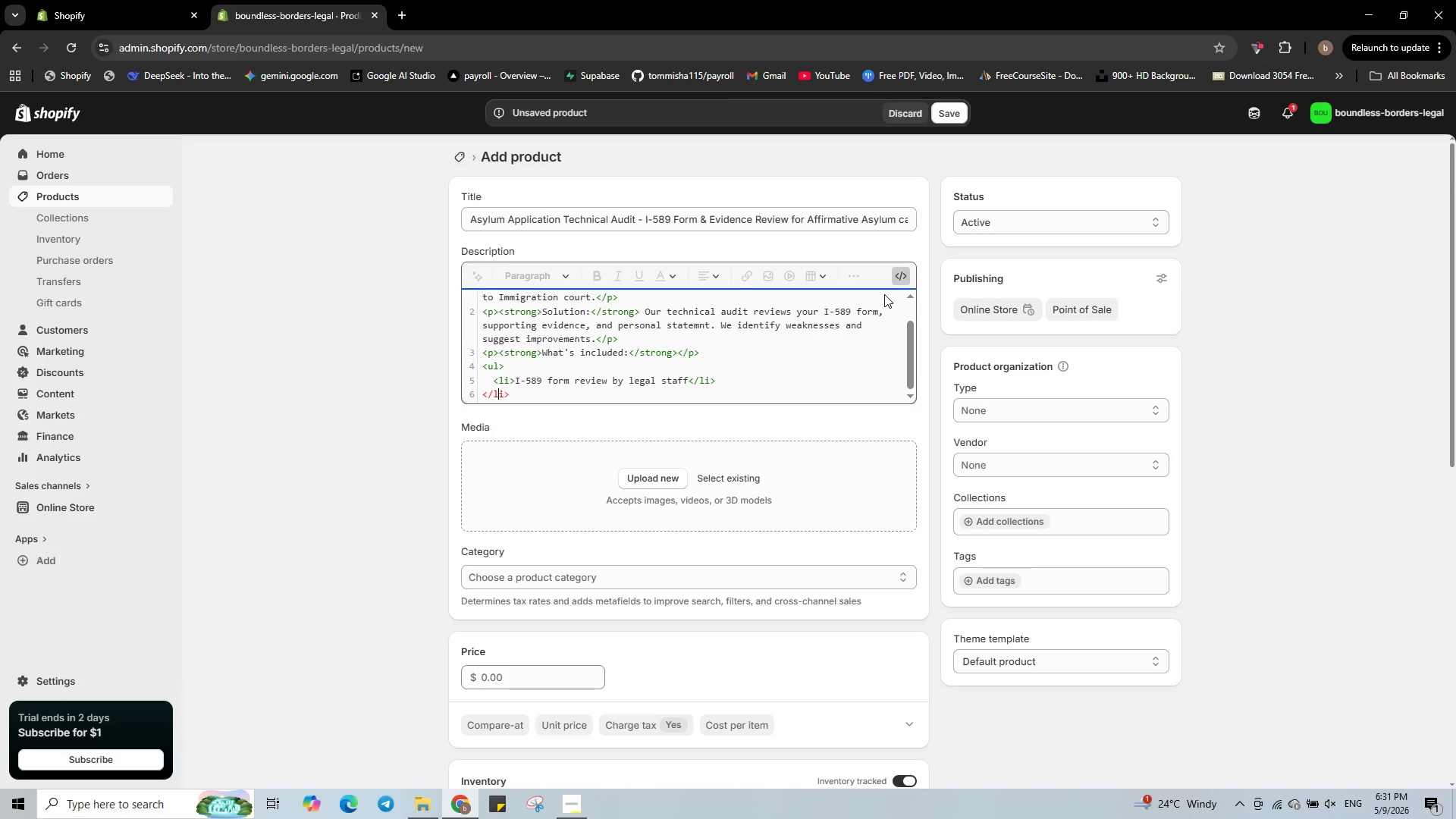 
key(ArrowLeft)
 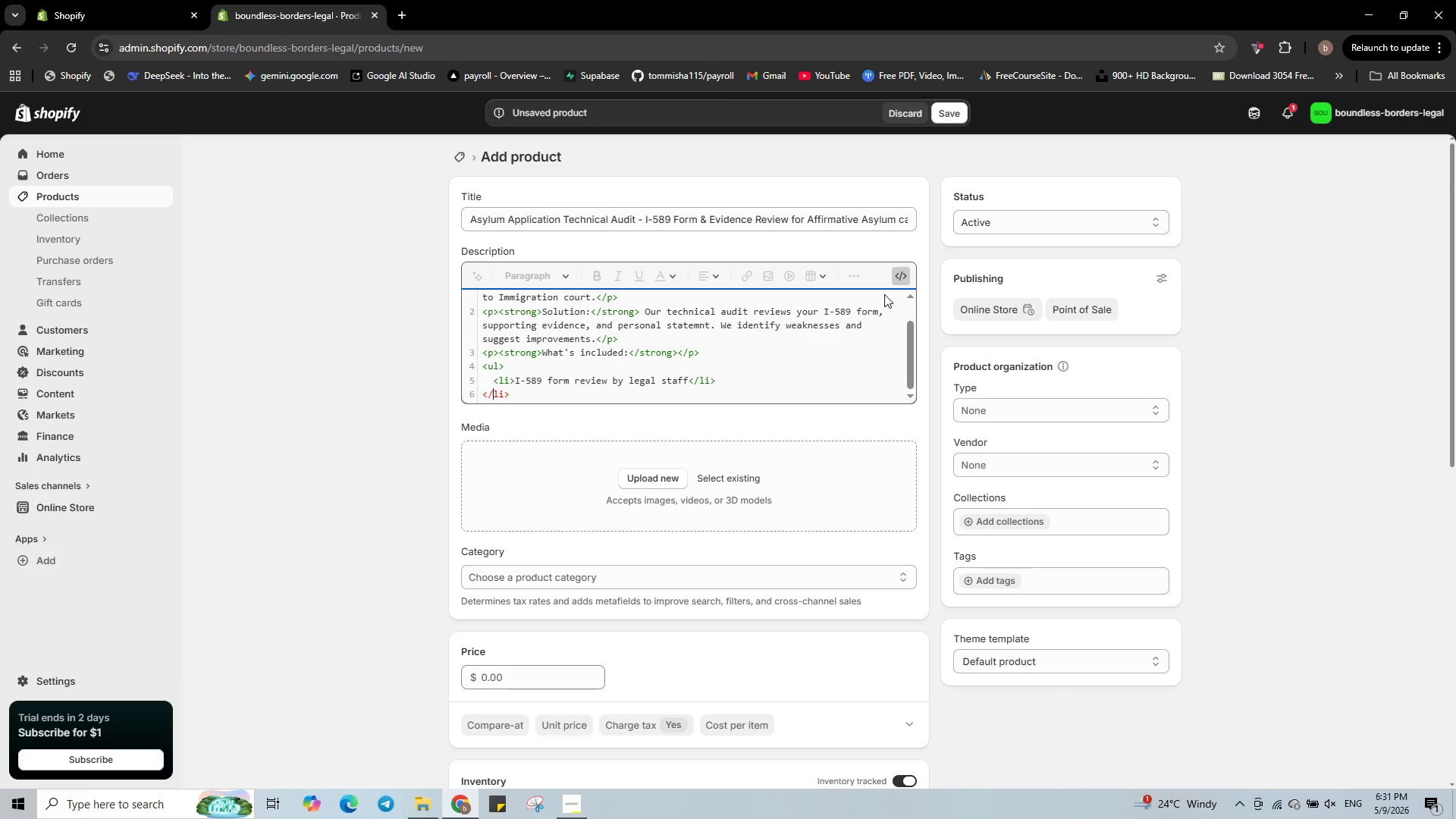 
key(ArrowLeft)
 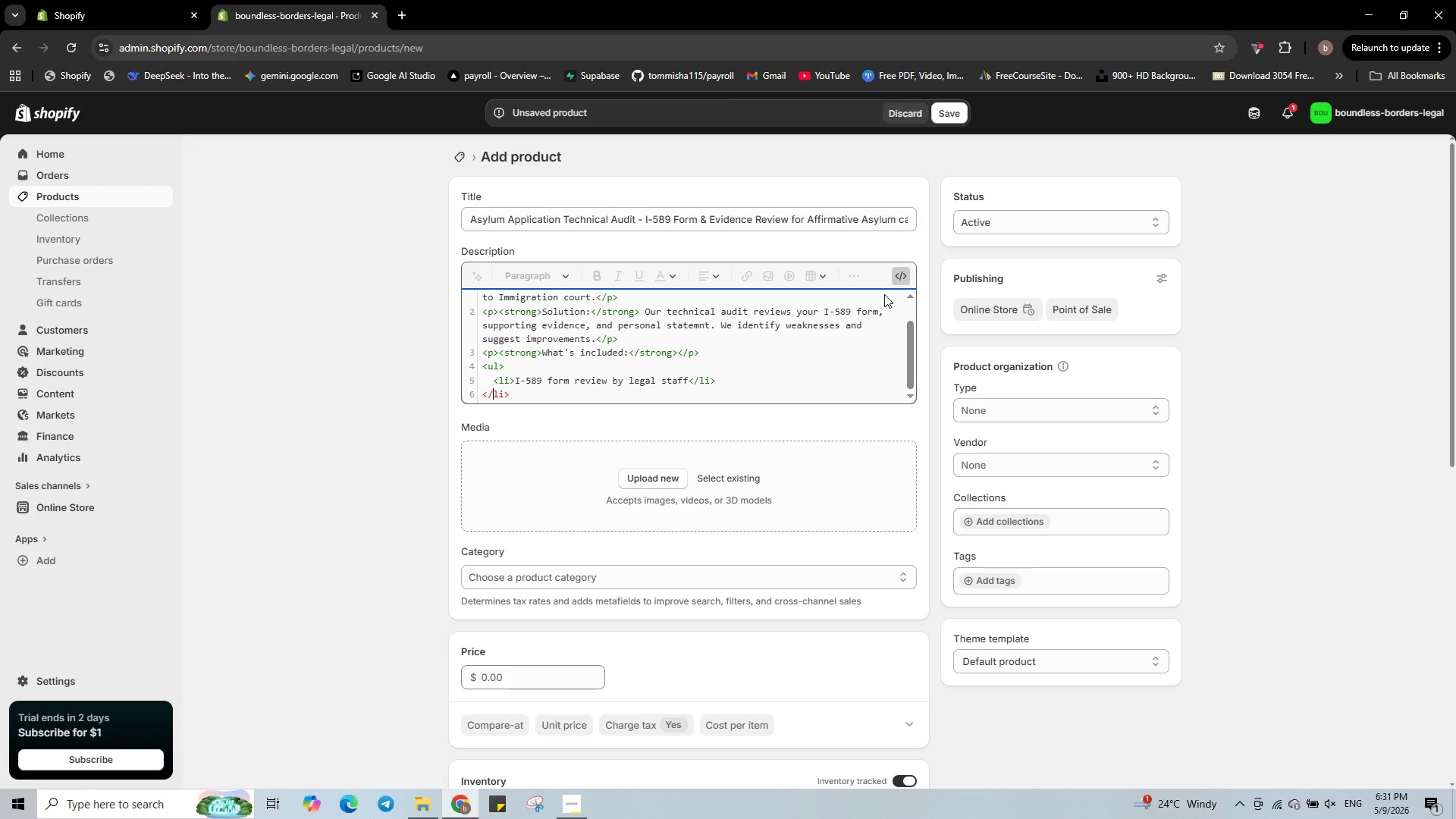 
key(Backspace)
 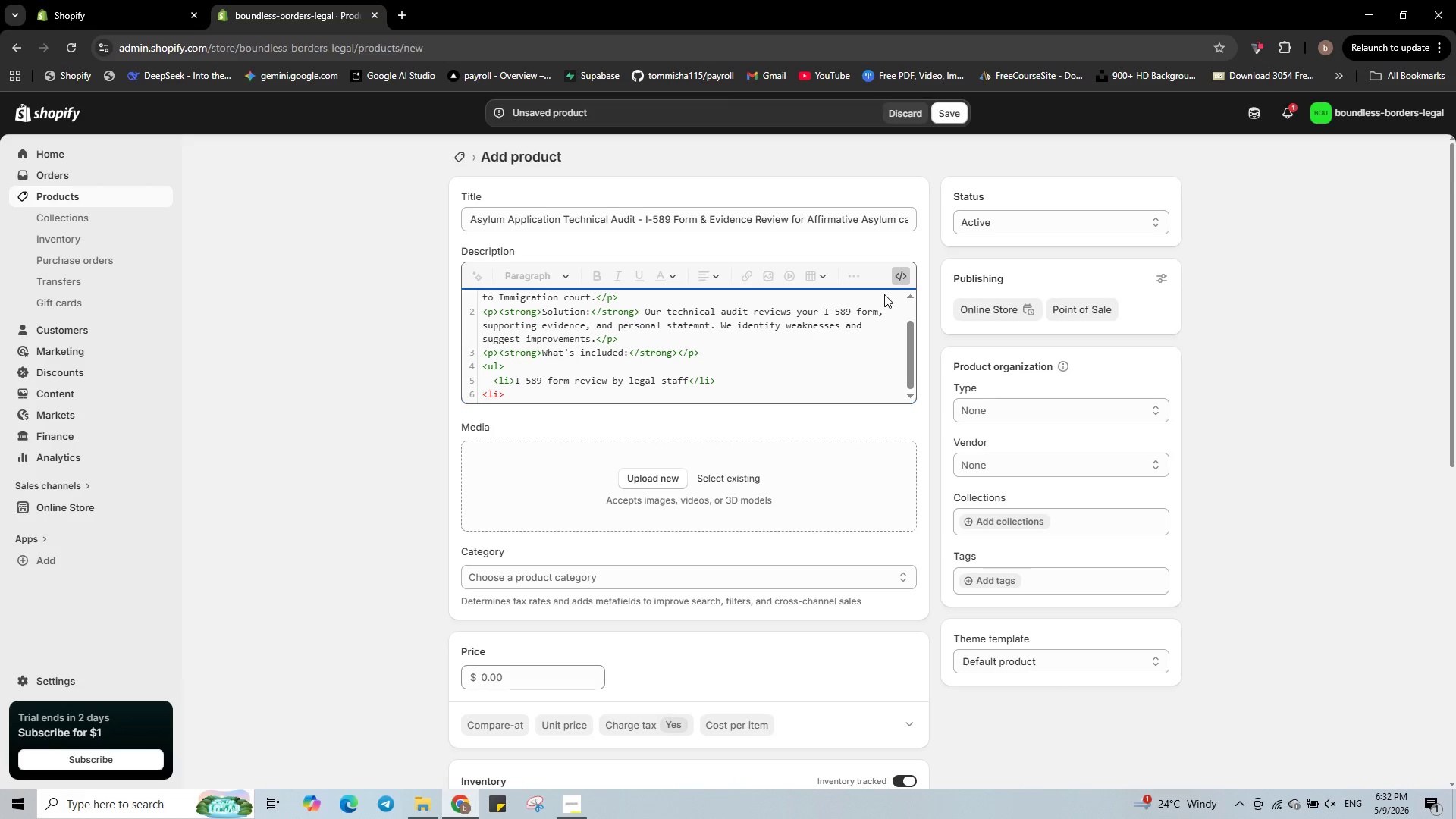 
key(ArrowRight)
 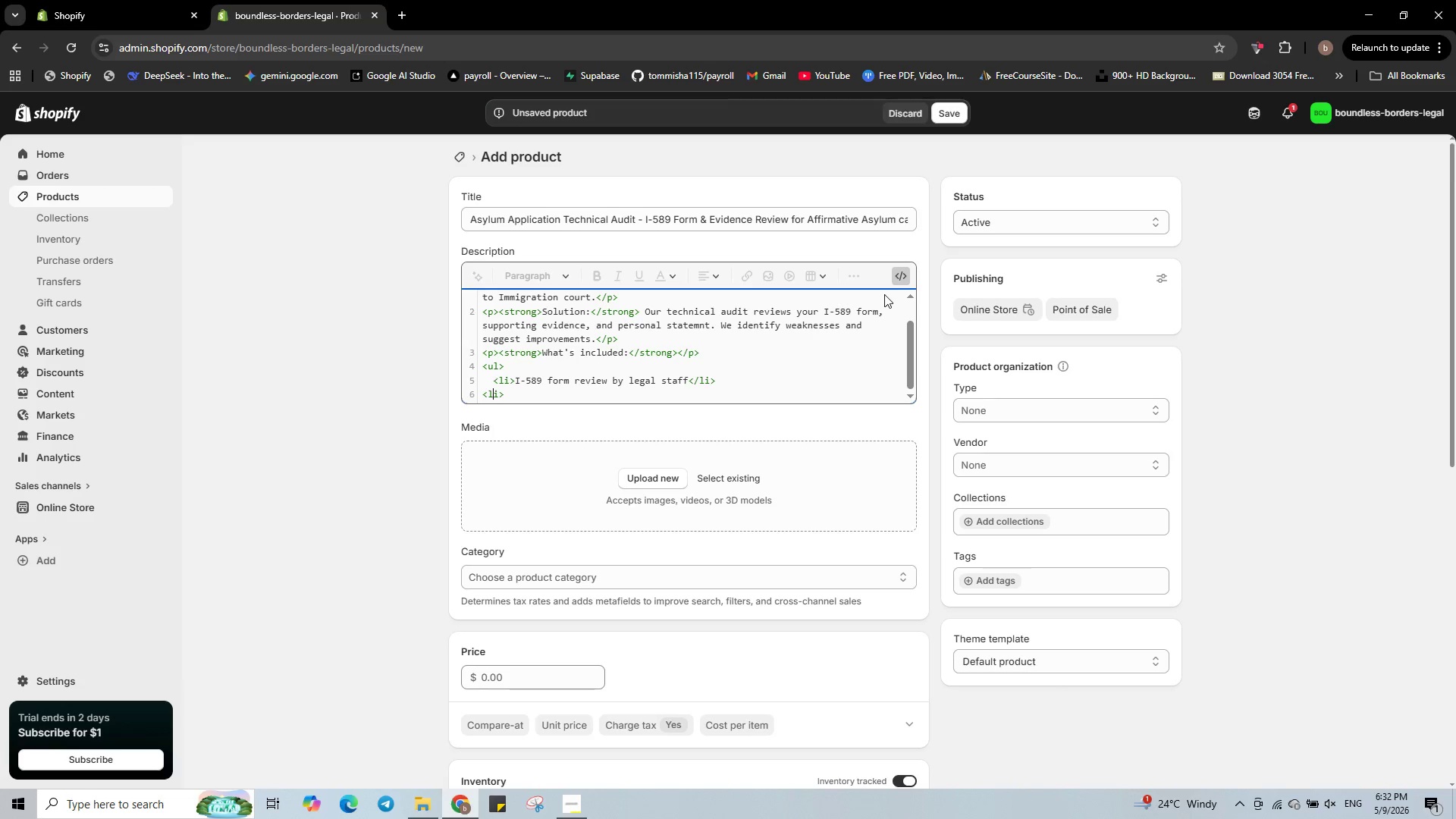 
key(ArrowRight)
 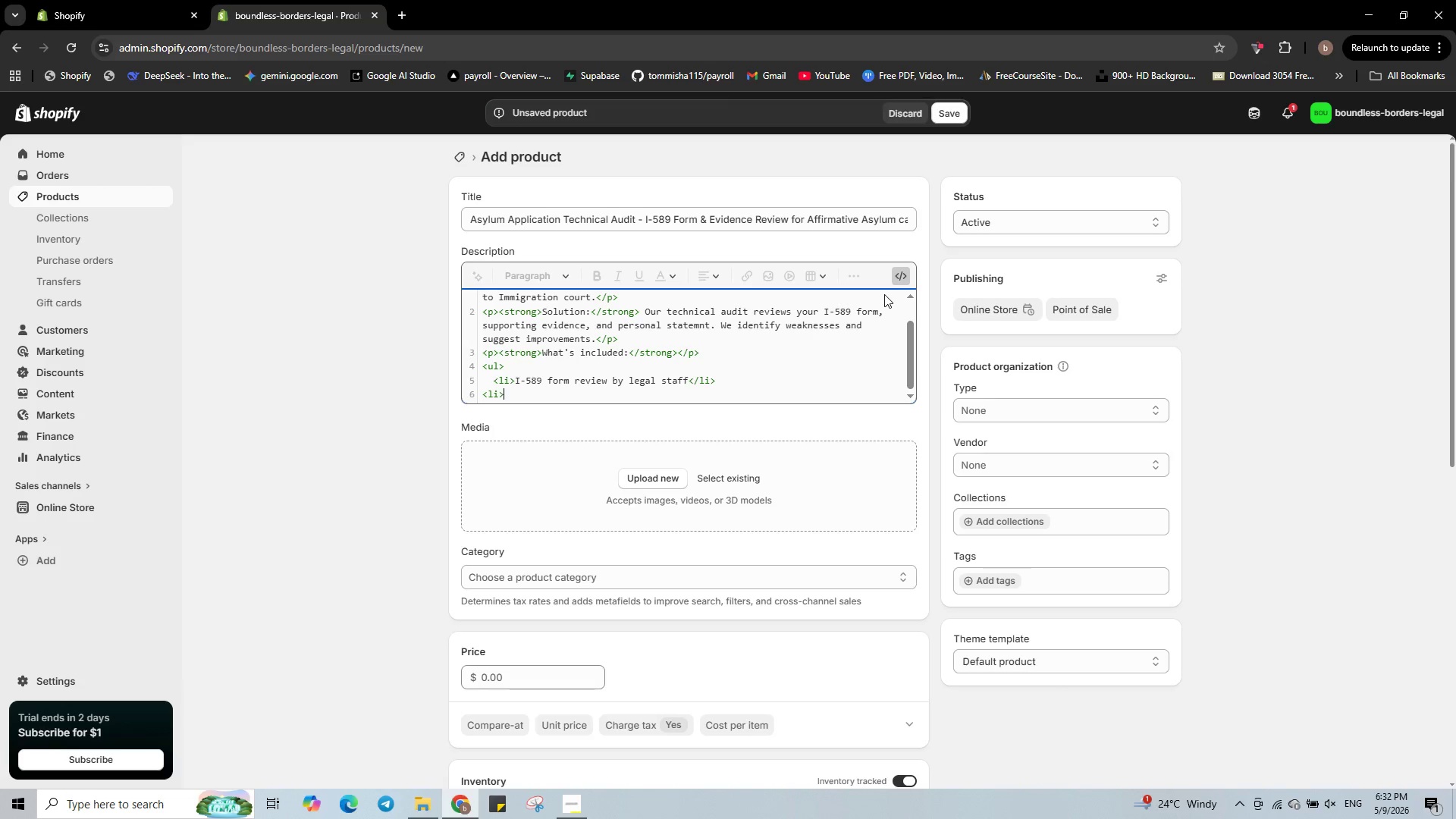 
key(ArrowRight)
 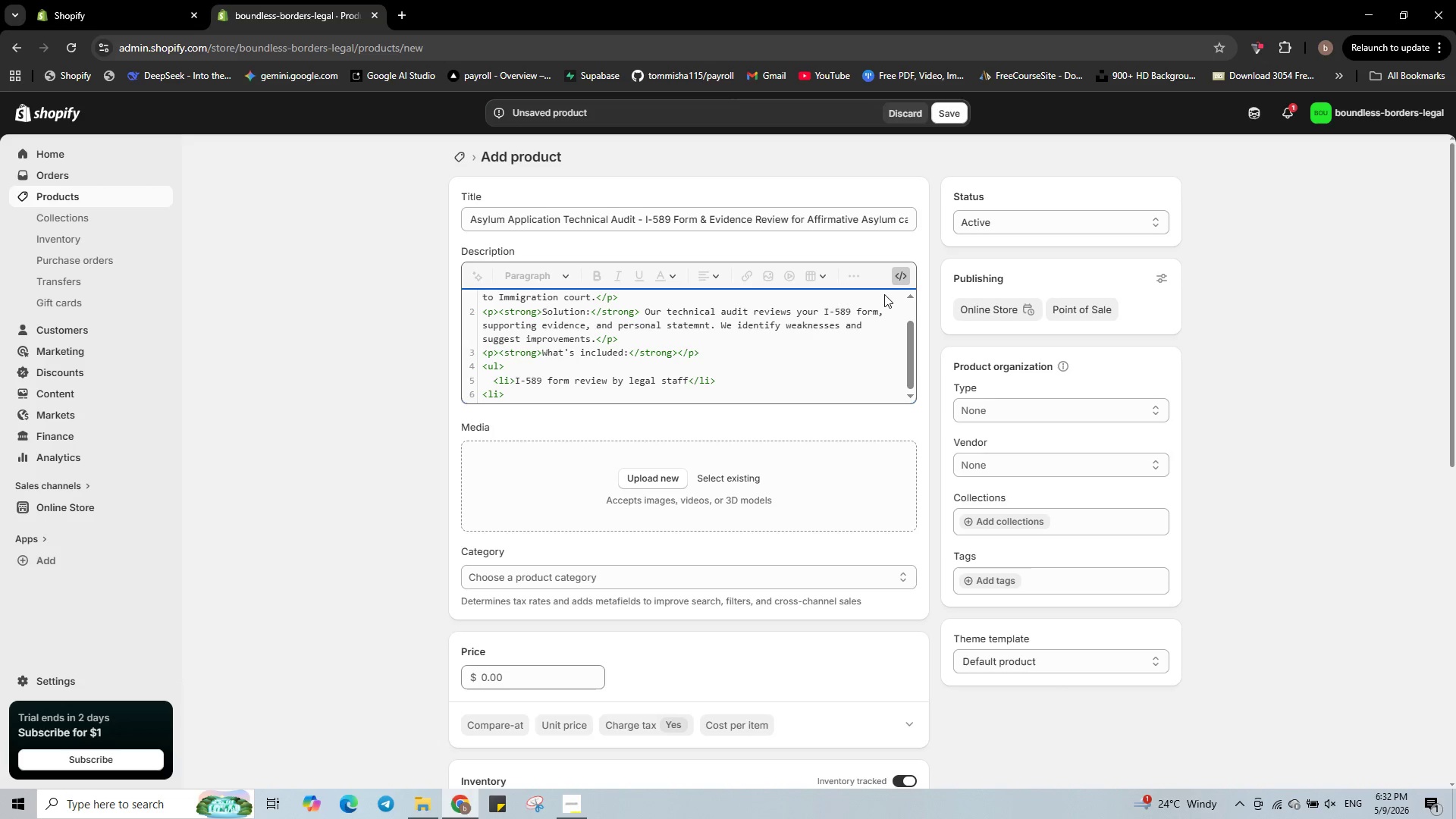 
type(Evidence checj)
key(Backspace)
type(klist (country conditions, identify documents)
 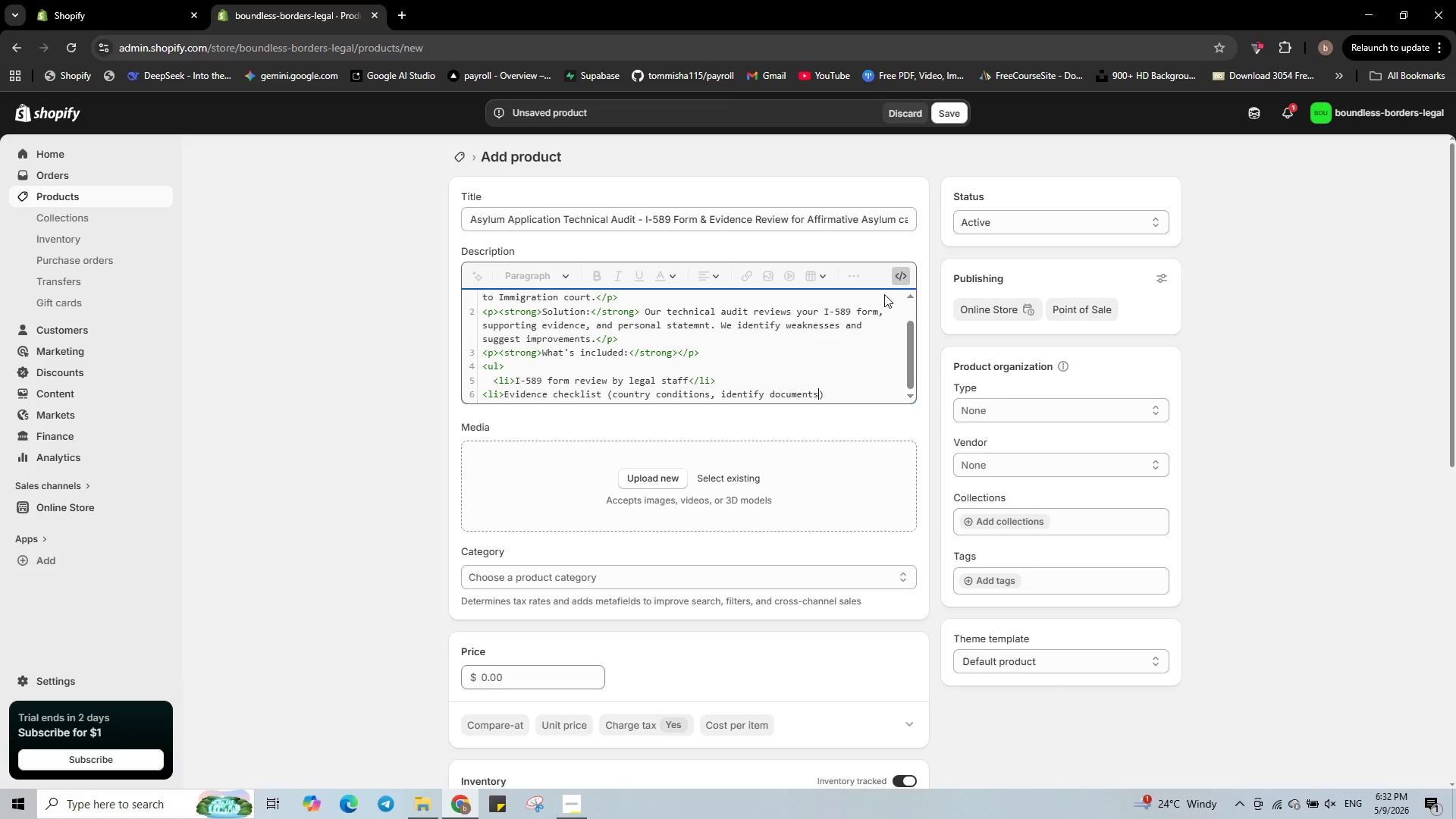 
key(ArrowRight)
 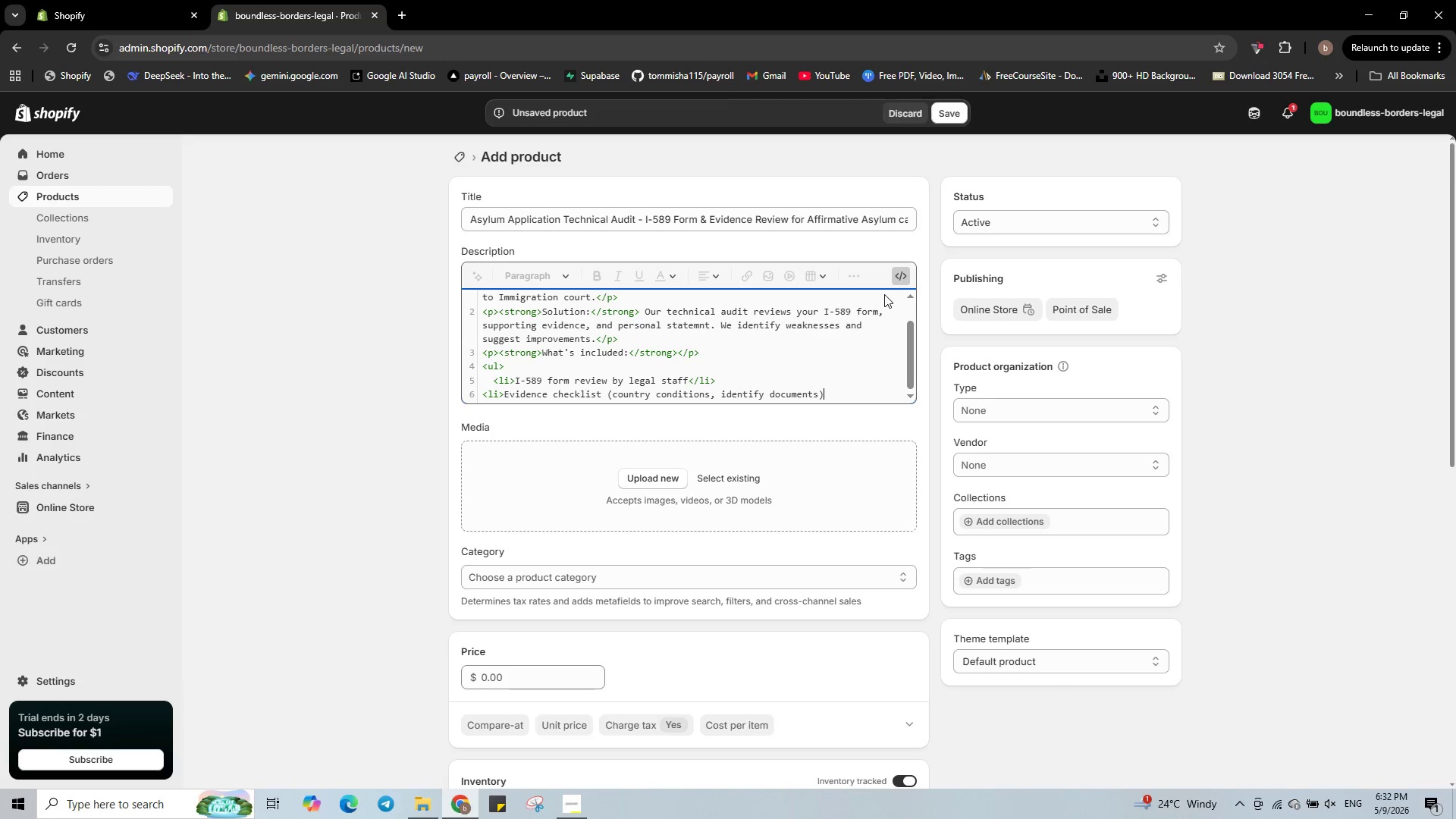 
hold_key(key=ArrowRight, duration=0.47)
 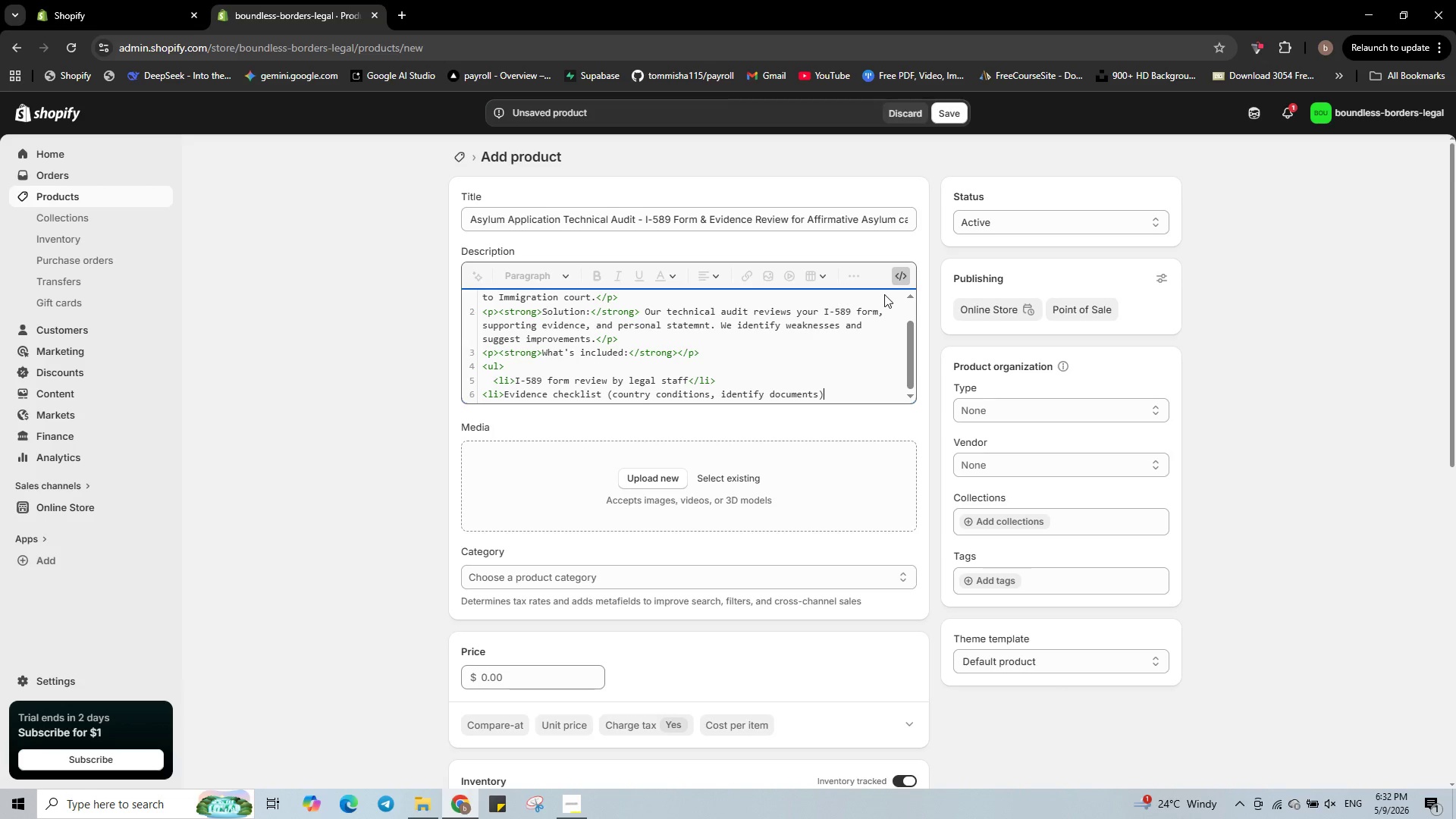 
type(</li>)
 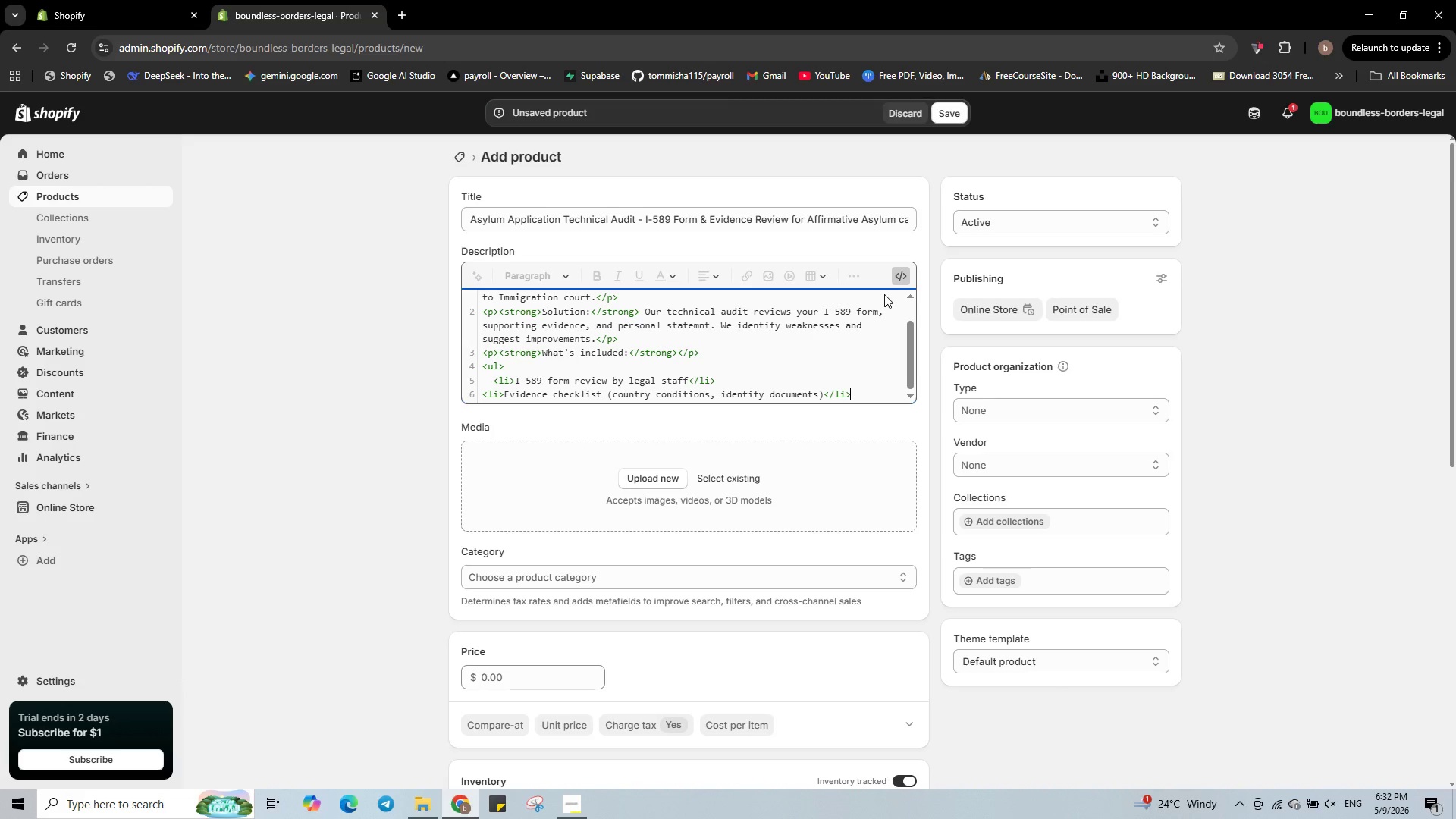 
key(Enter)
 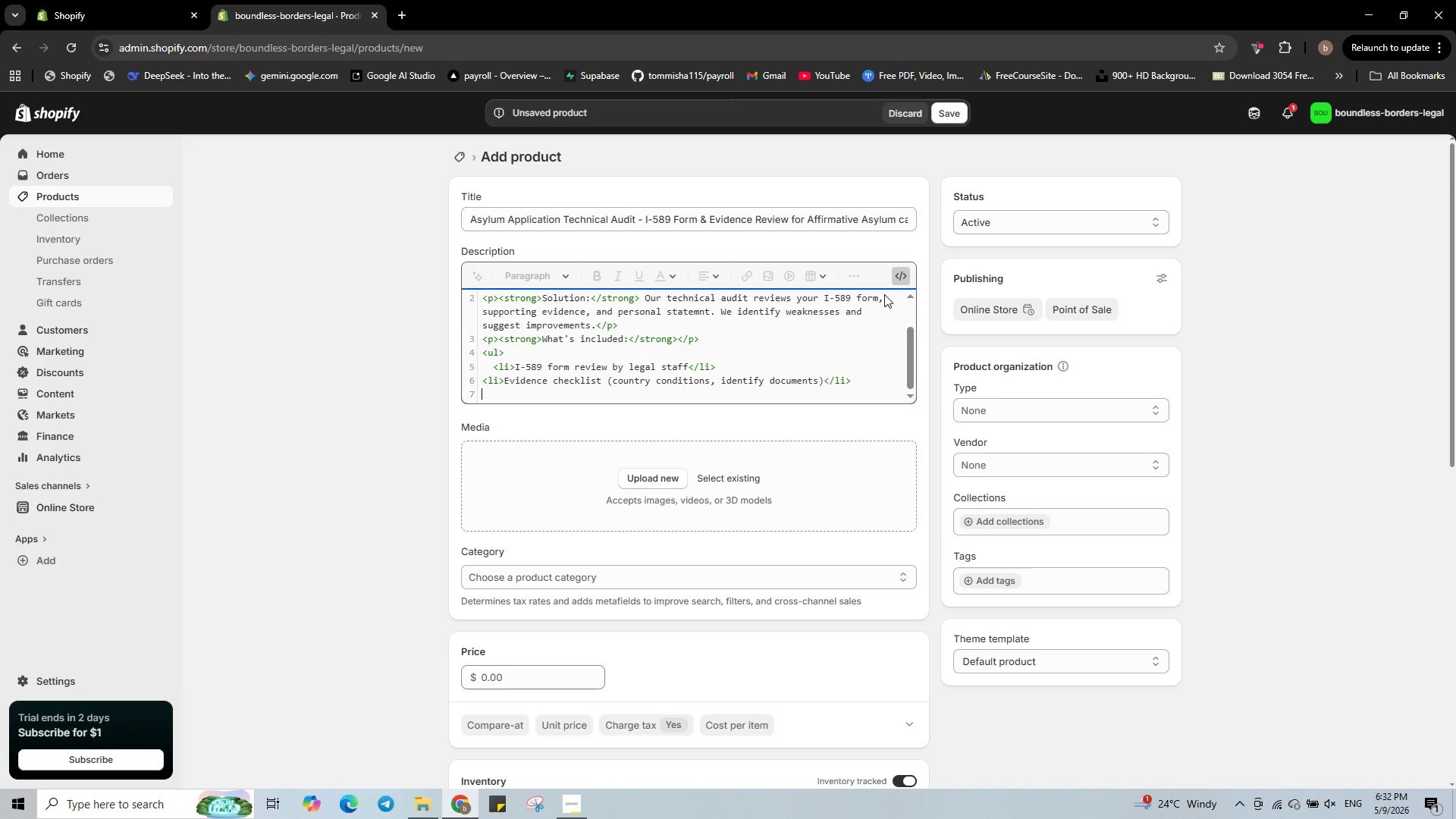 
type(<li>Personal statement analysis</li>)
 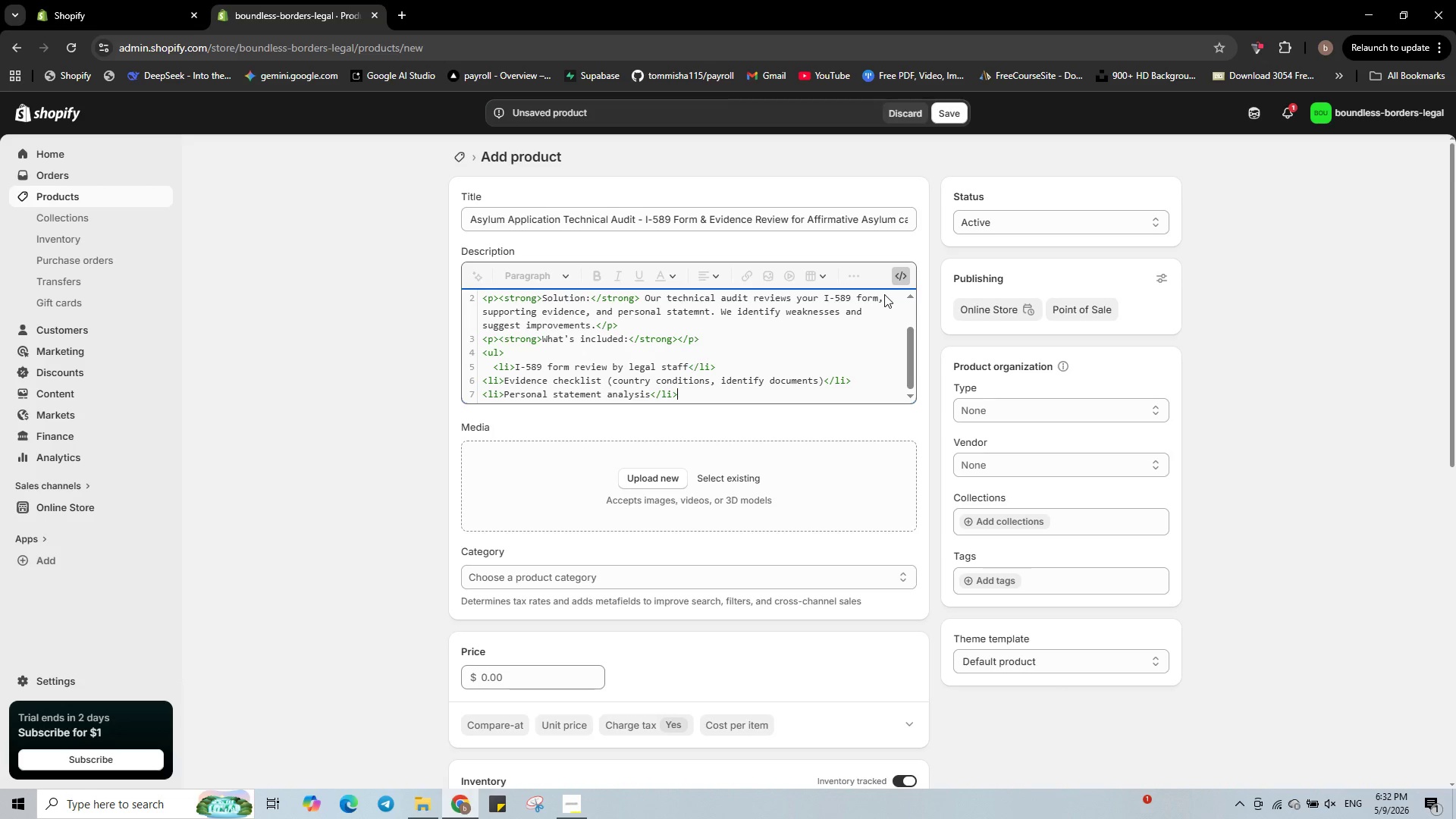 
key(Enter)
 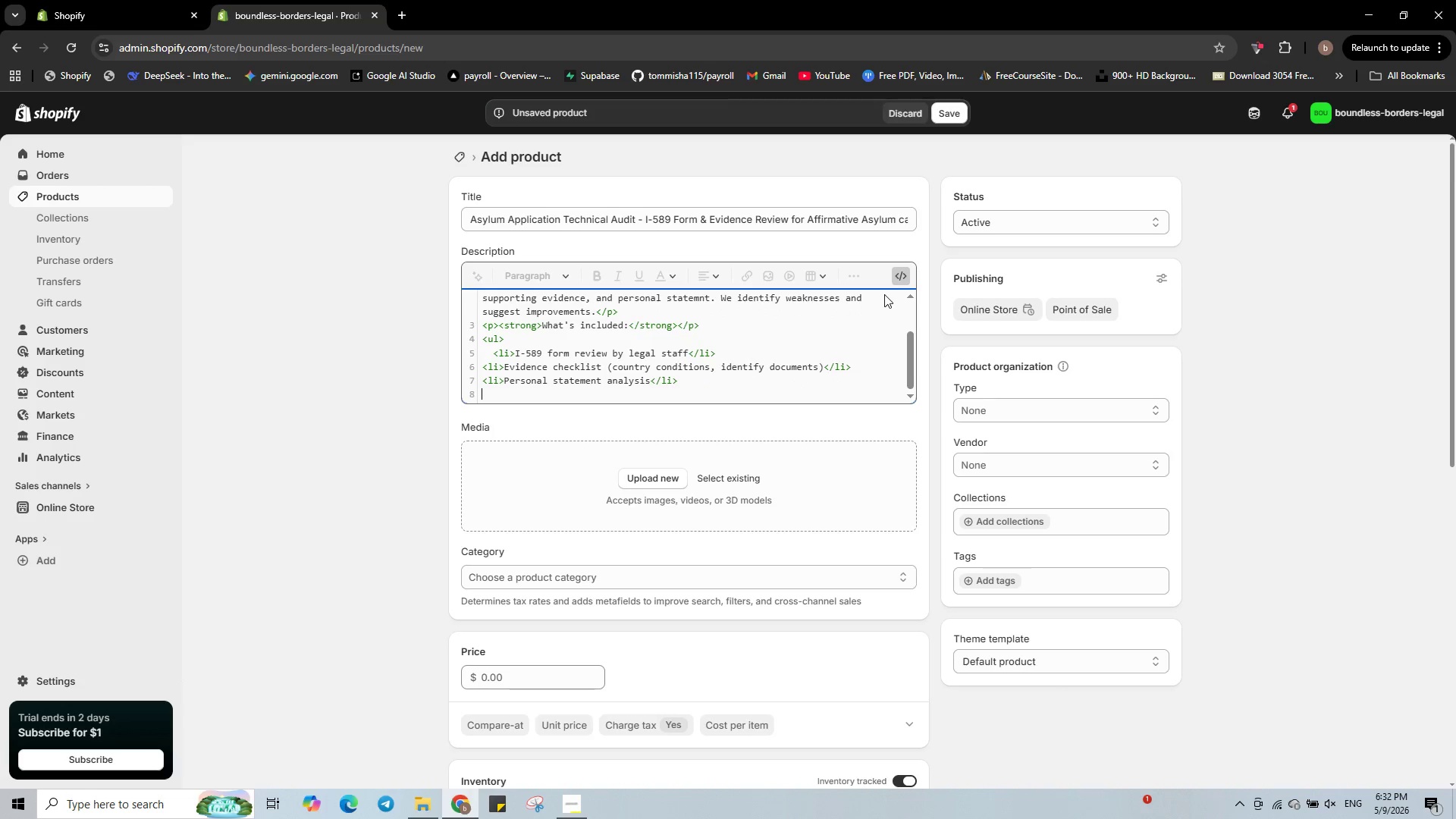 
type(<li>Filing instructions for USCIS asylum office</li>)
 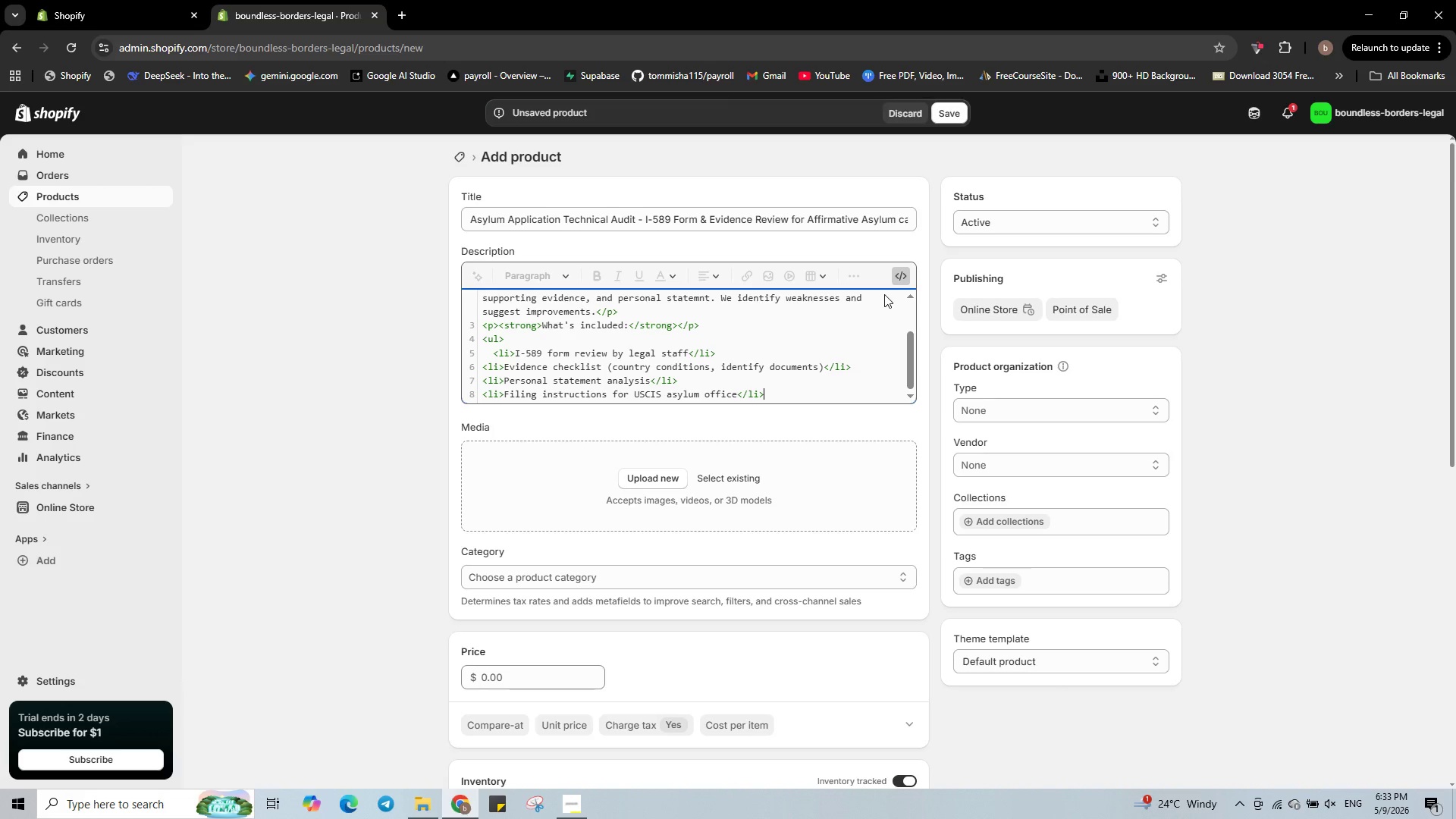 
key(Enter)
 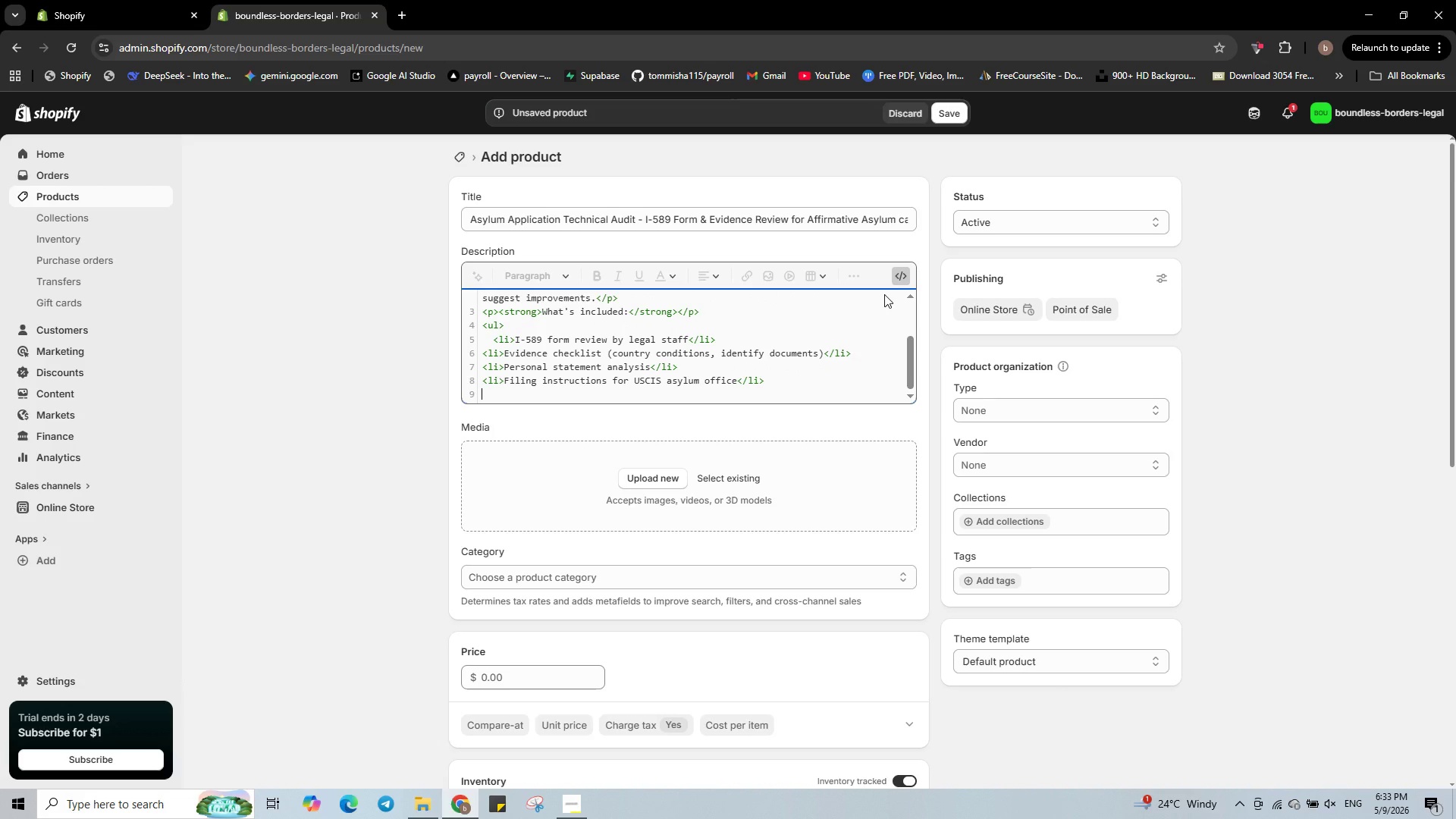 
type(</ul>)
 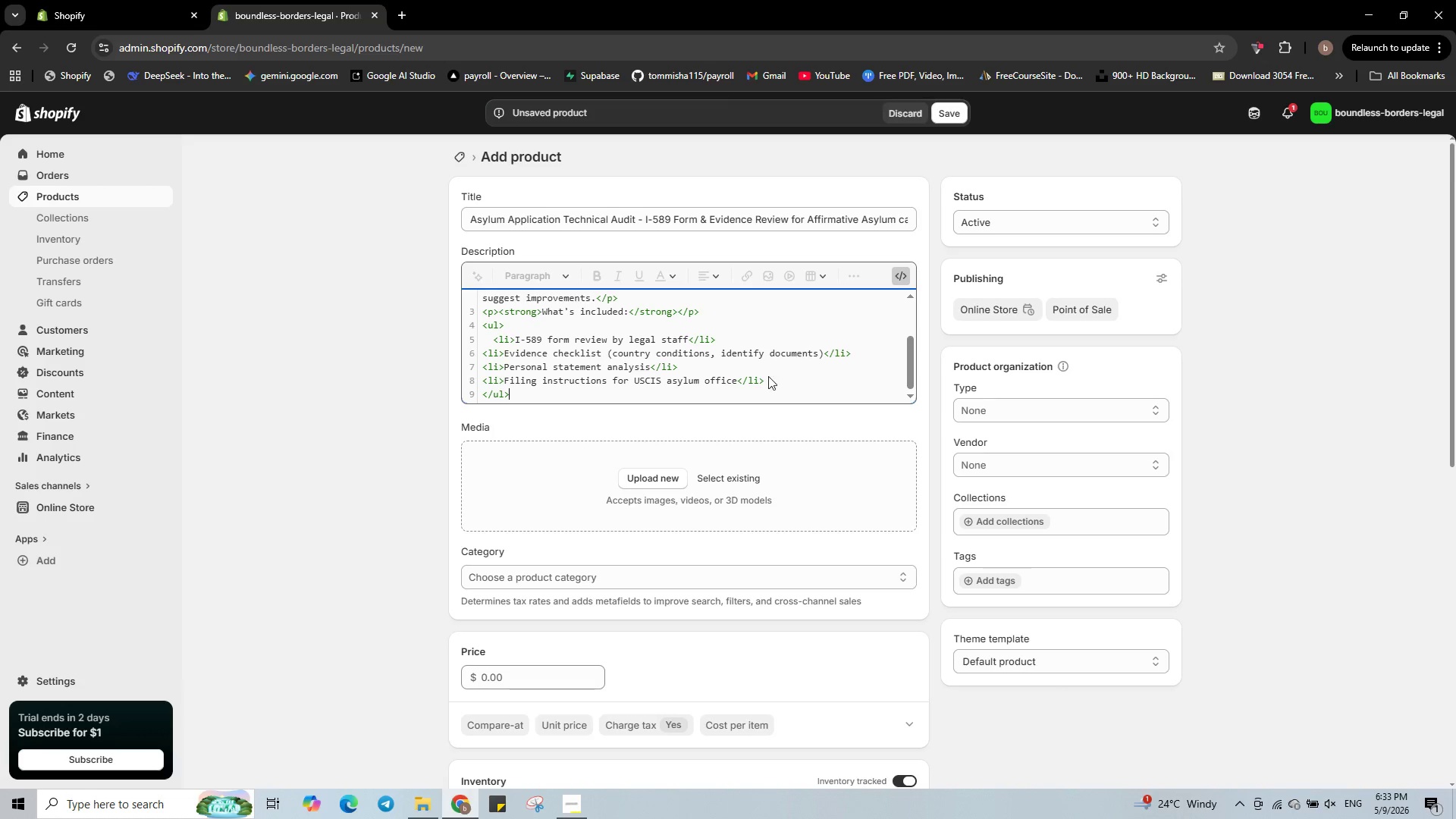 
left_click([669, 478])
 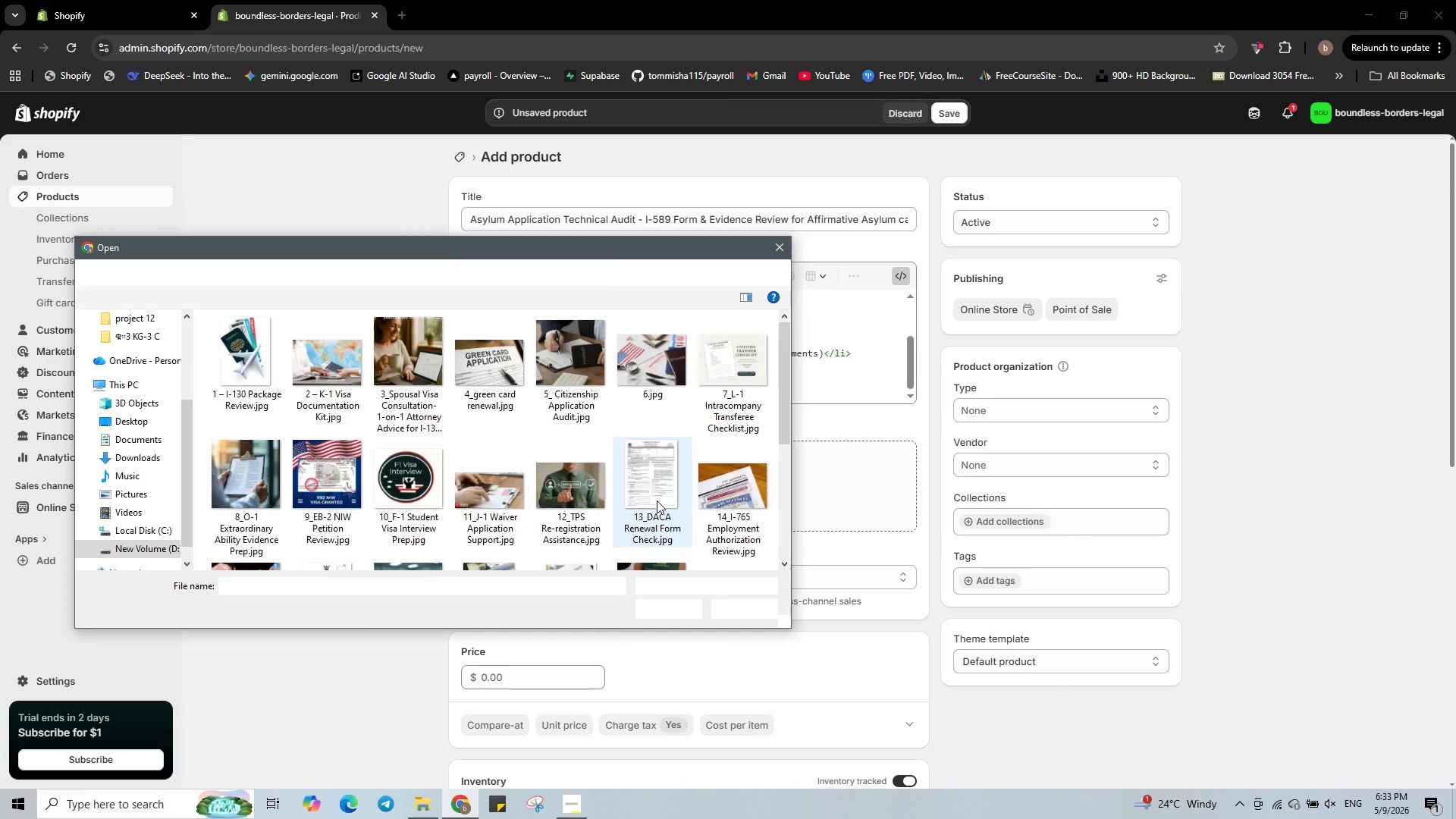 
scroll: coordinate [662, 489], scroll_direction: down, amount: 1.0
 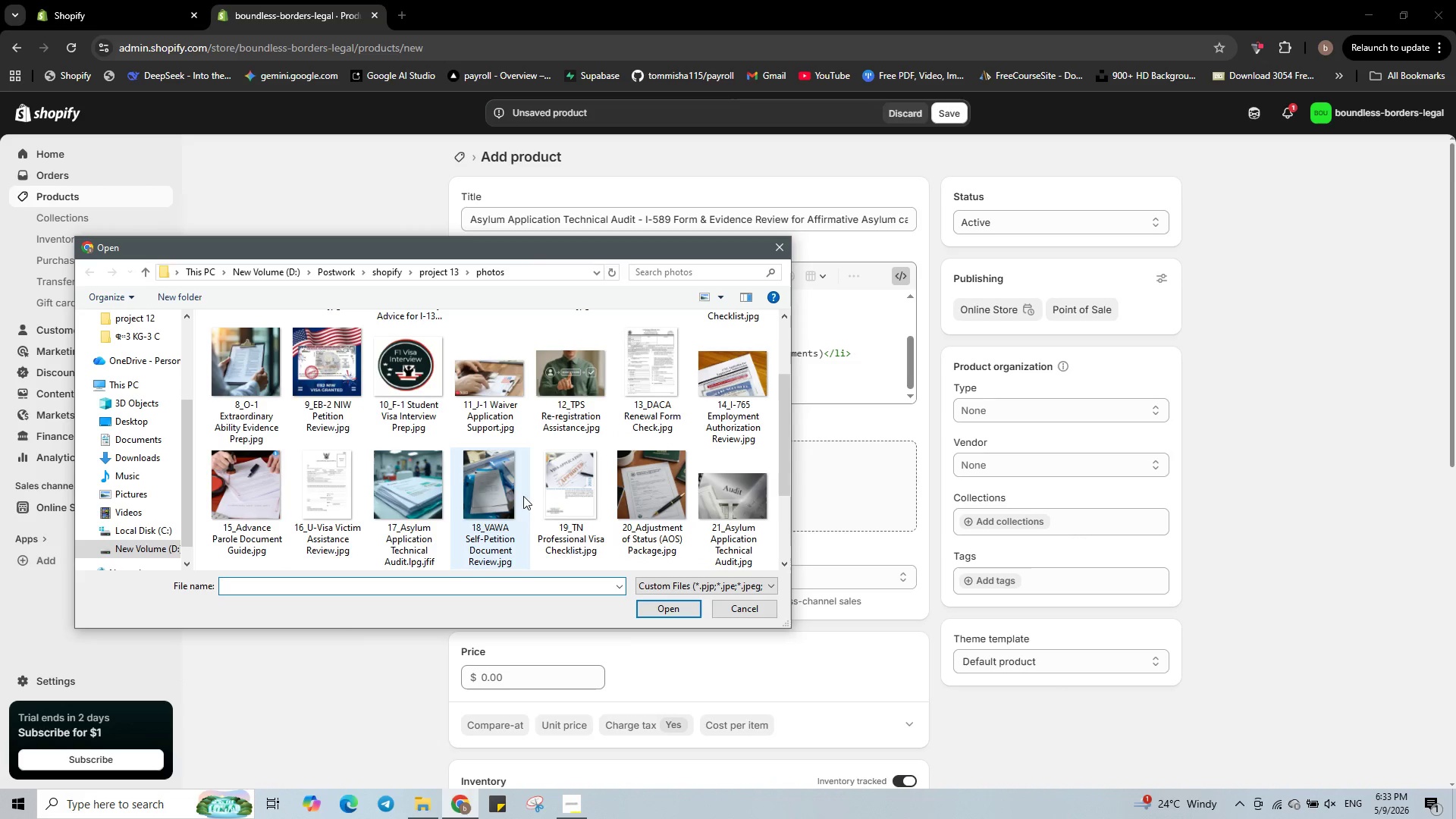 
left_click([403, 488])
 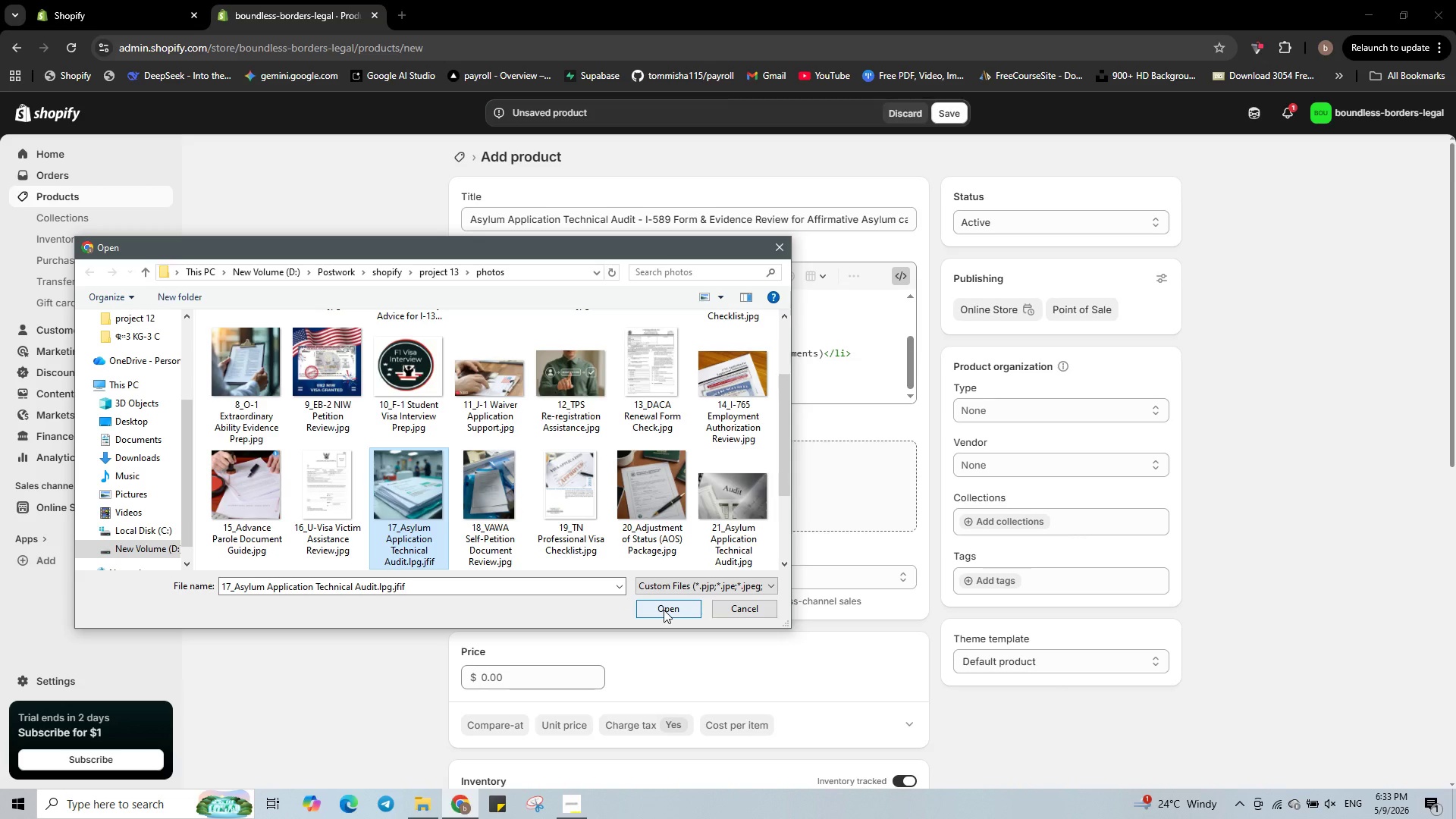 
left_click([664, 610])
 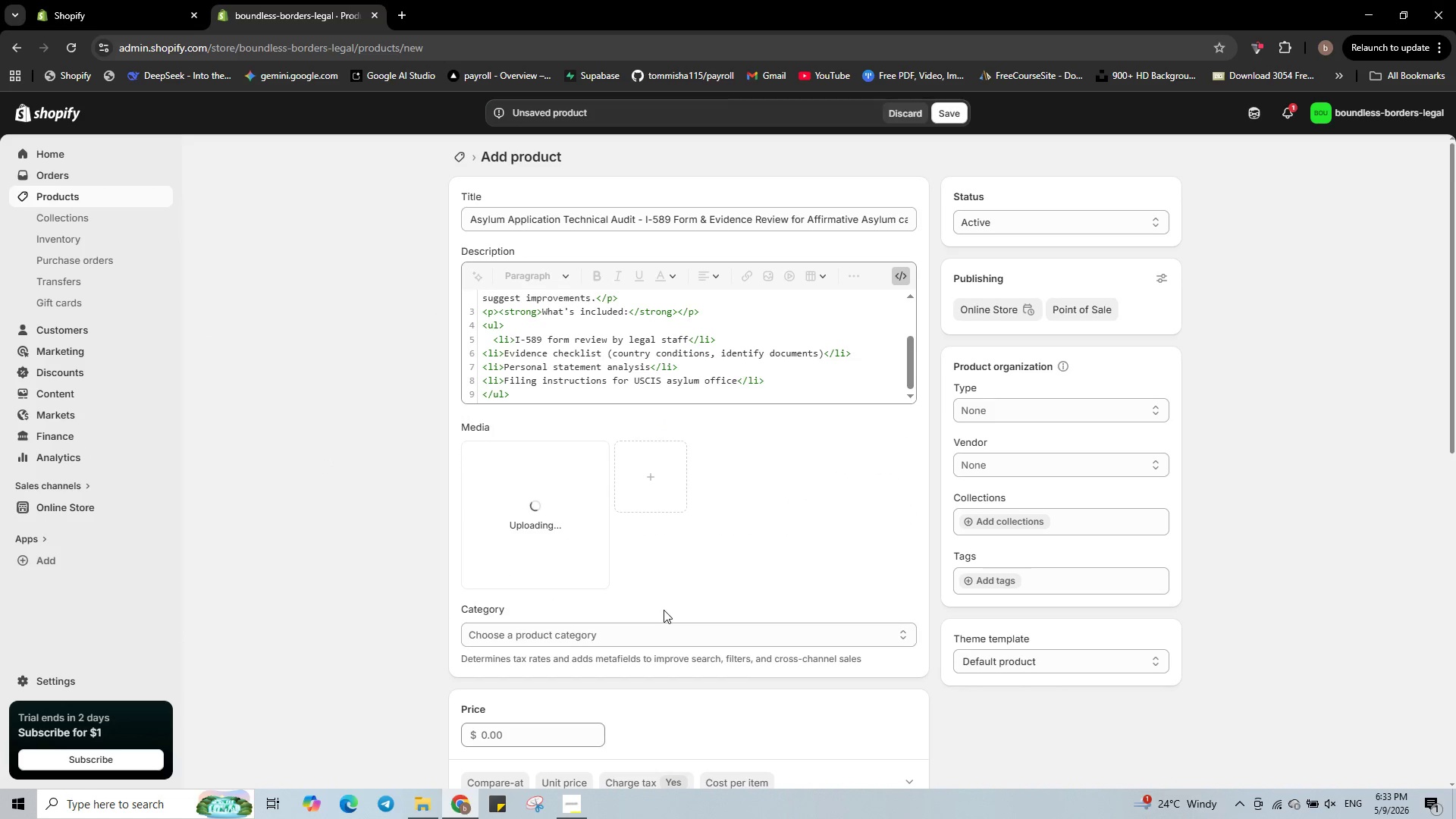 
wait(5.31)
 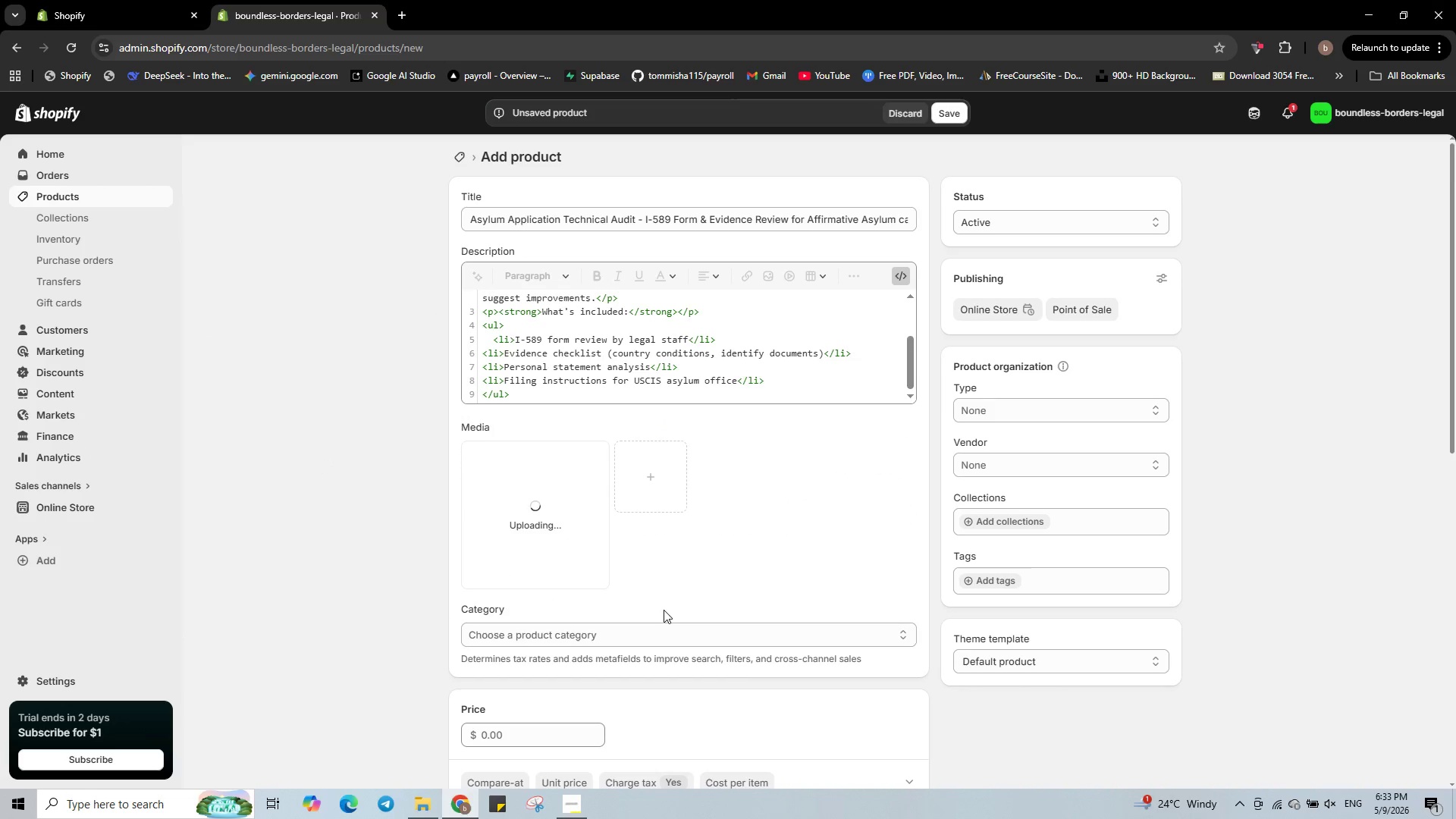 
left_click([987, 575])
 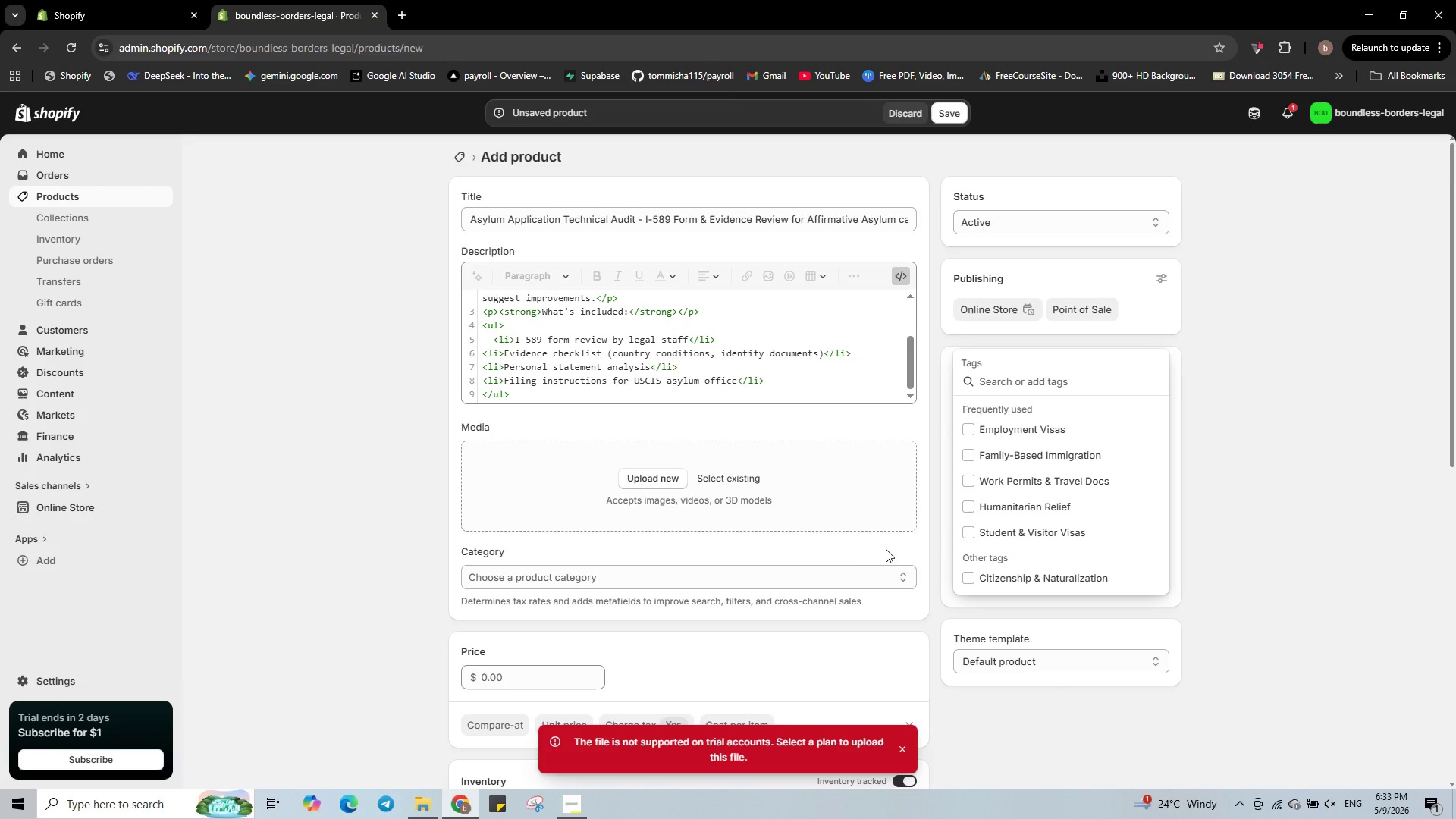 
wait(7.23)
 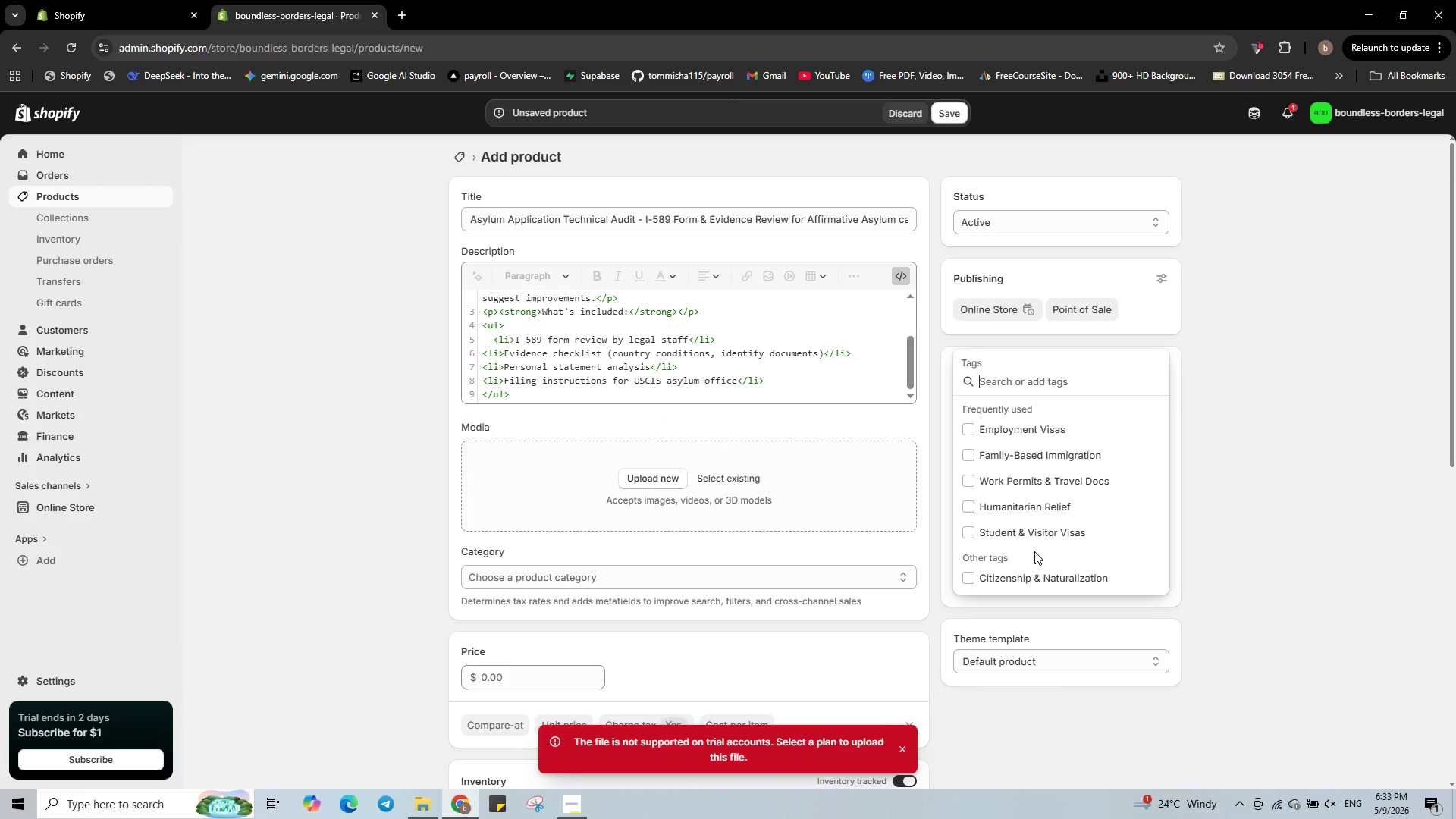 
left_click([676, 474])
 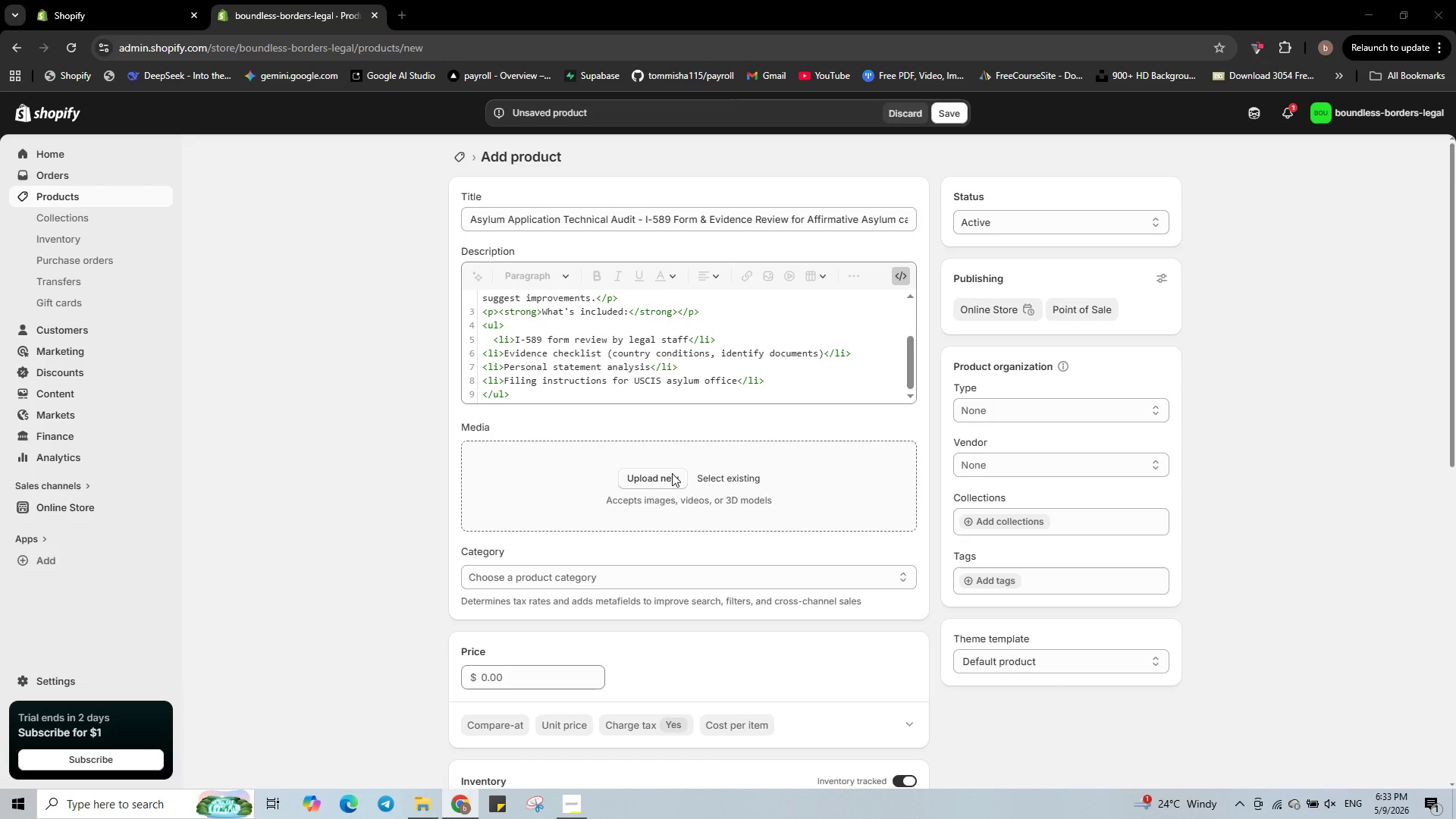 
left_click([672, 473])
 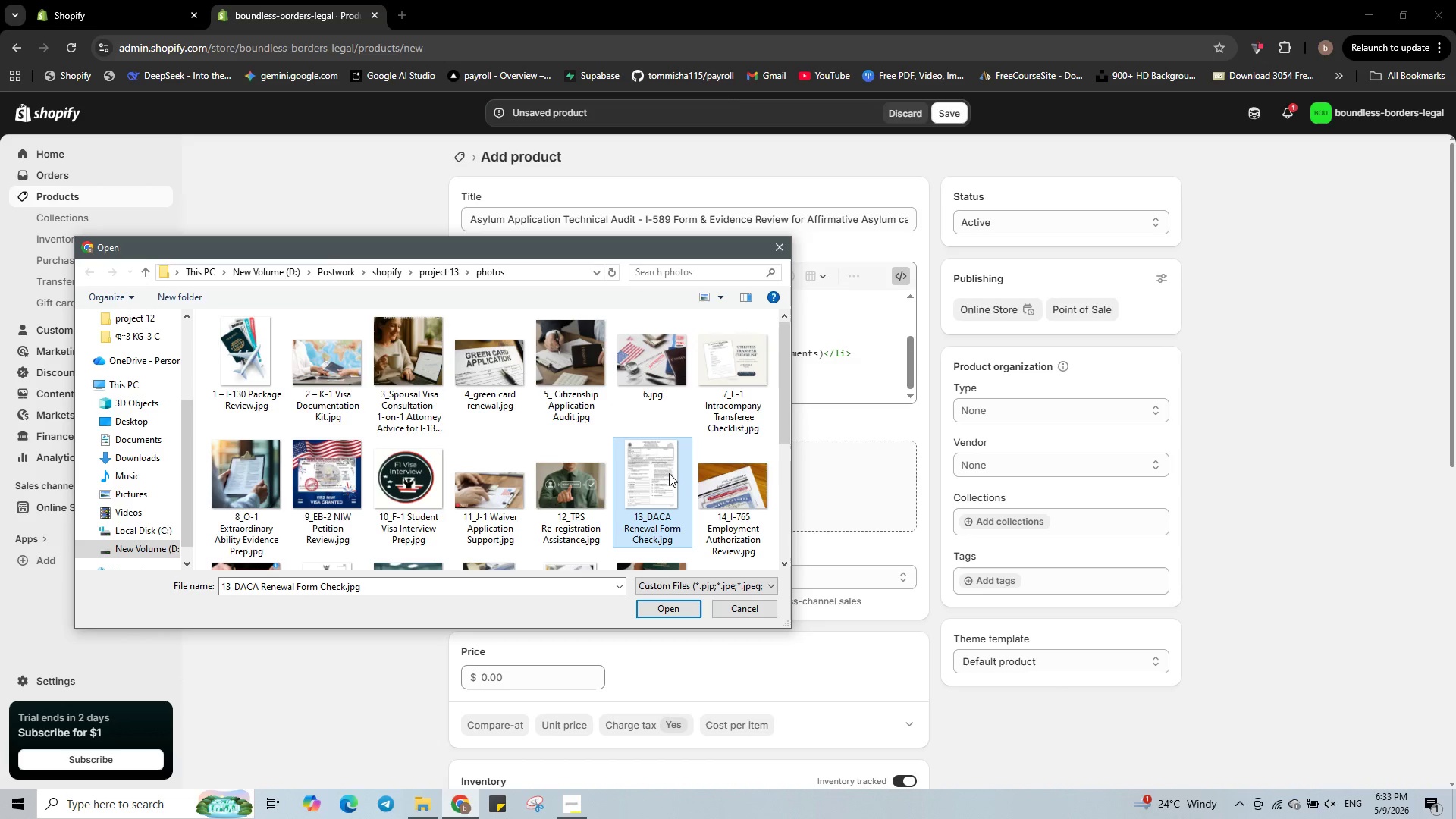 
scroll: coordinate [666, 474], scroll_direction: down, amount: 1.0
 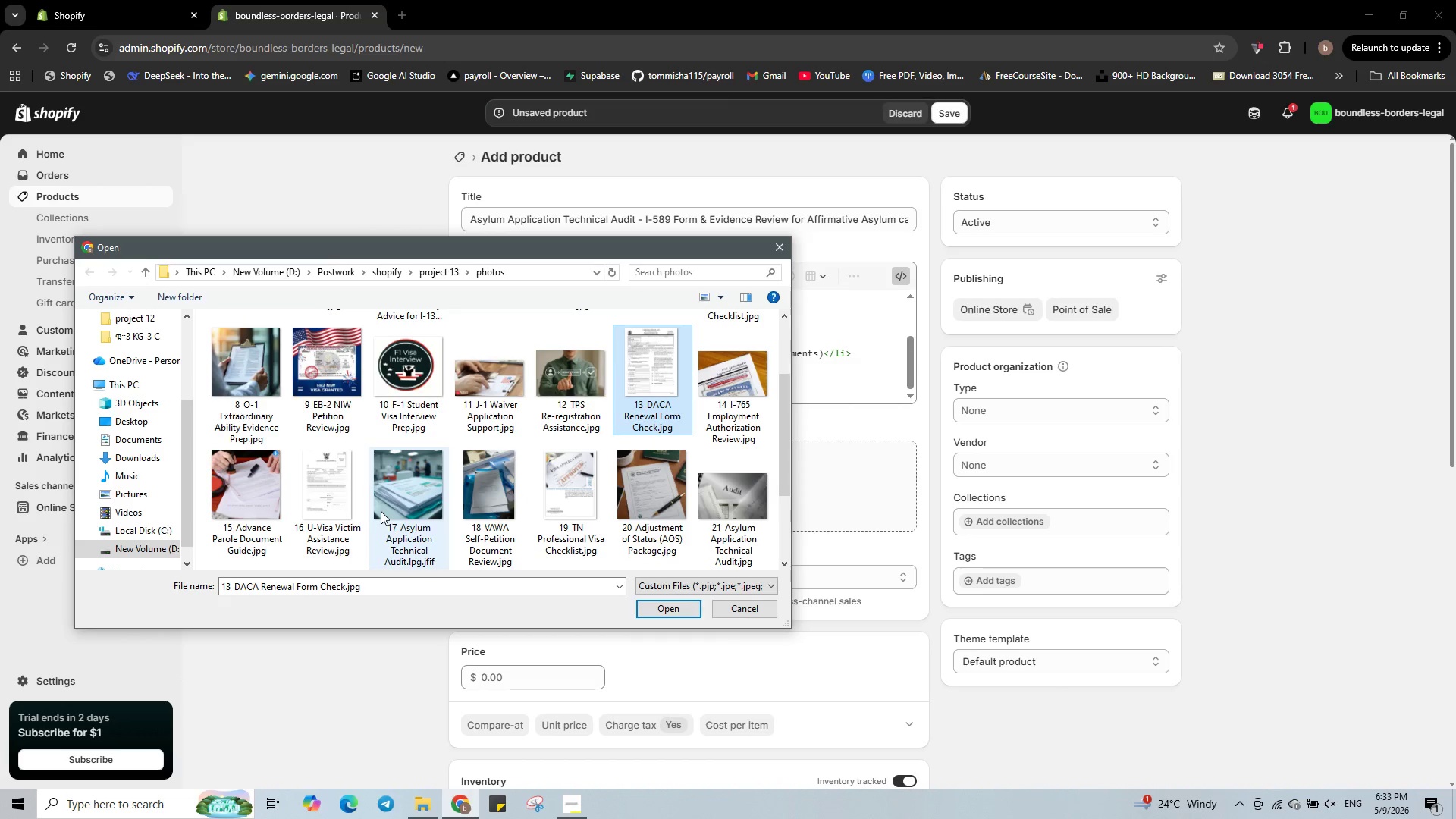 
left_click([409, 507])
 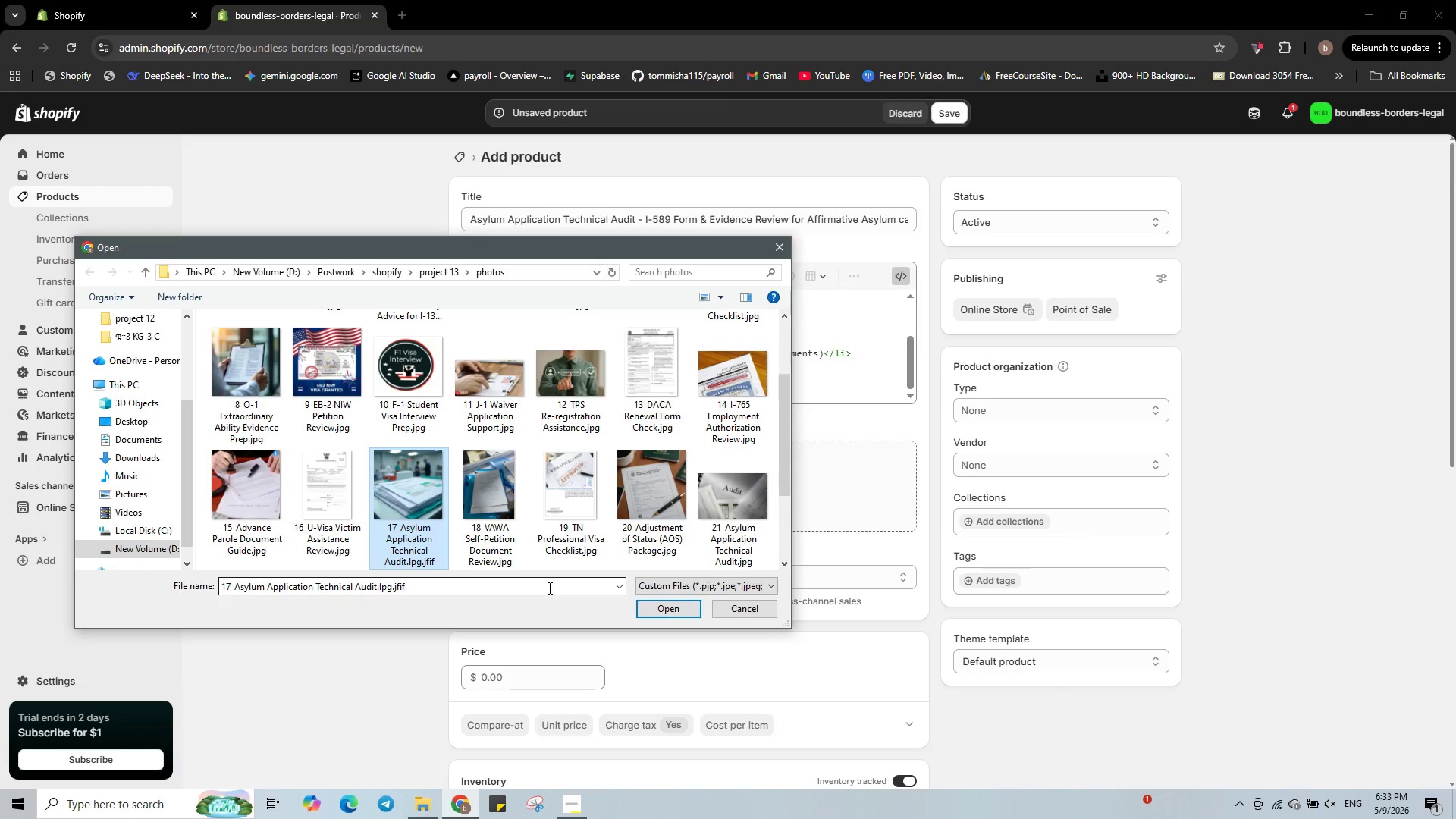 
wait(7.23)
 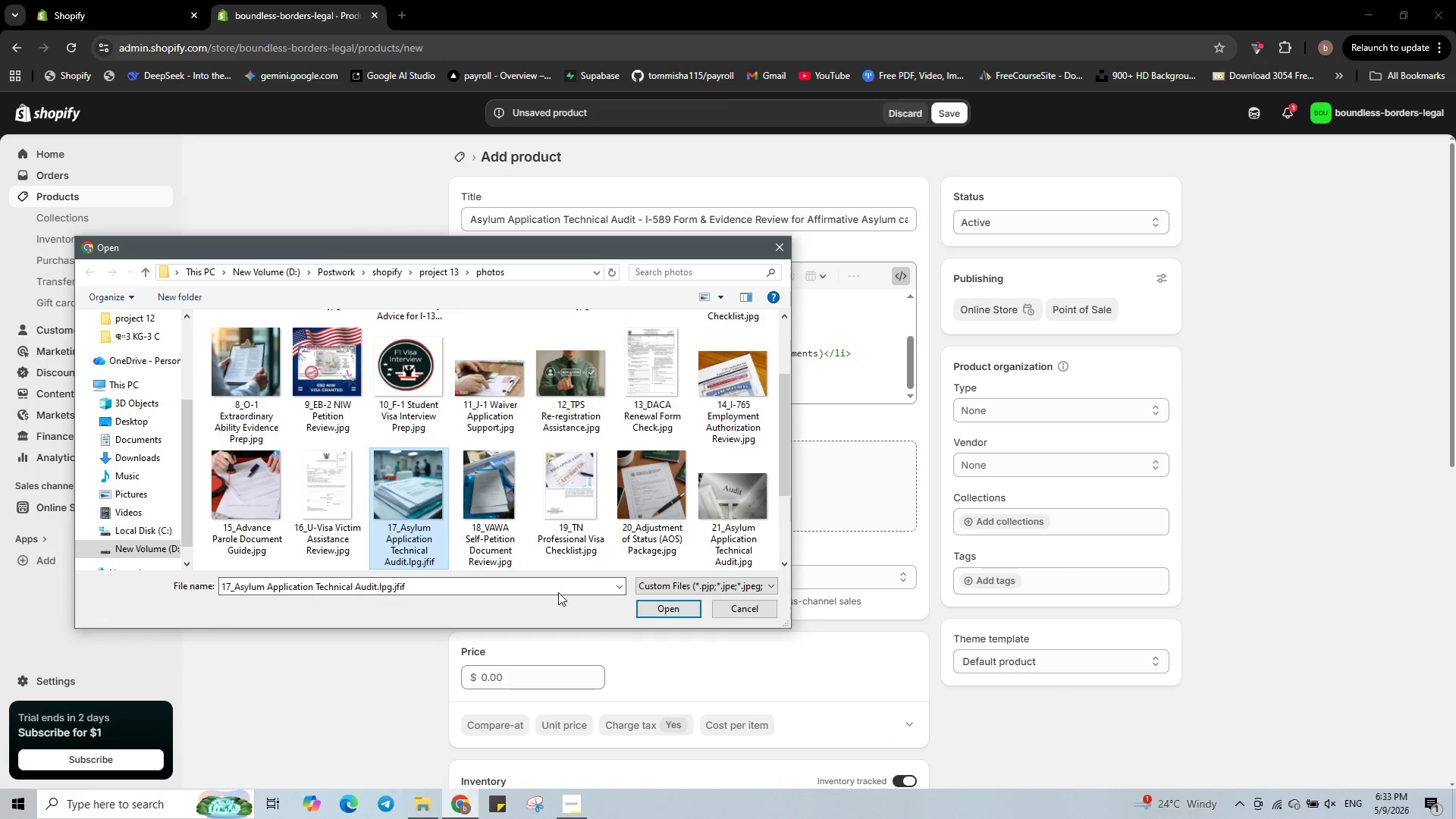 
mouse_move([428, 802])
 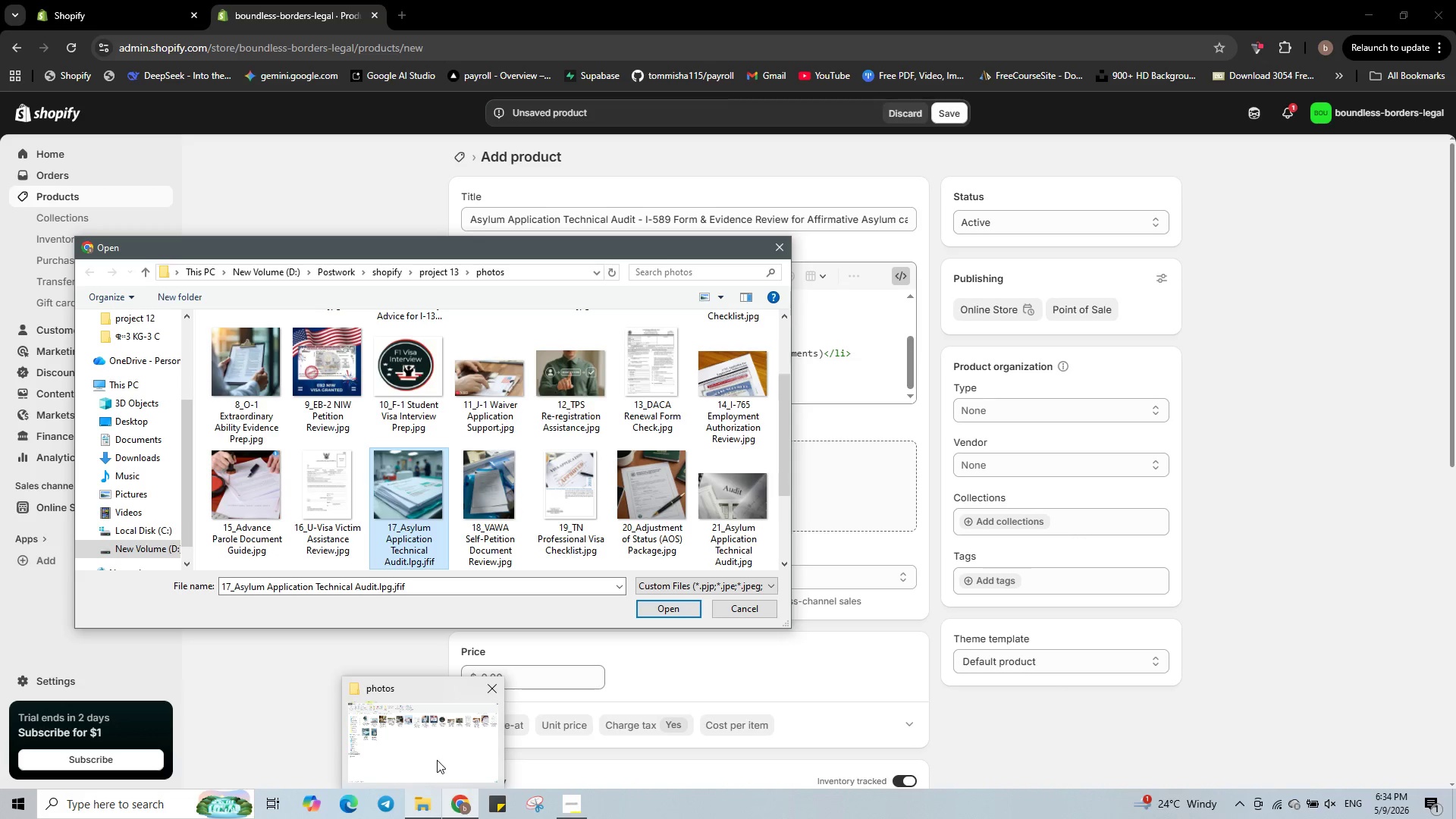 
left_click([437, 756])
 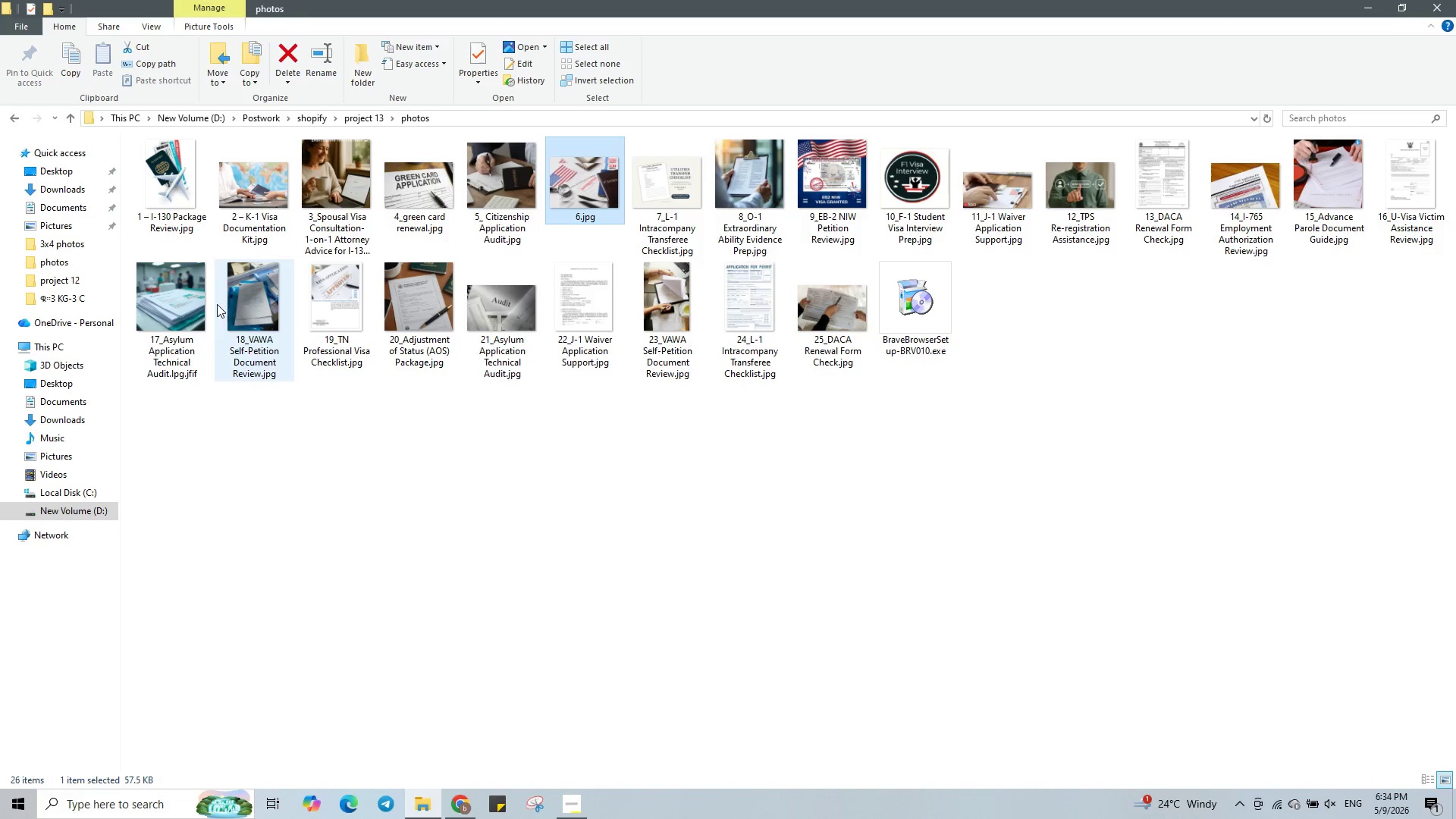 
left_click([194, 307])
 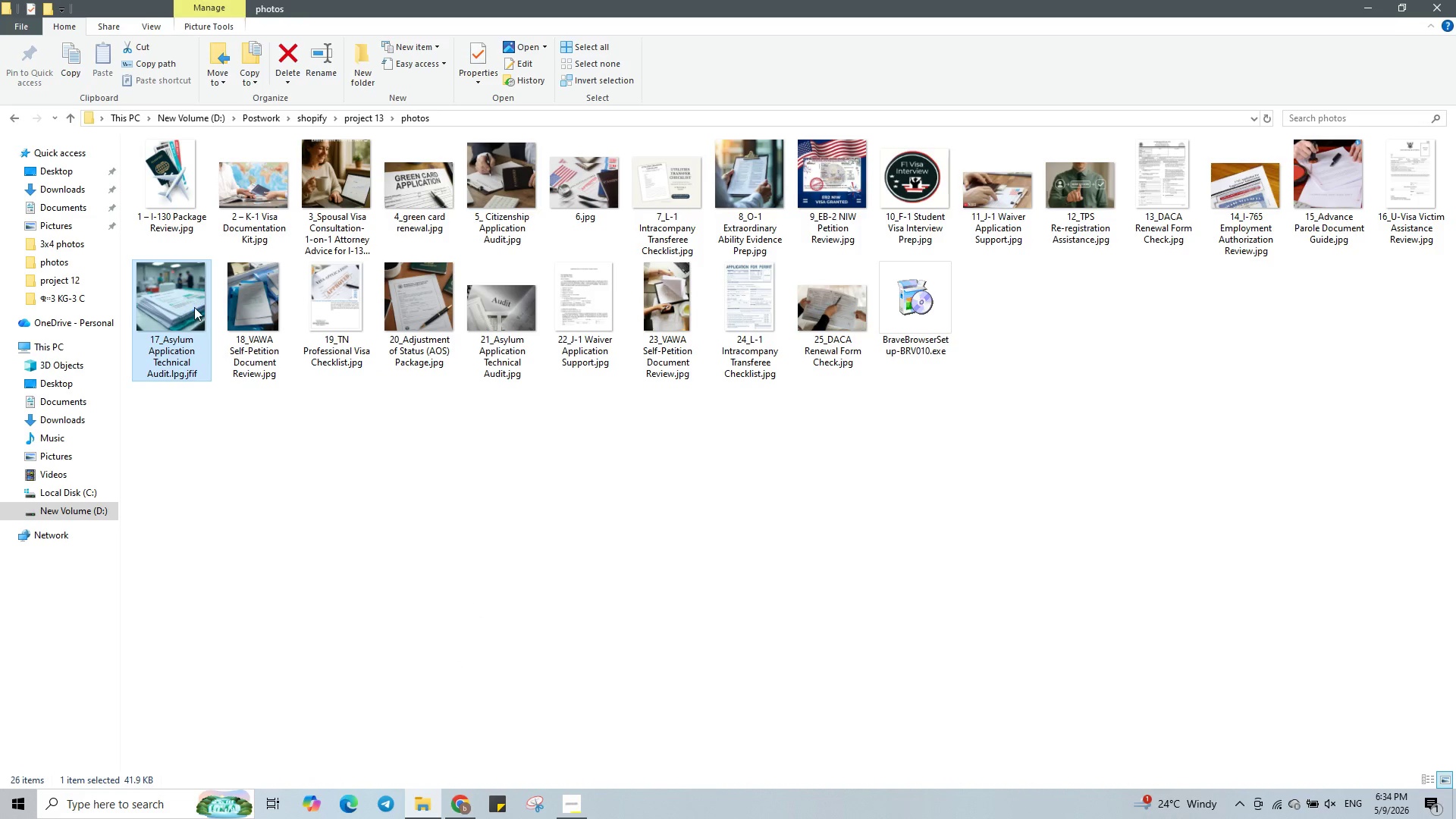 
right_click([194, 307])
 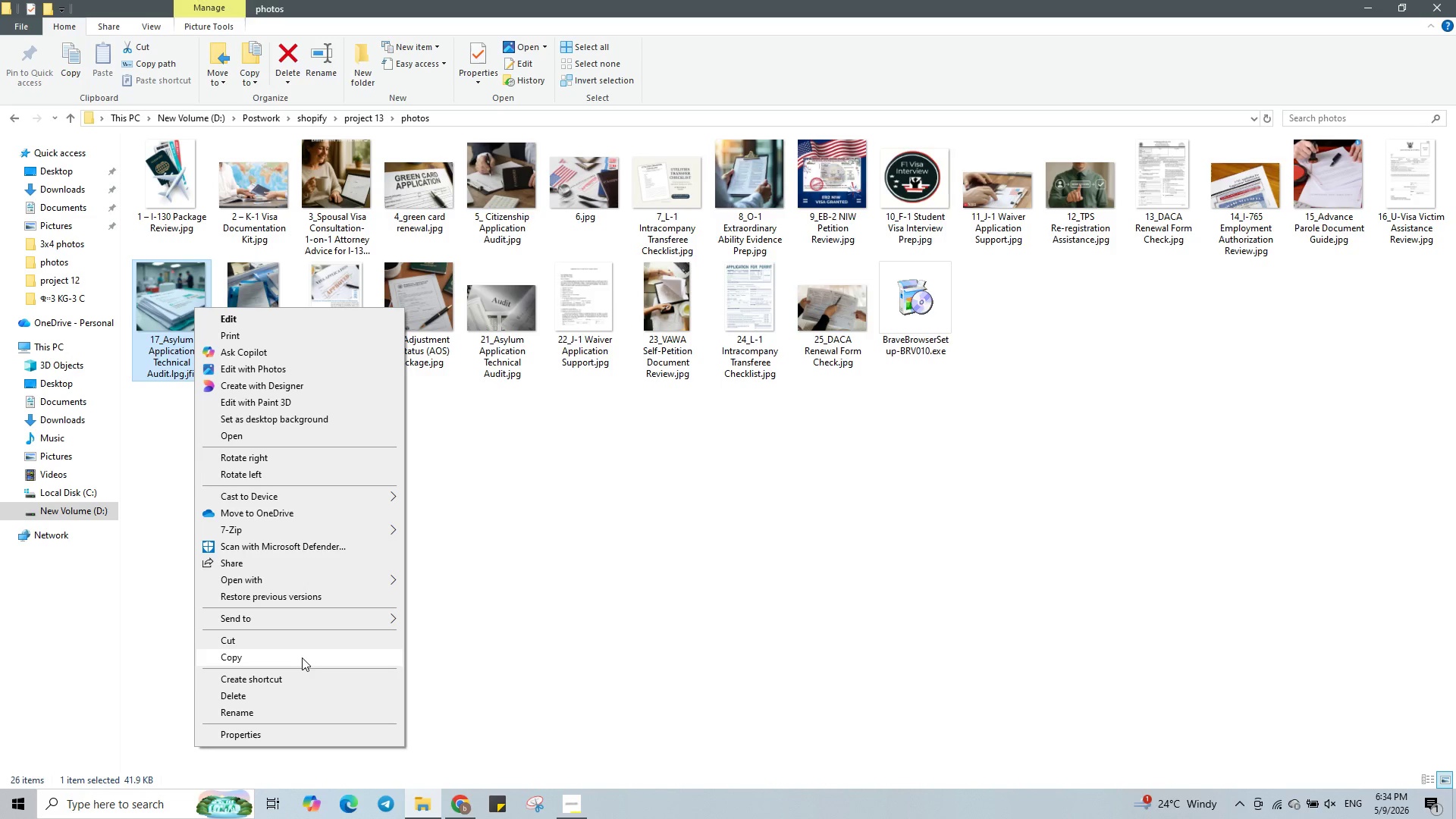 
left_click([306, 710])
 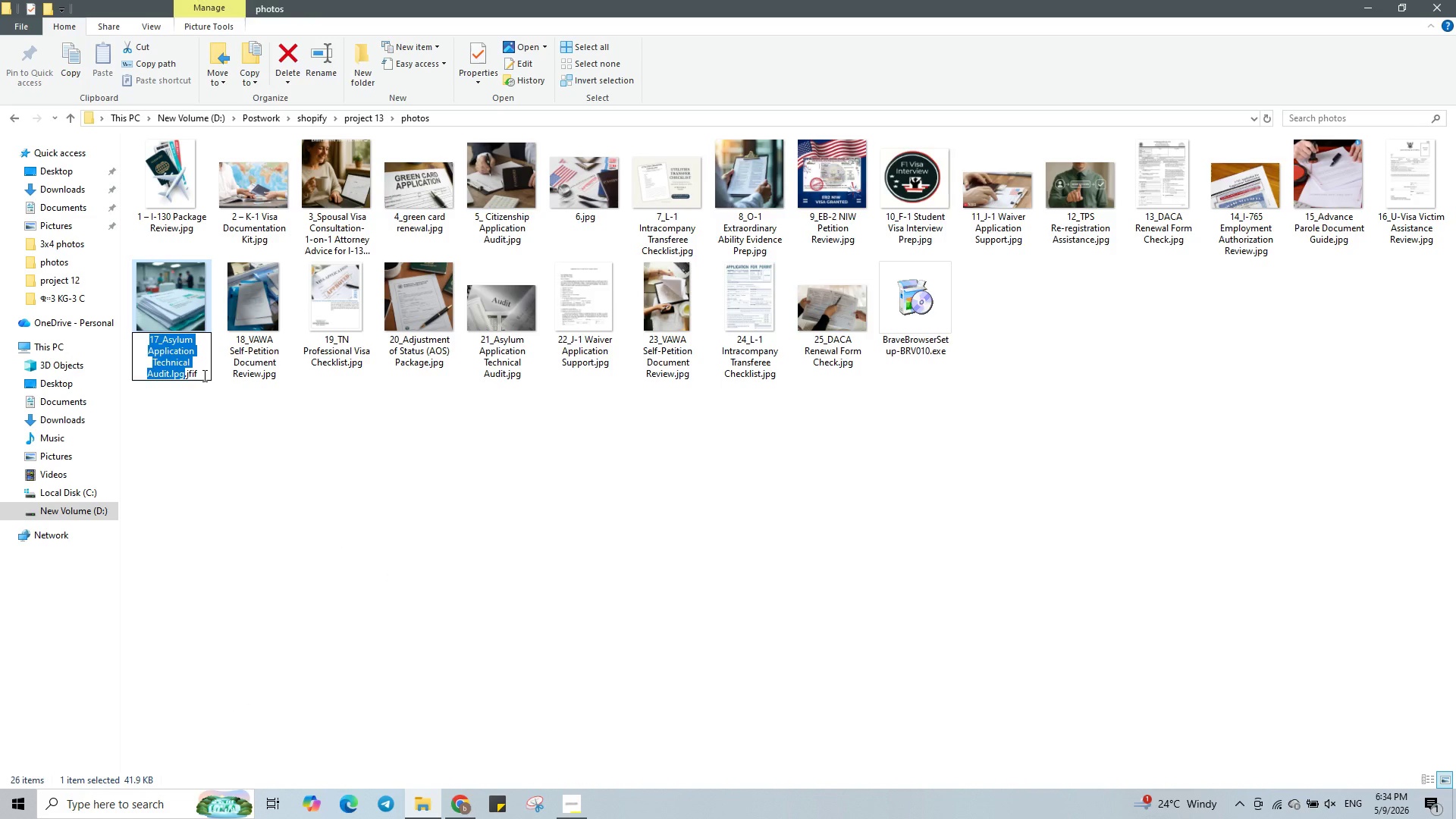 
key(ArrowLeft)
 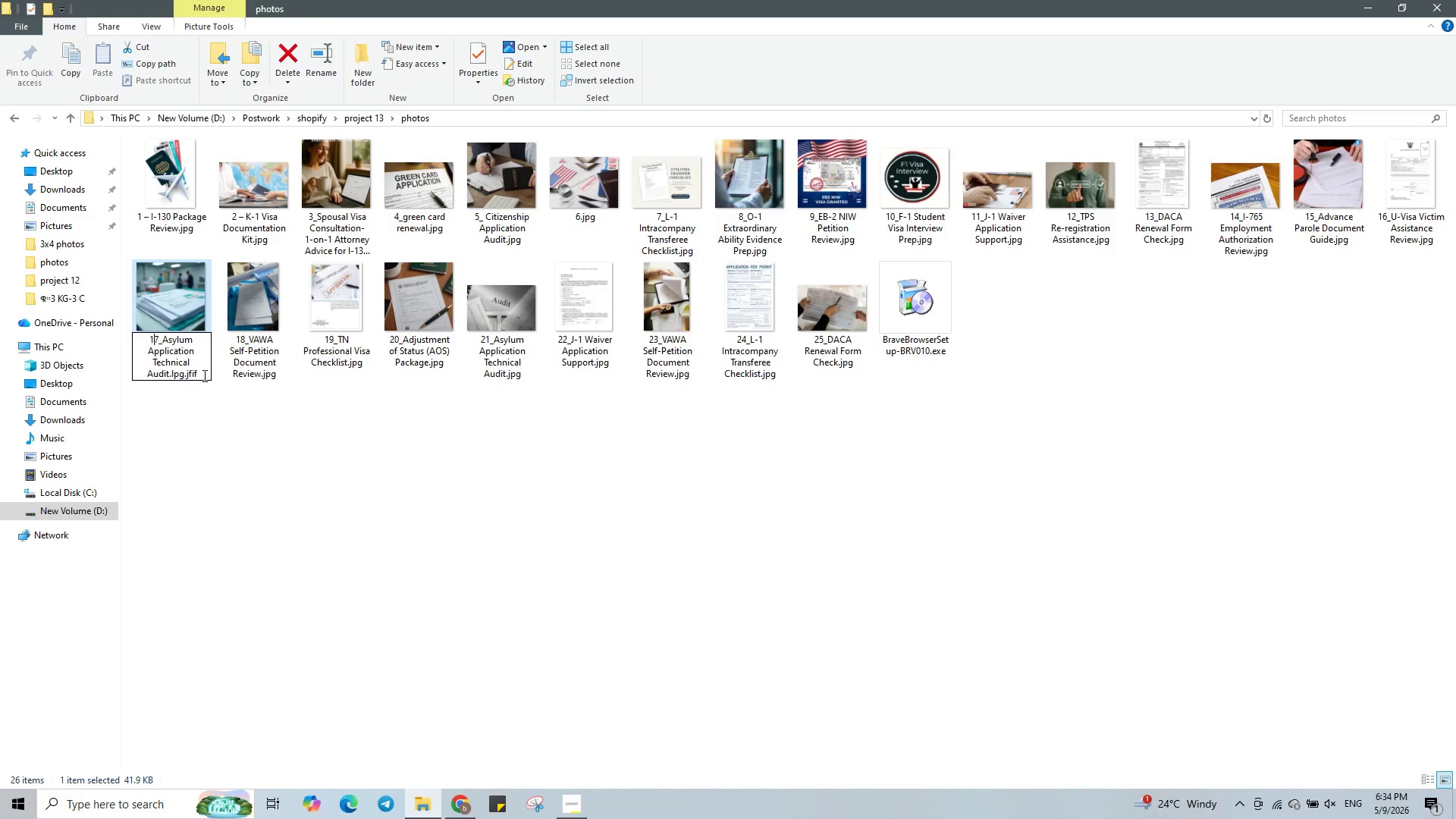 
key(ArrowRight)
 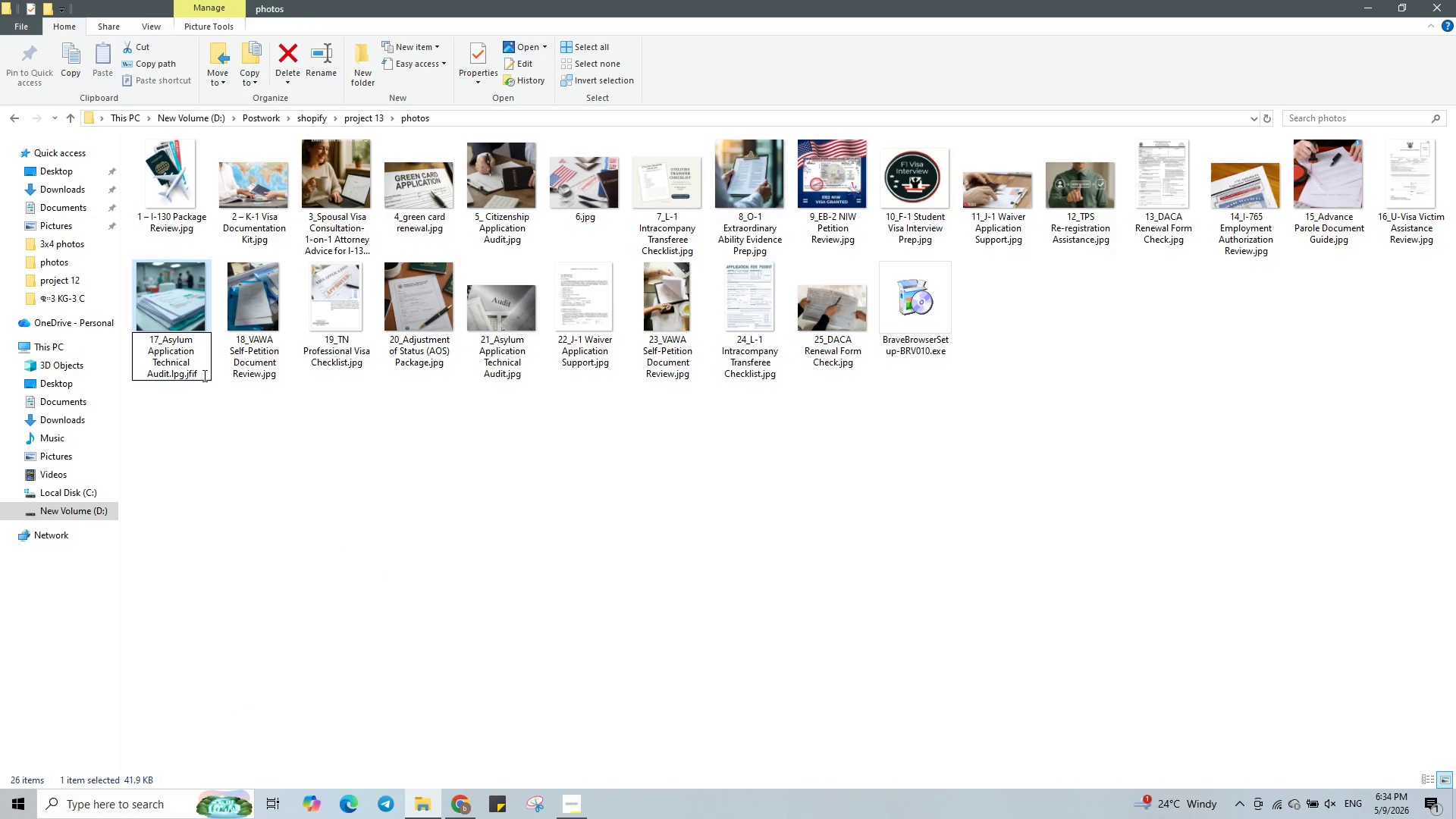 
hold_key(key=ArrowDown, duration=0.5)
 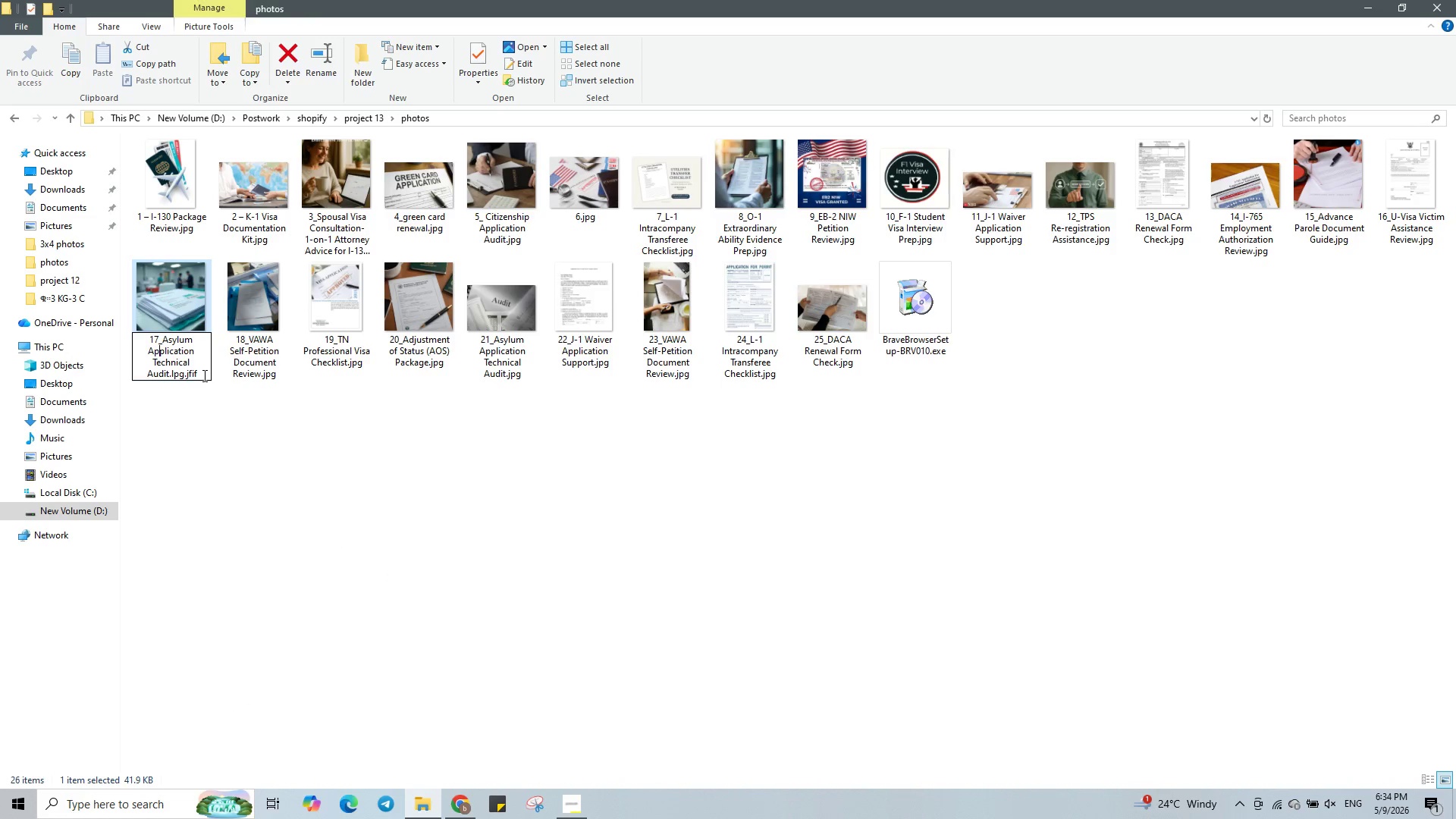 
key(ArrowRight)
 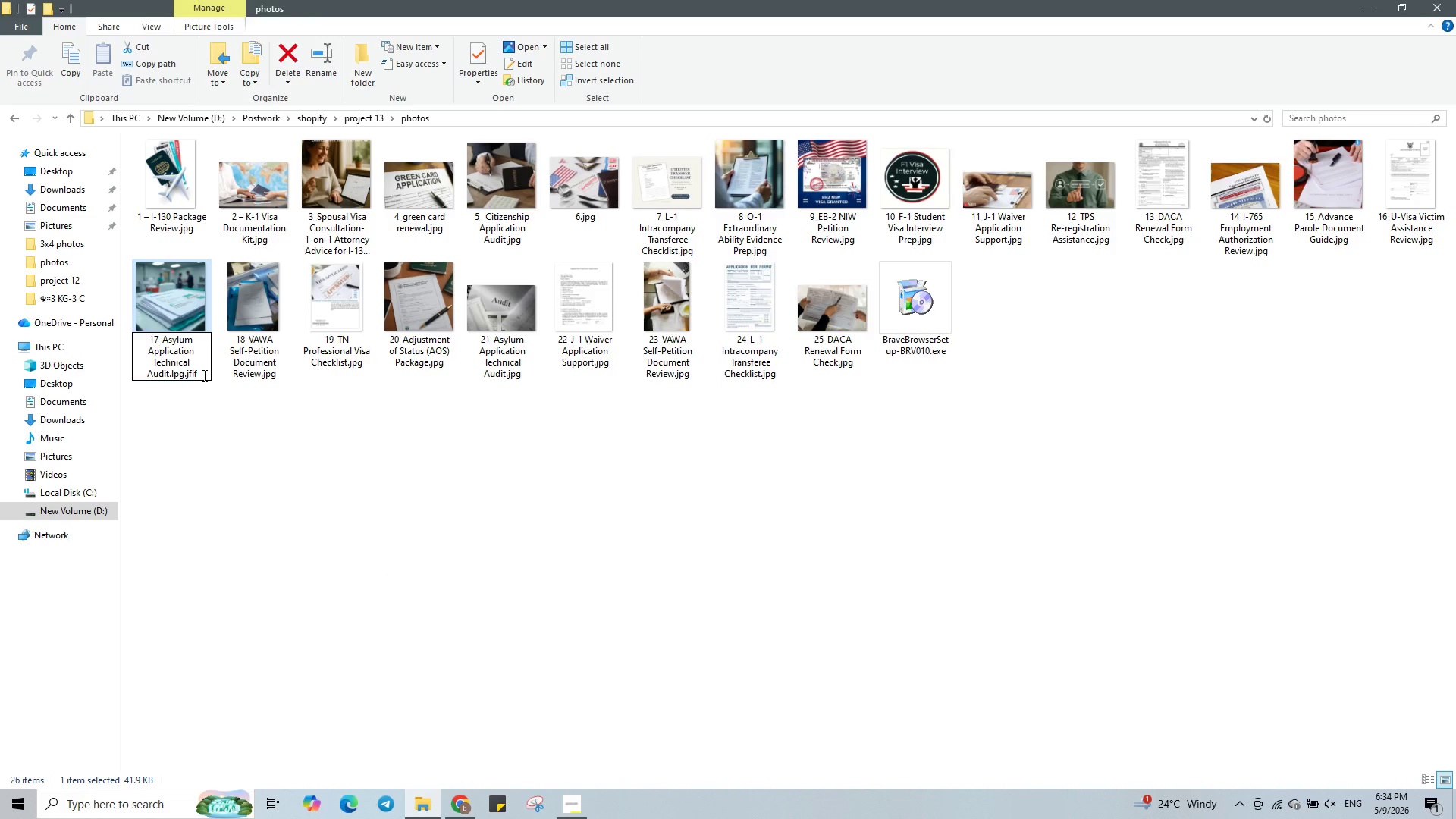 
key(ArrowRight)
 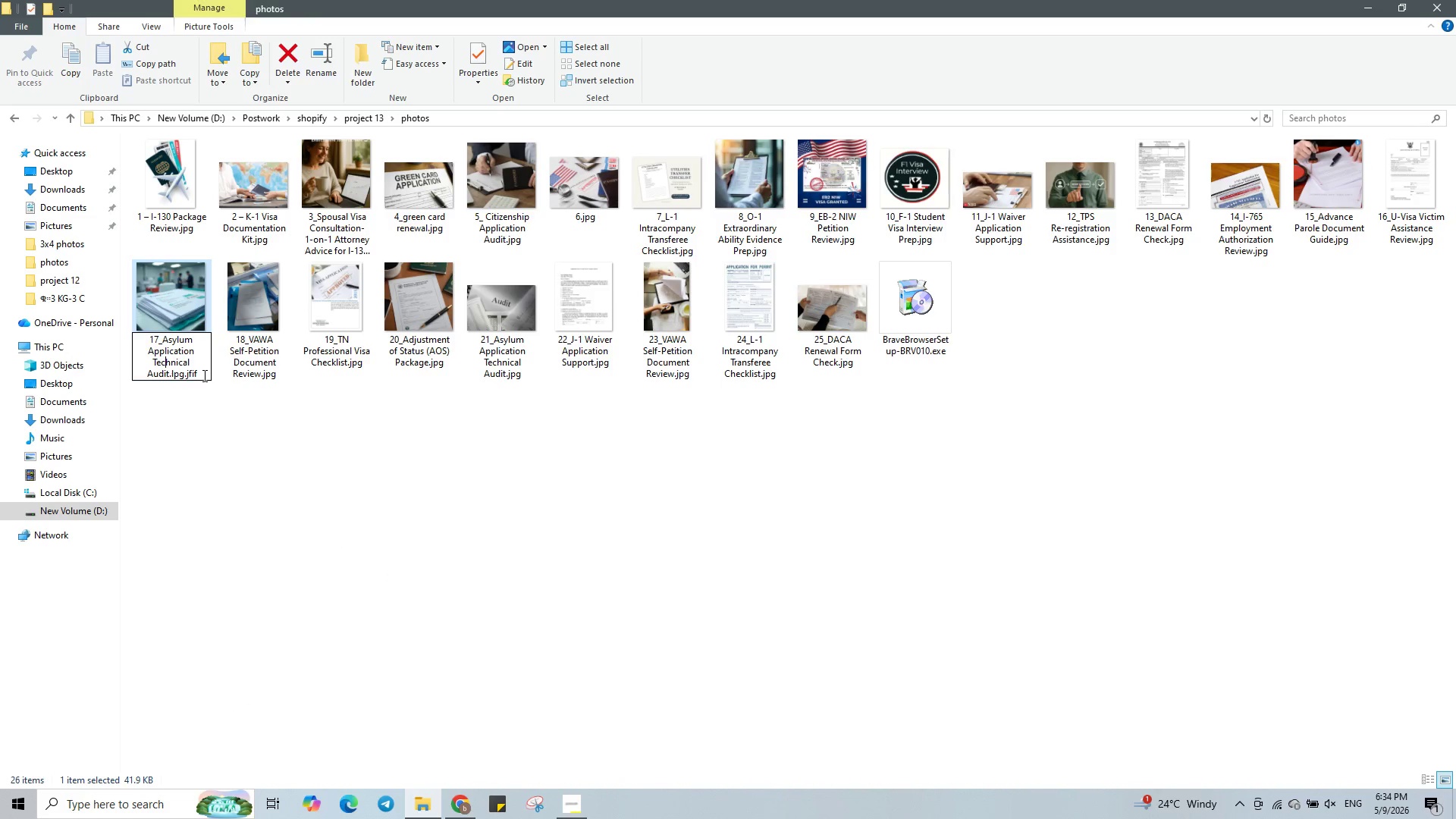 
key(ArrowDown)
 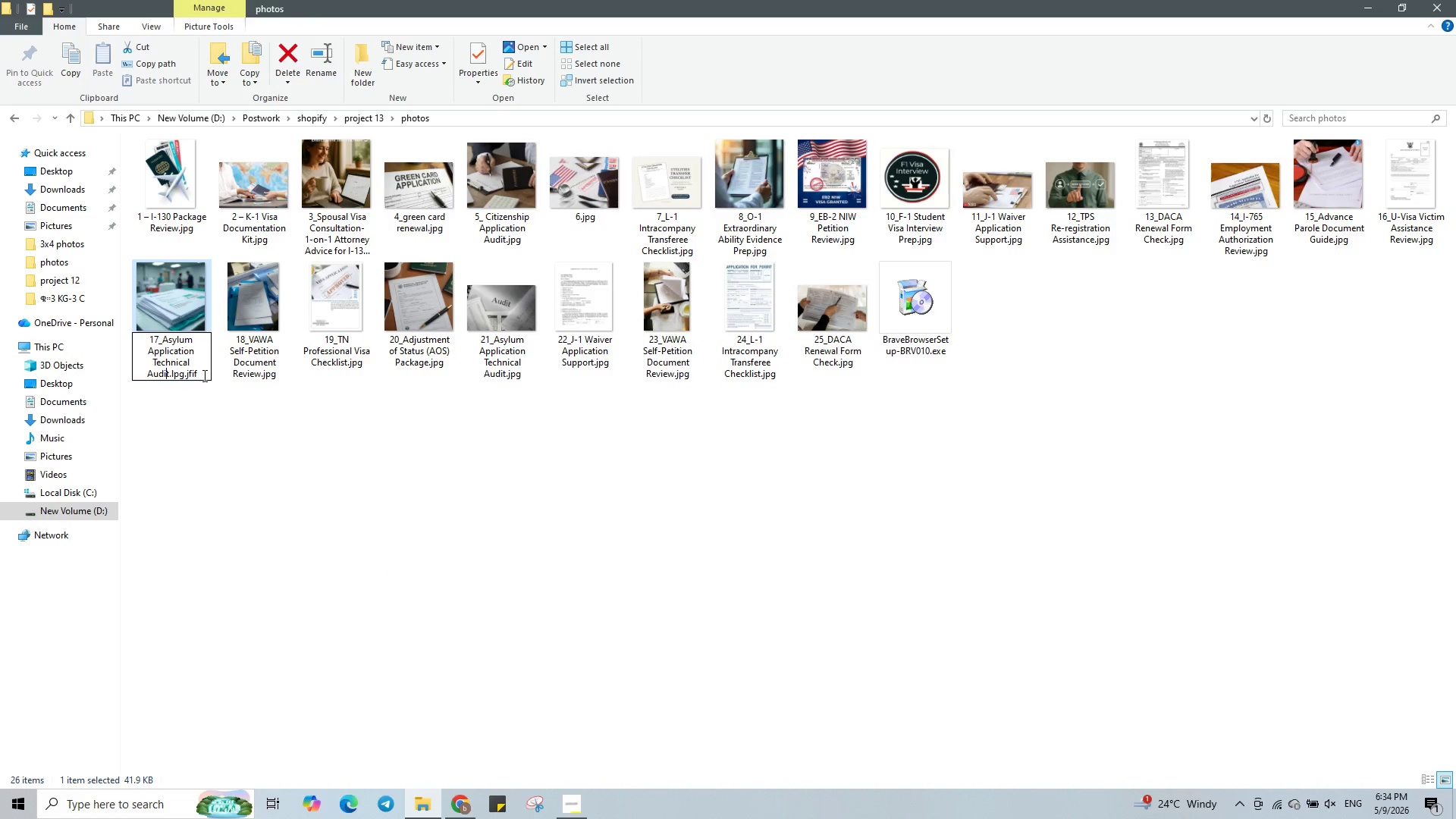 
key(ArrowDown)
 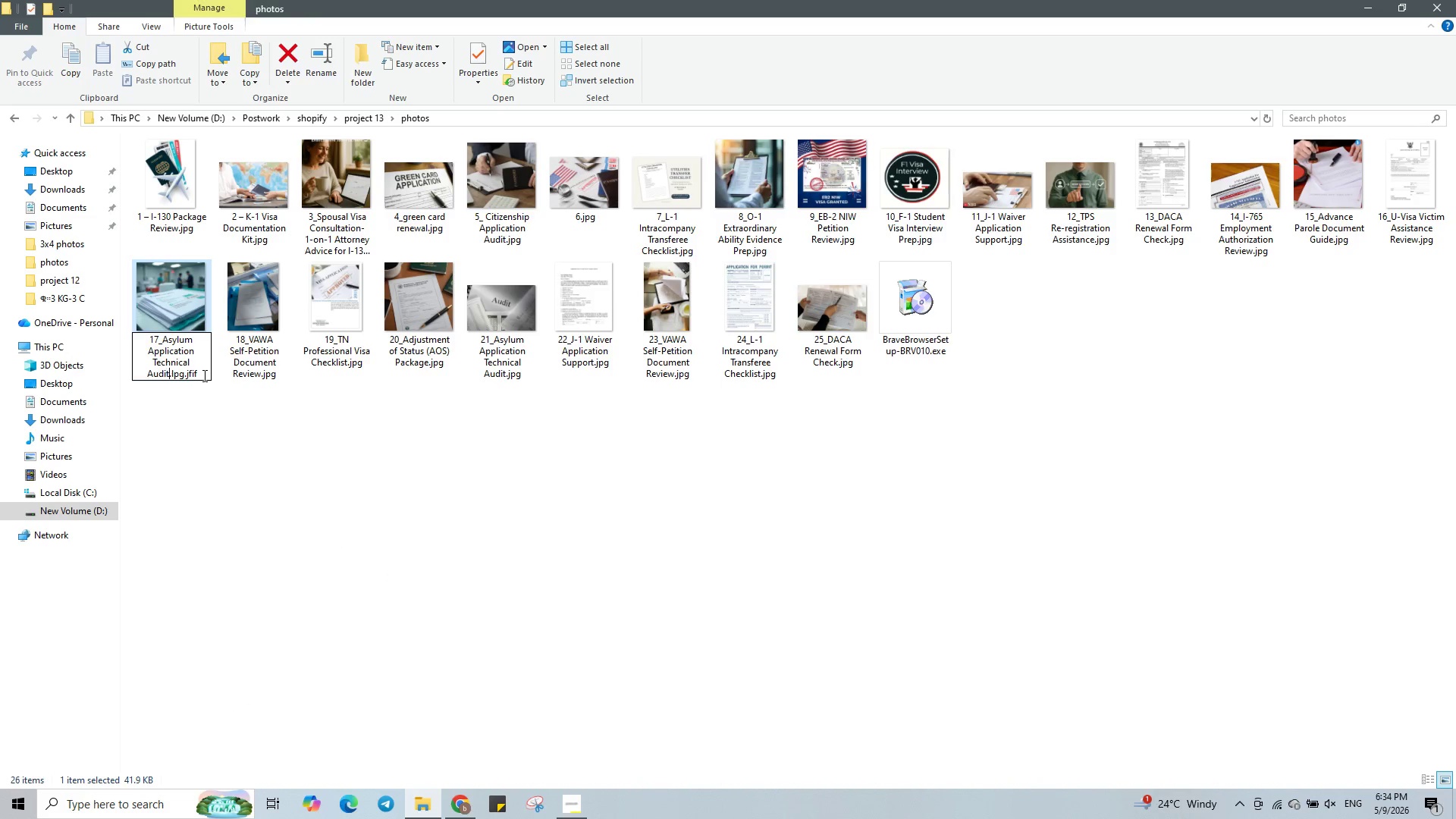 
key(ArrowRight)
 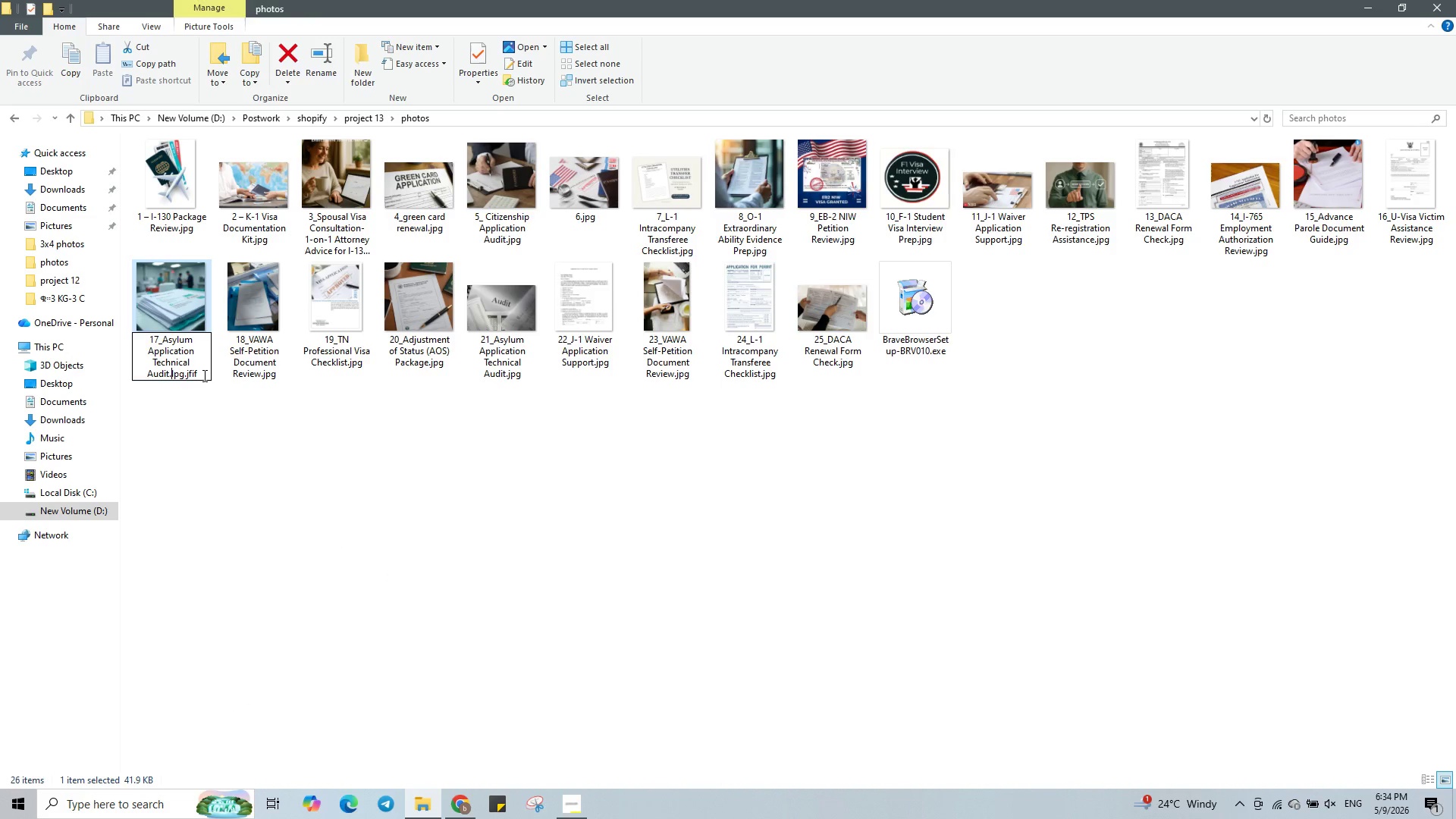 
key(ArrowRight)
 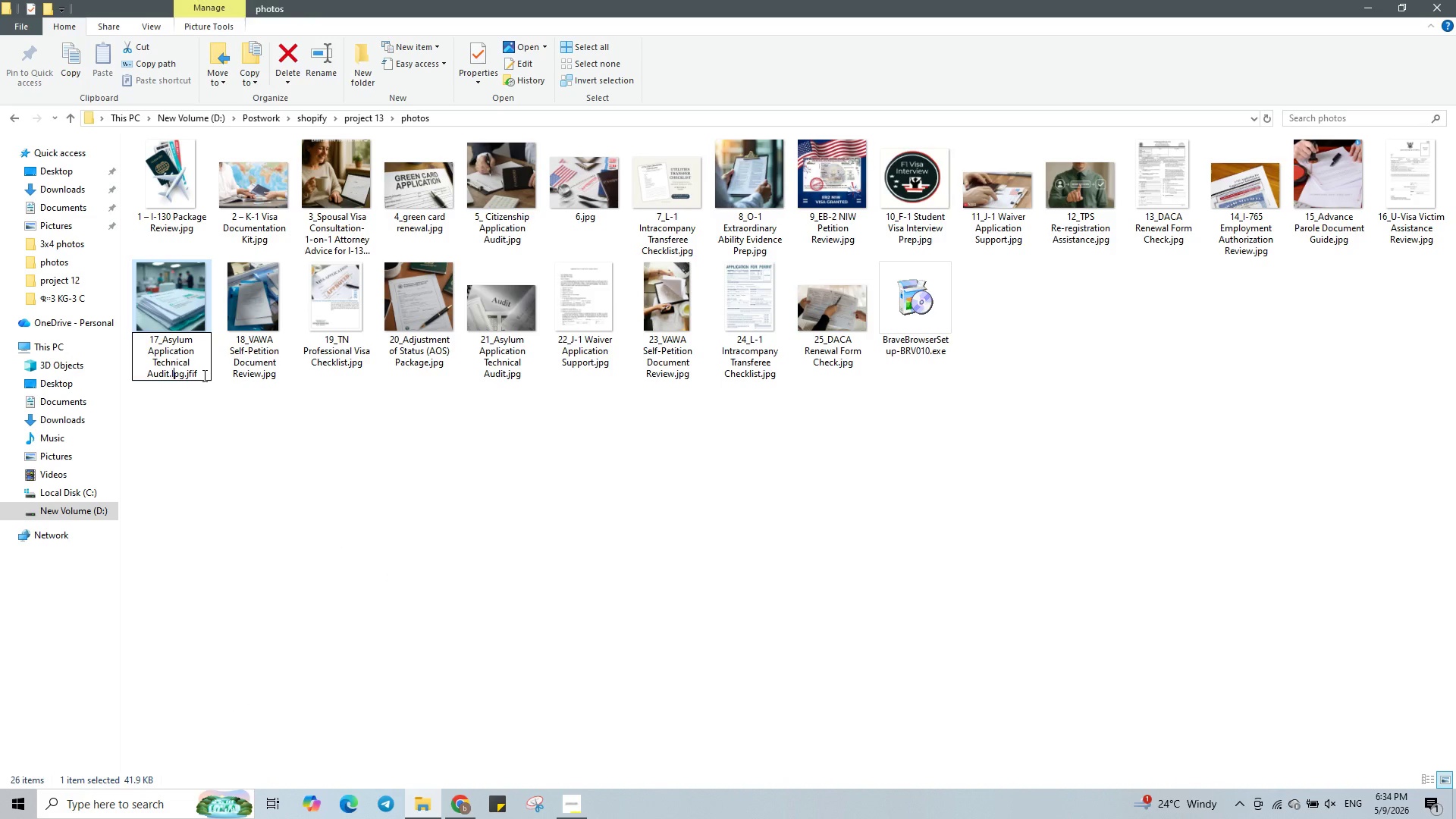 
key(ArrowRight)
 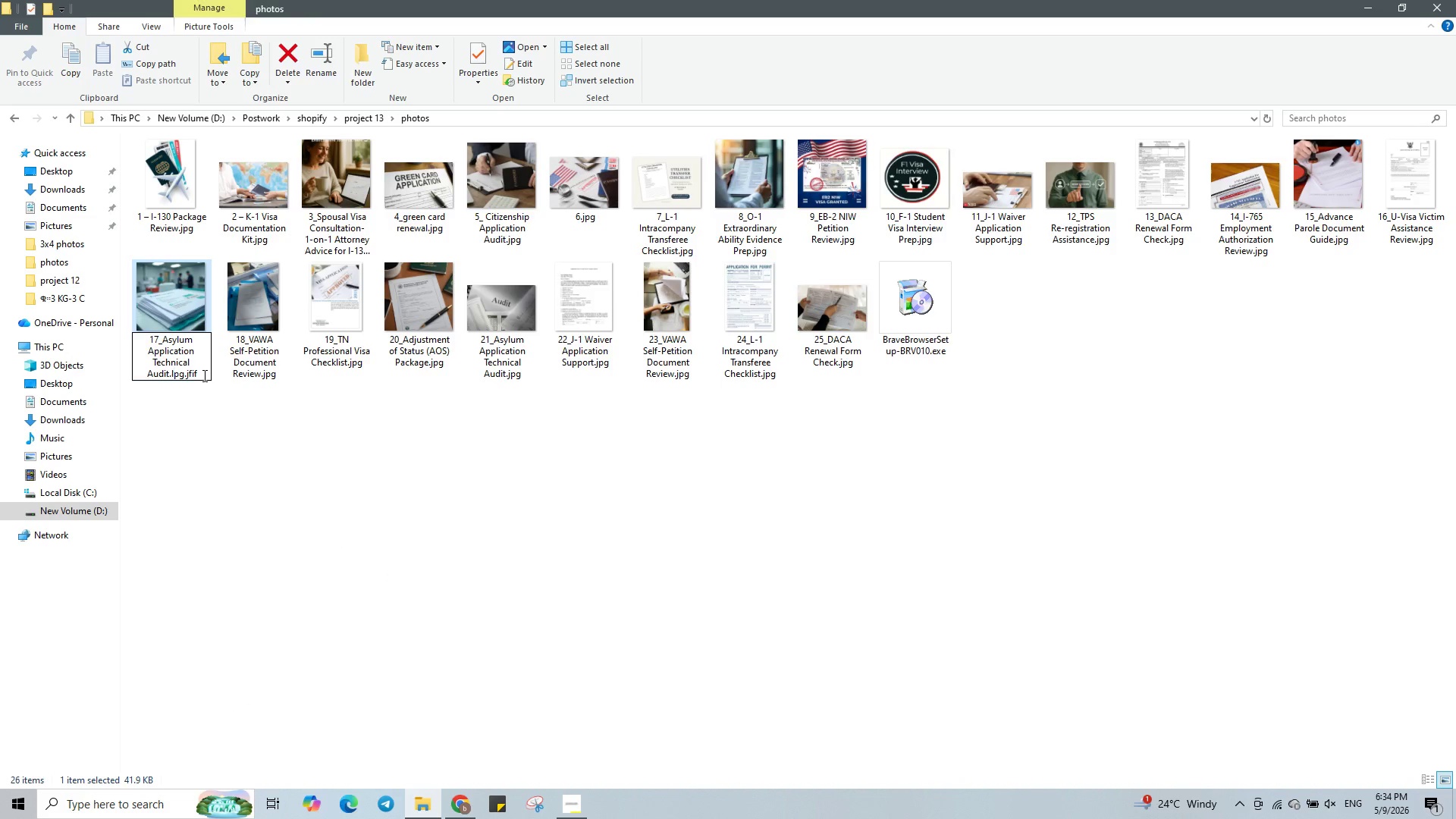 
key(Backspace)
 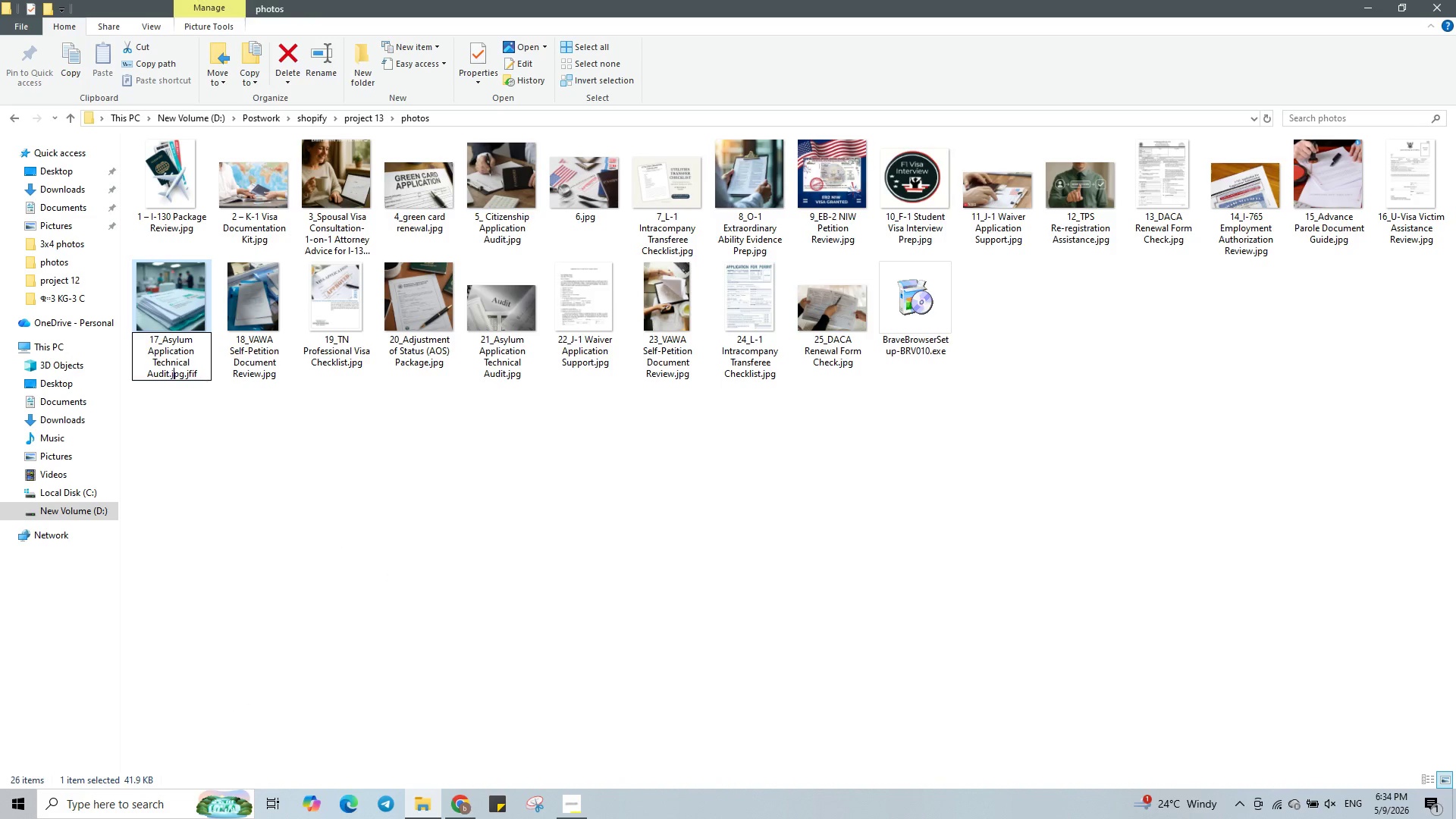 
key(J)
 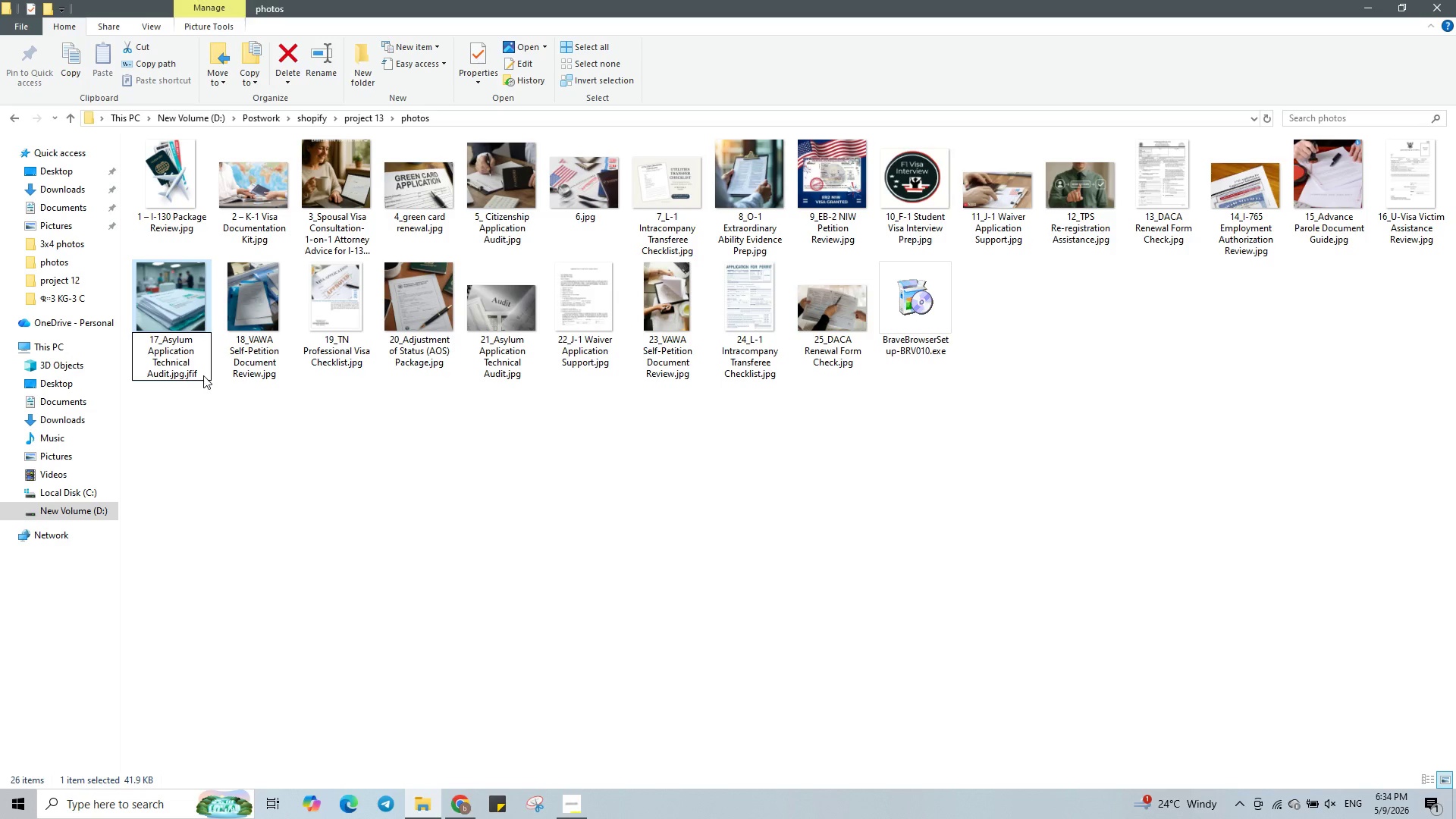 
key(Enter)
 